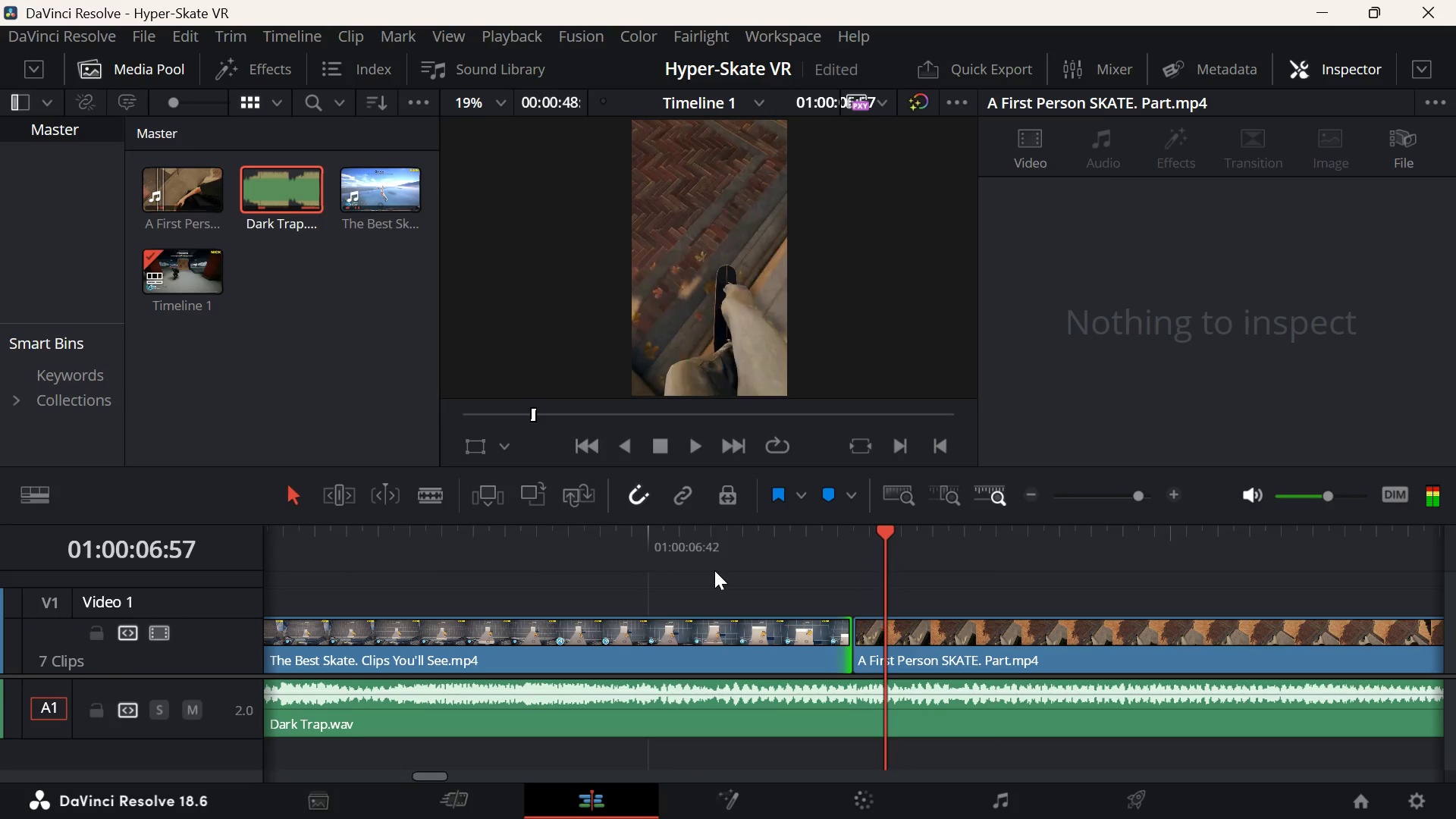 
key(ArrowDown)
 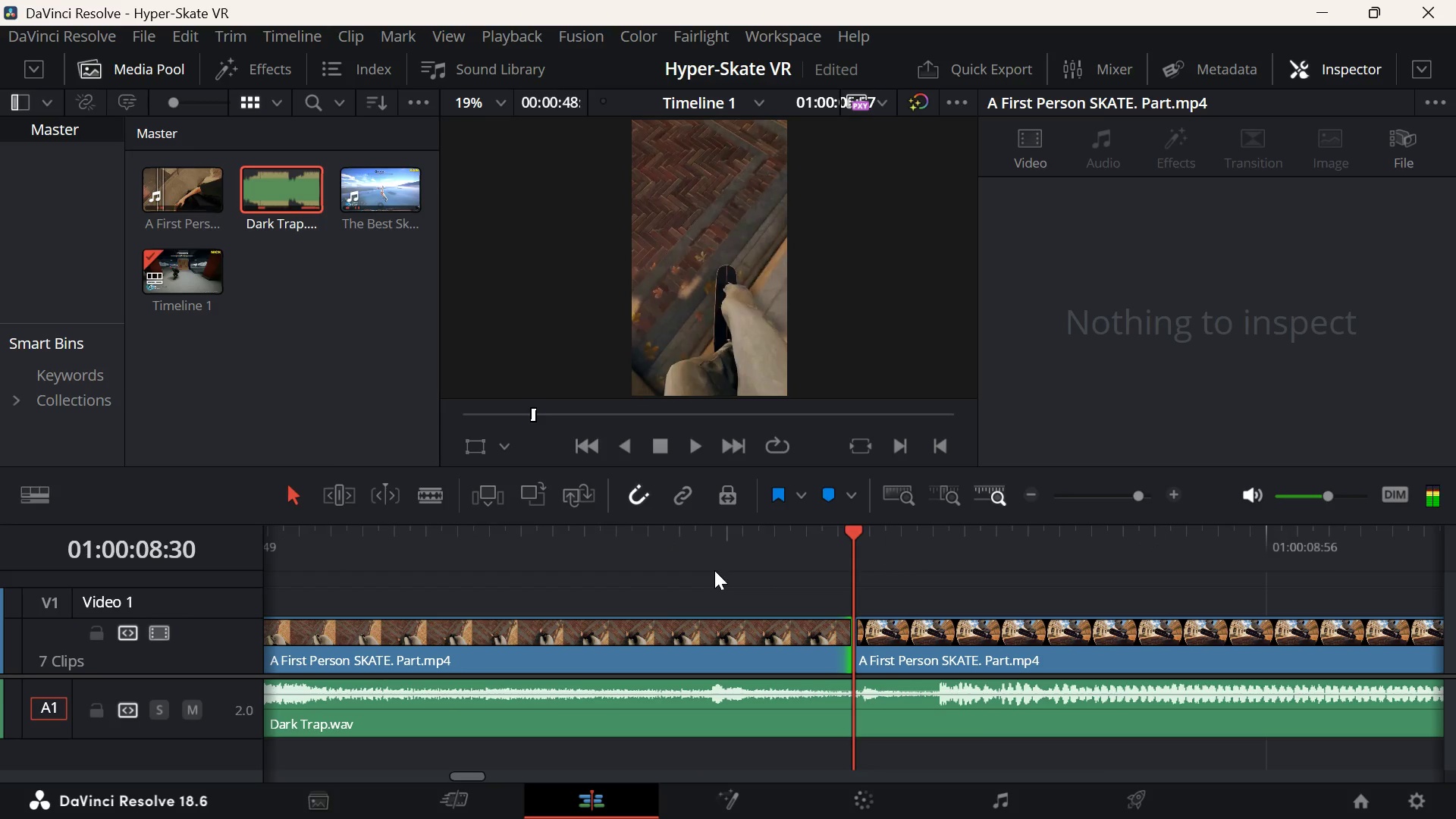 
key(ArrowUp)
 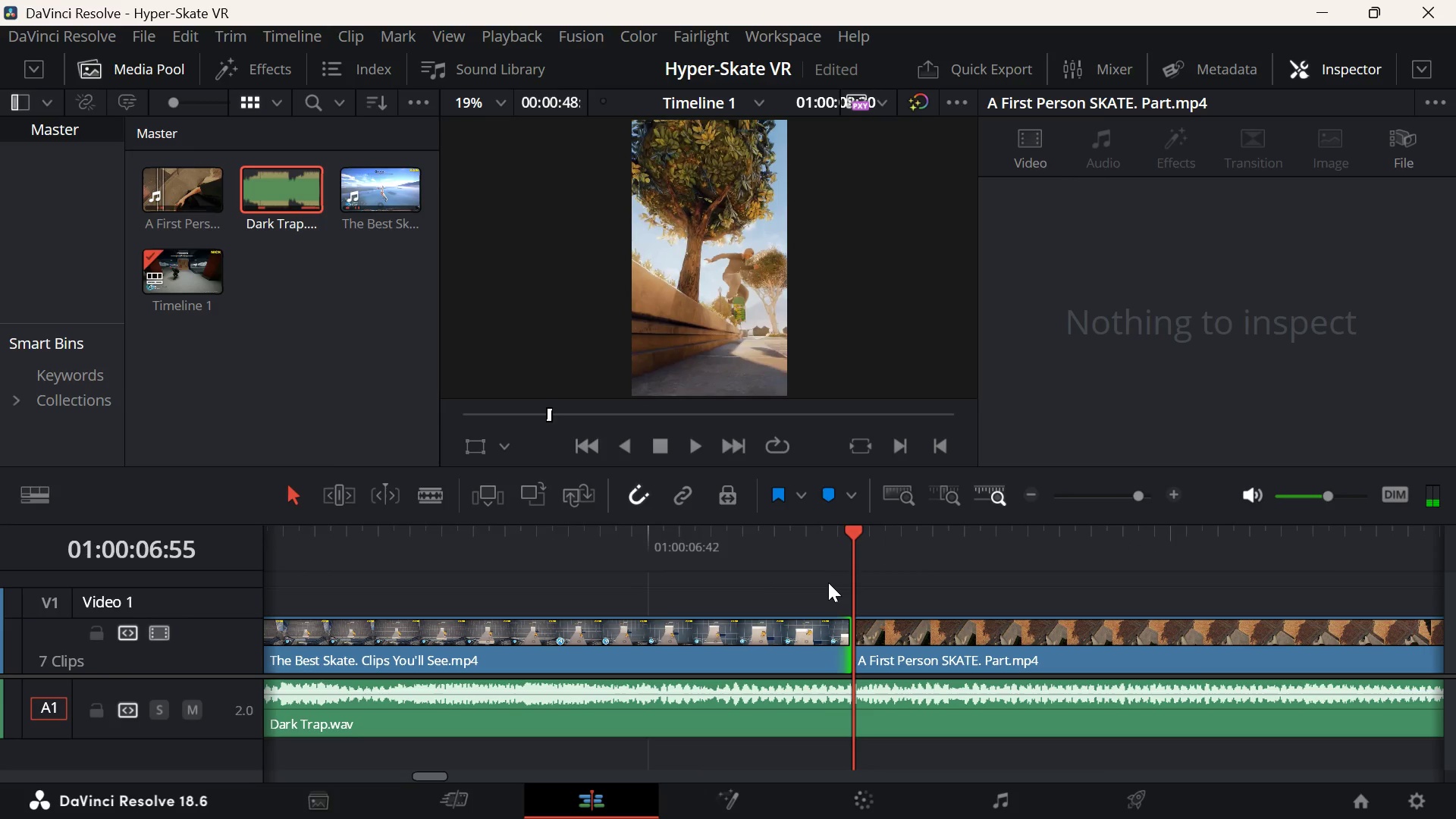 
scroll: coordinate [828, 582], scroll_direction: down, amount: 6.0
 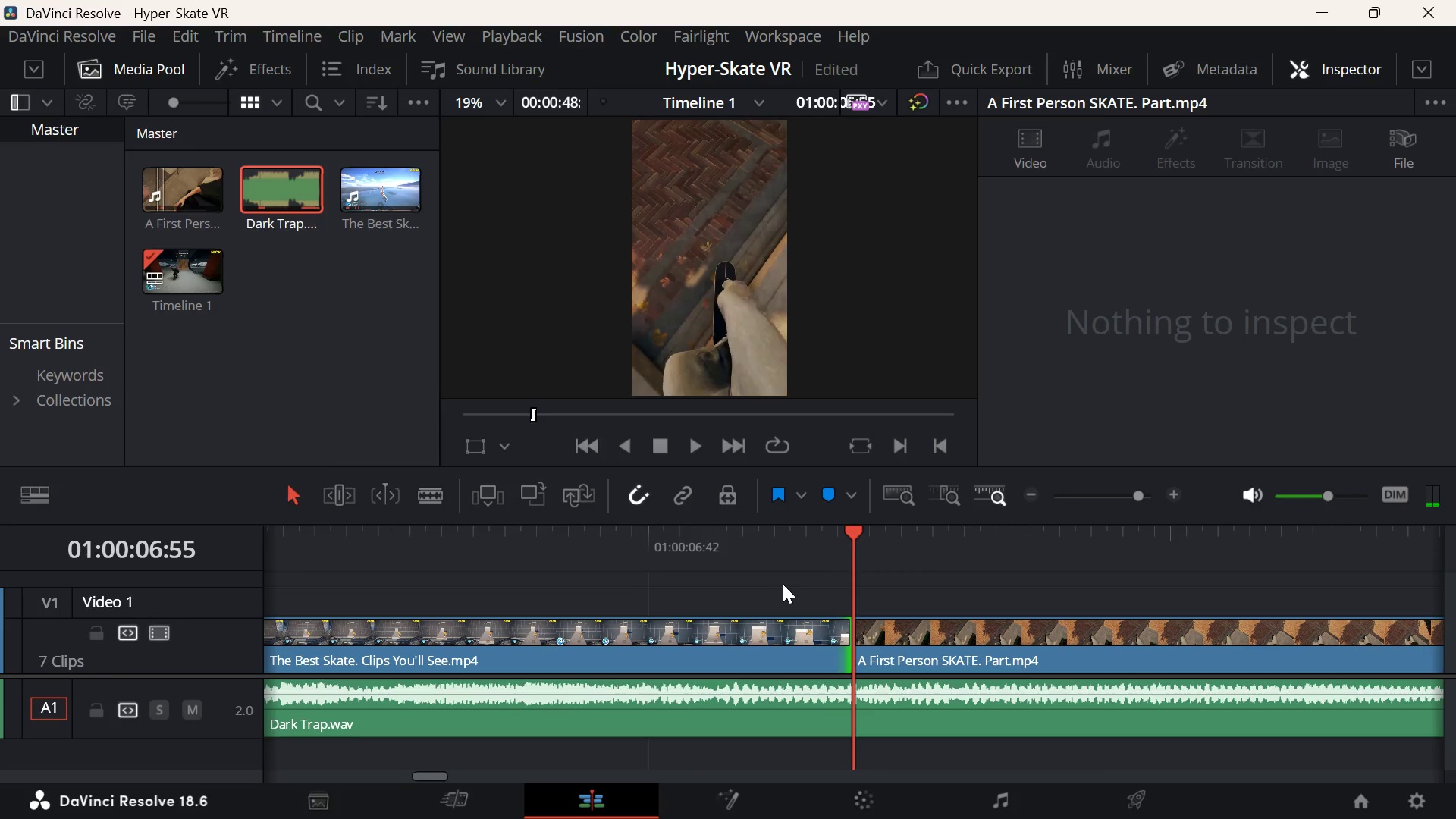 
hold_key(key=ControlLeft, duration=0.58)
scroll: coordinate [783, 584], scroll_direction: down, amount: 2.0
 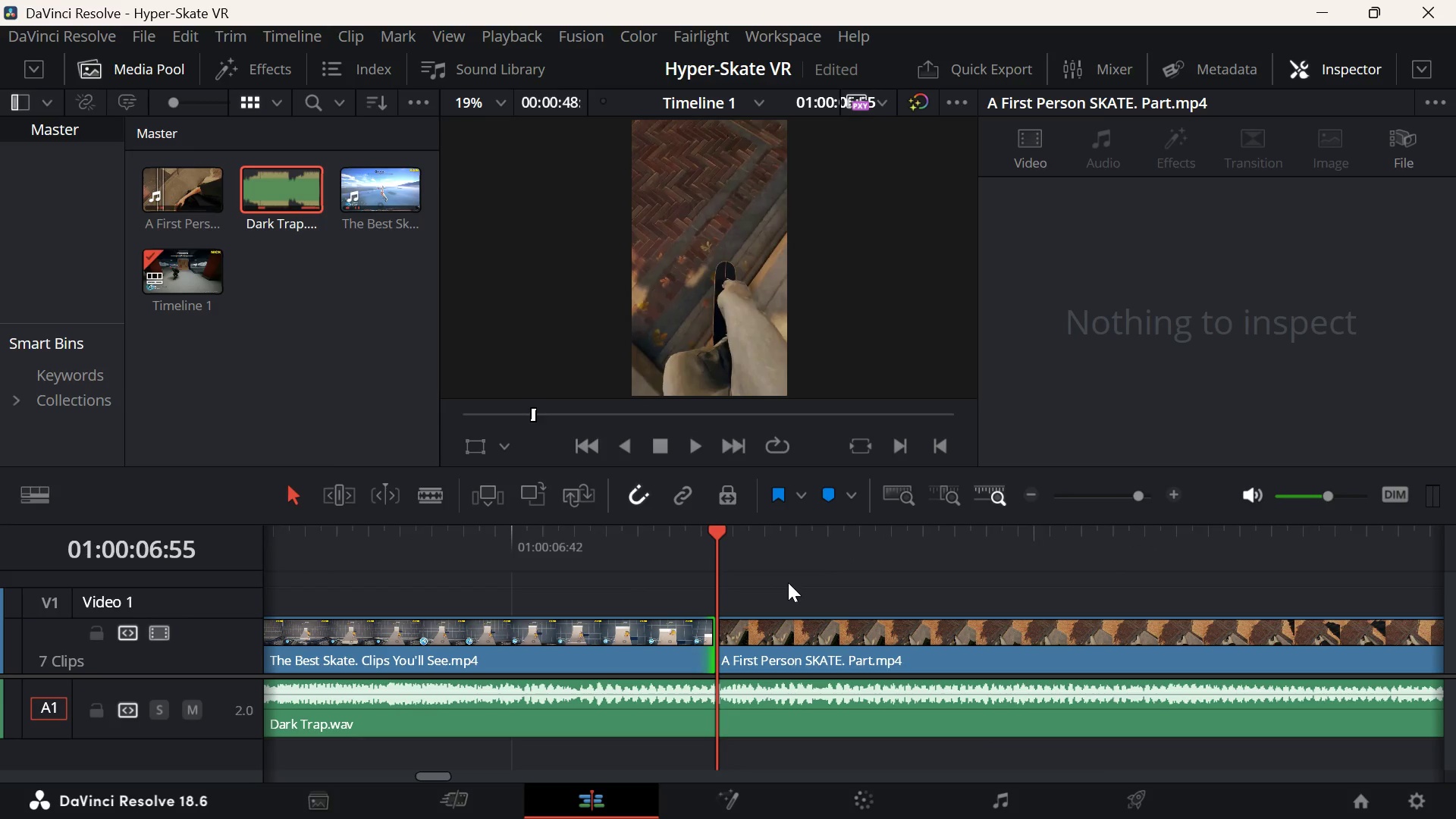 
key(Space)
 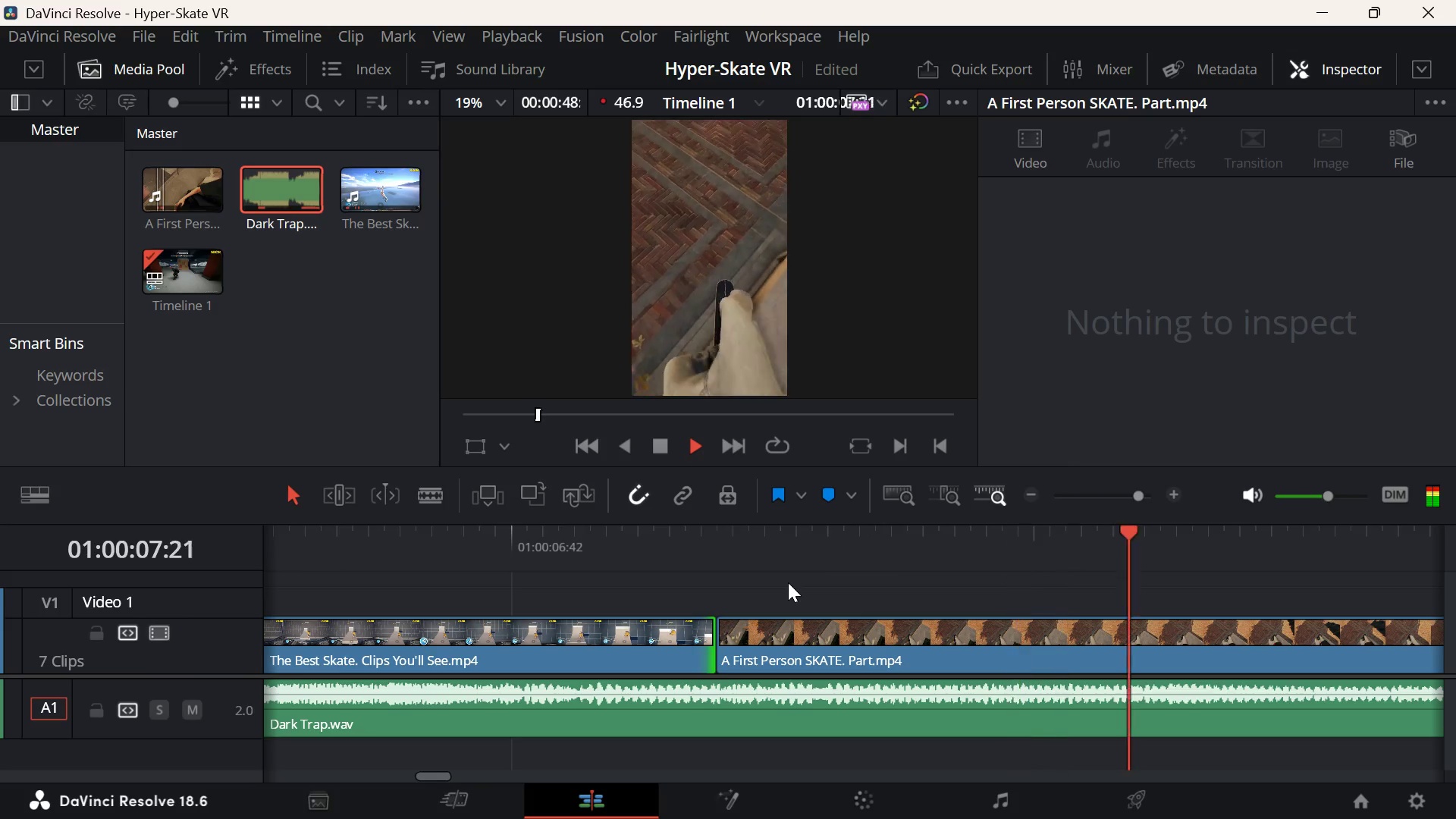 
key(Space)
 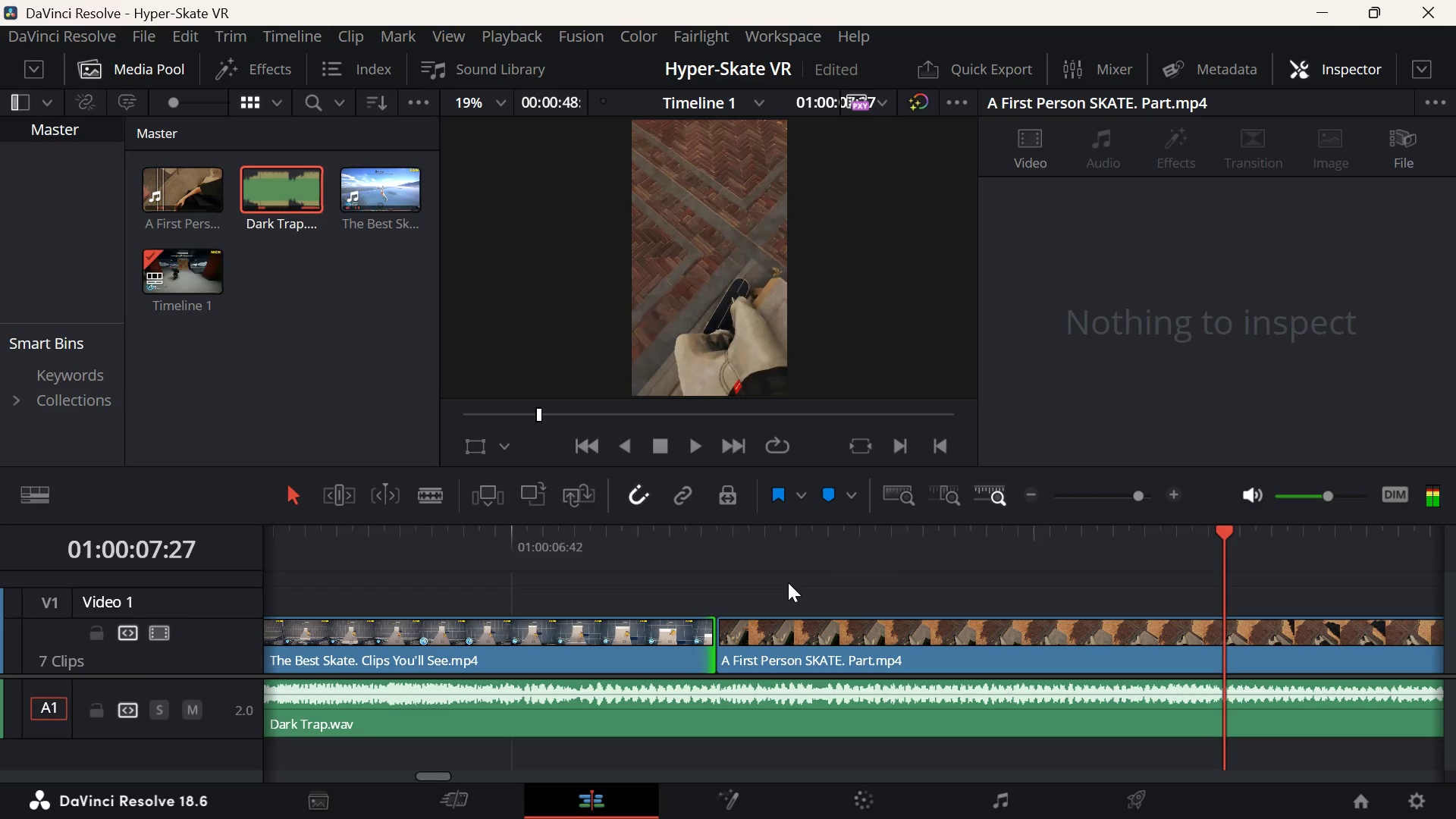 
key(Space)
 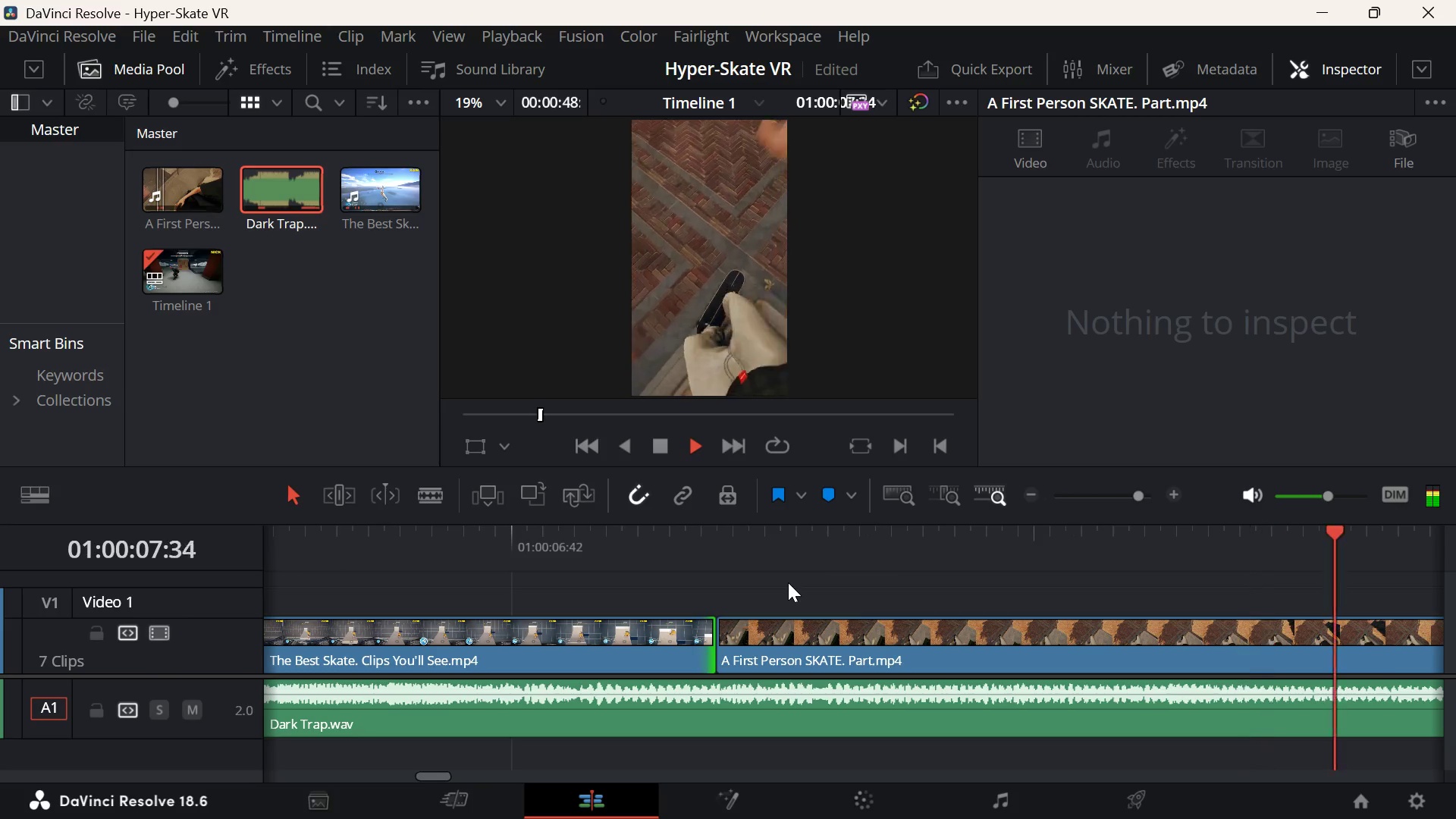 
key(Space)
 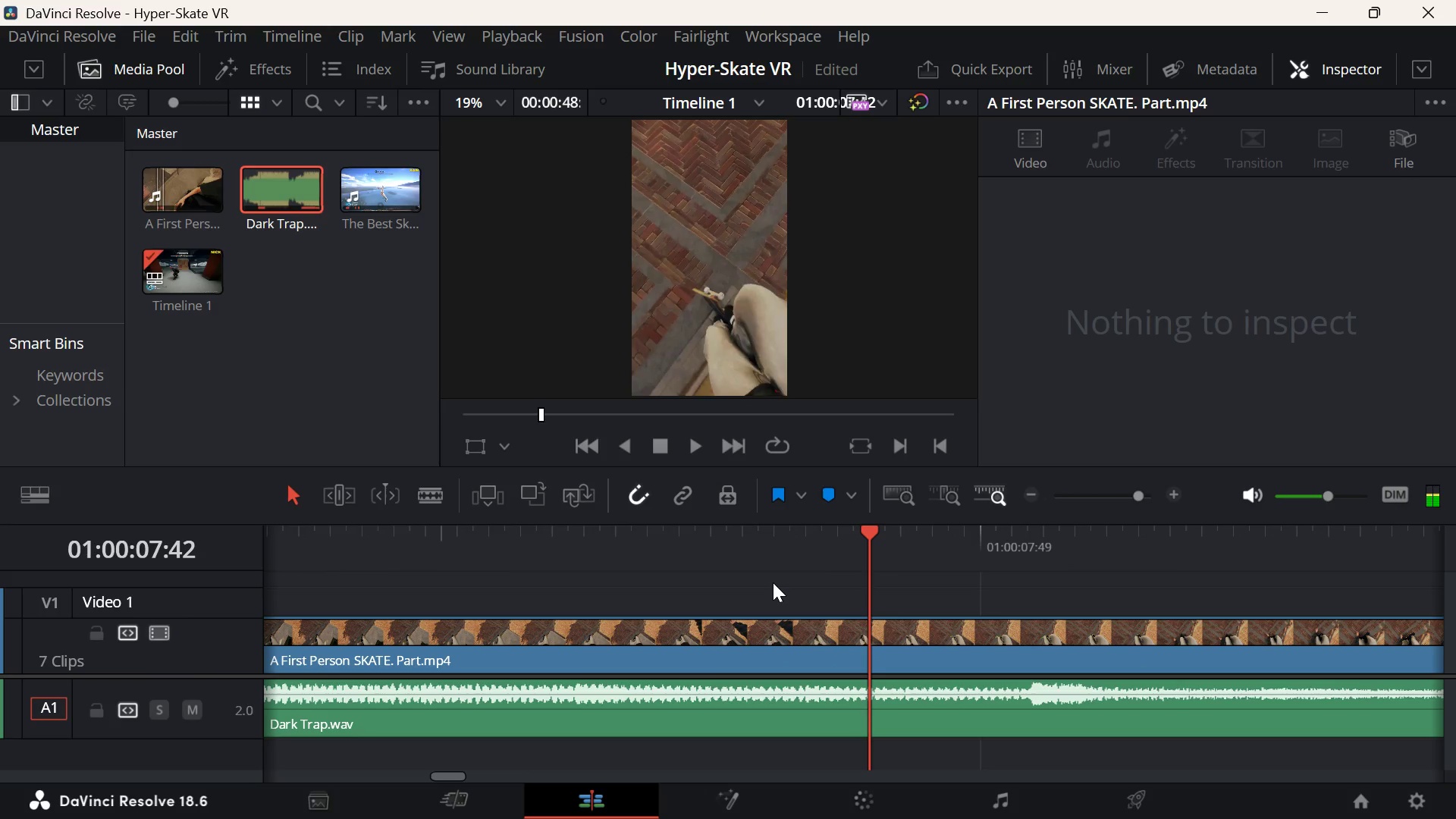 
key(ArrowUp)
 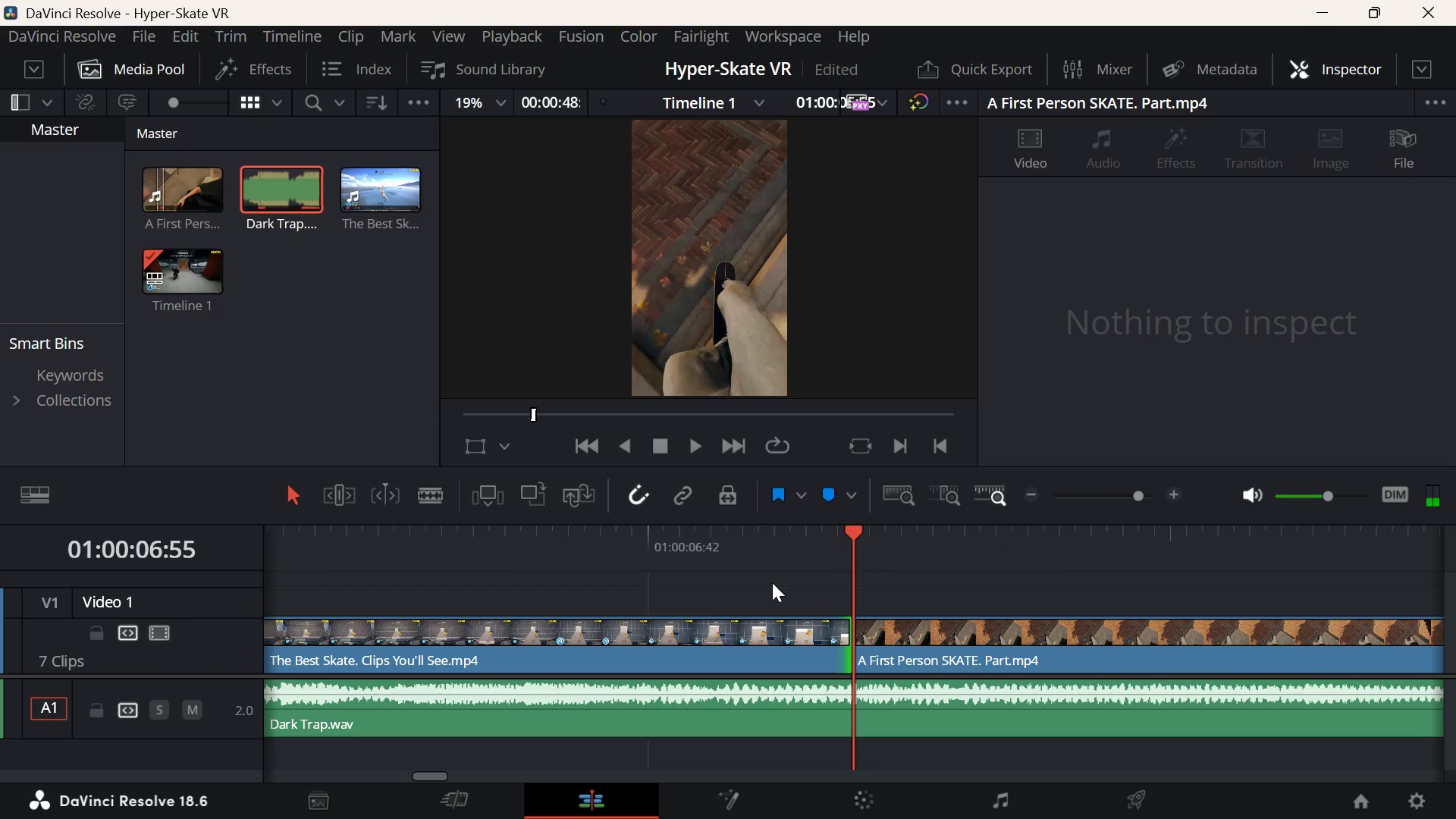 
key(Space)
 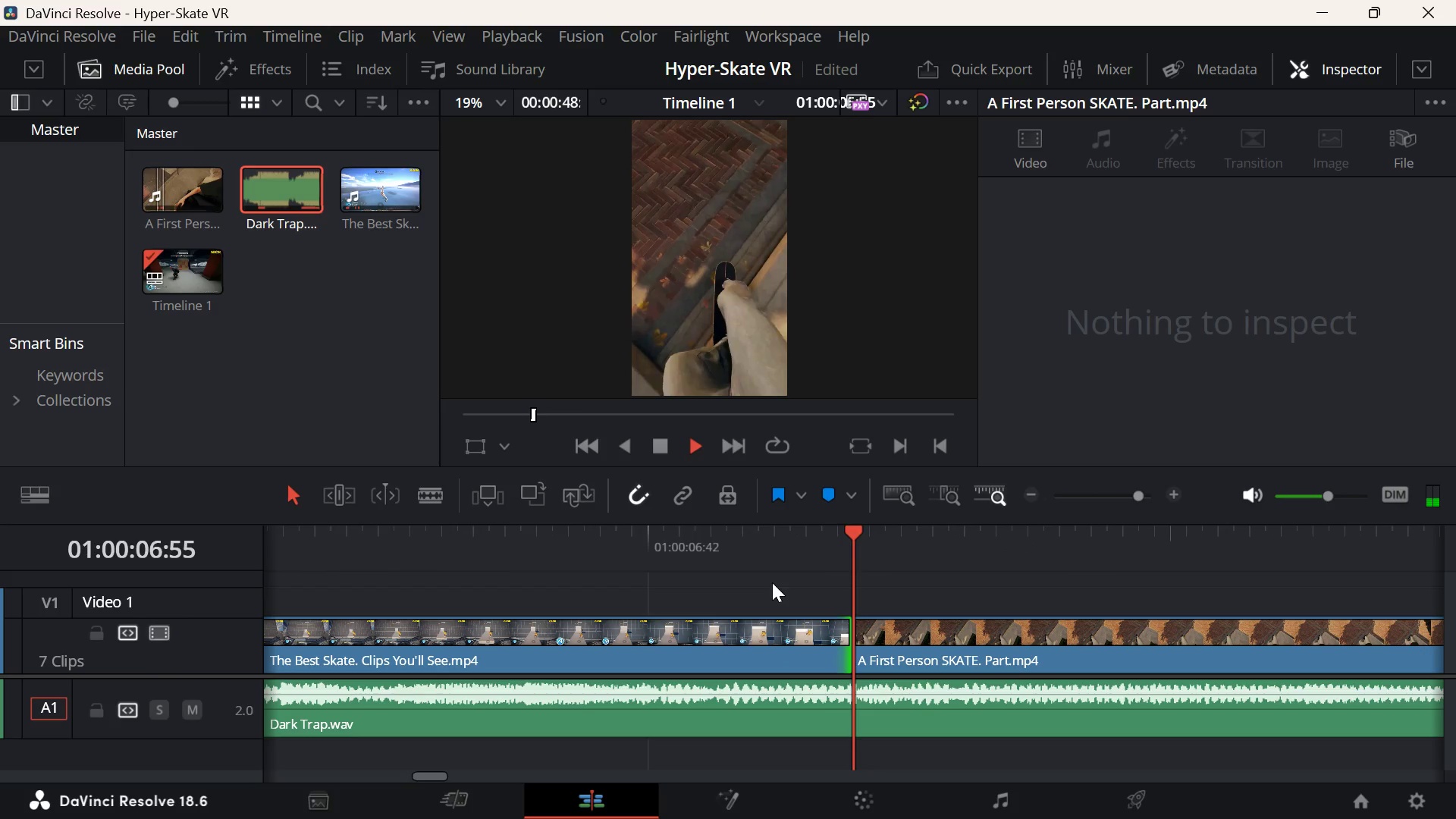 
key(Space)
 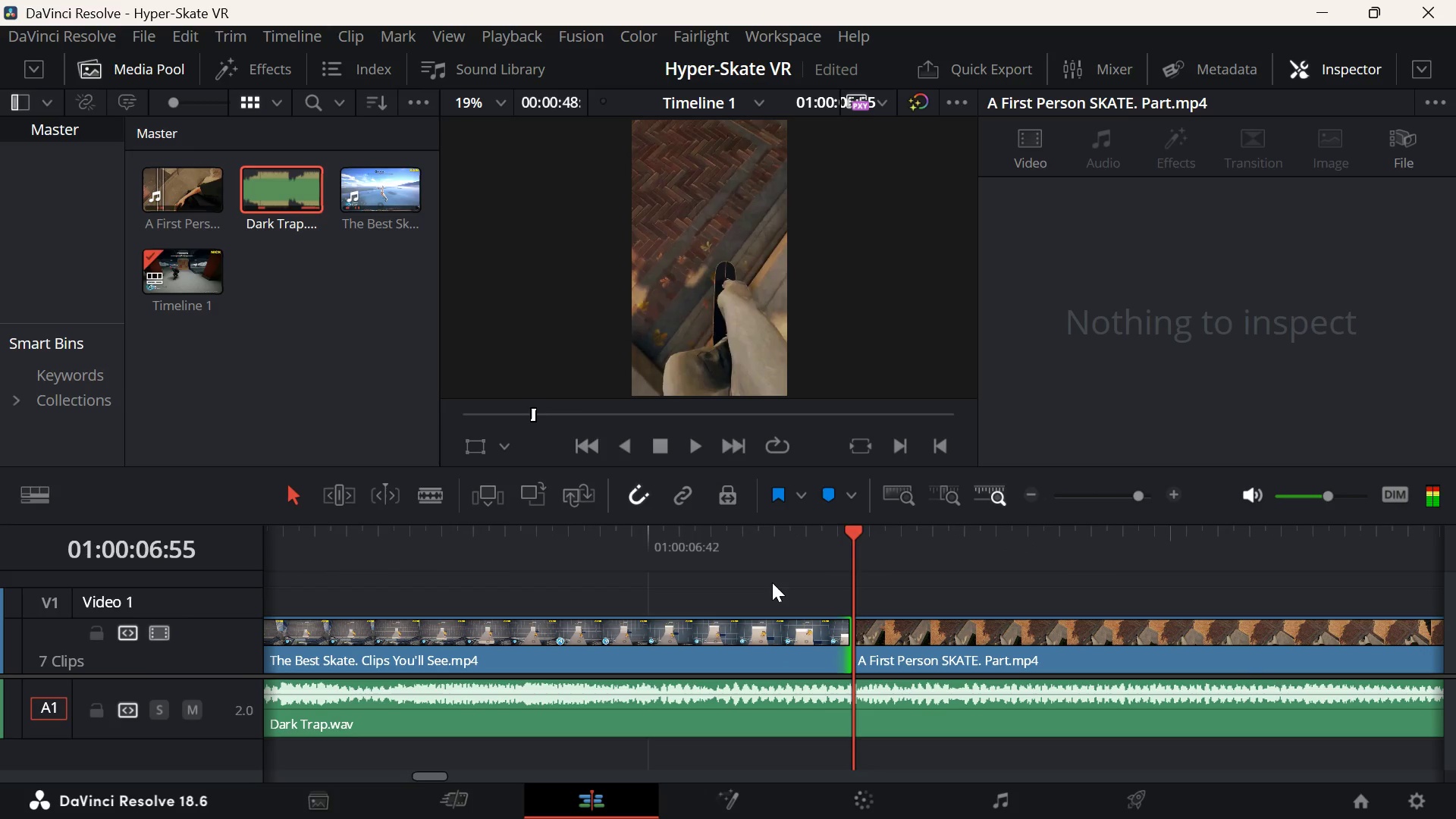 
key(Space)
 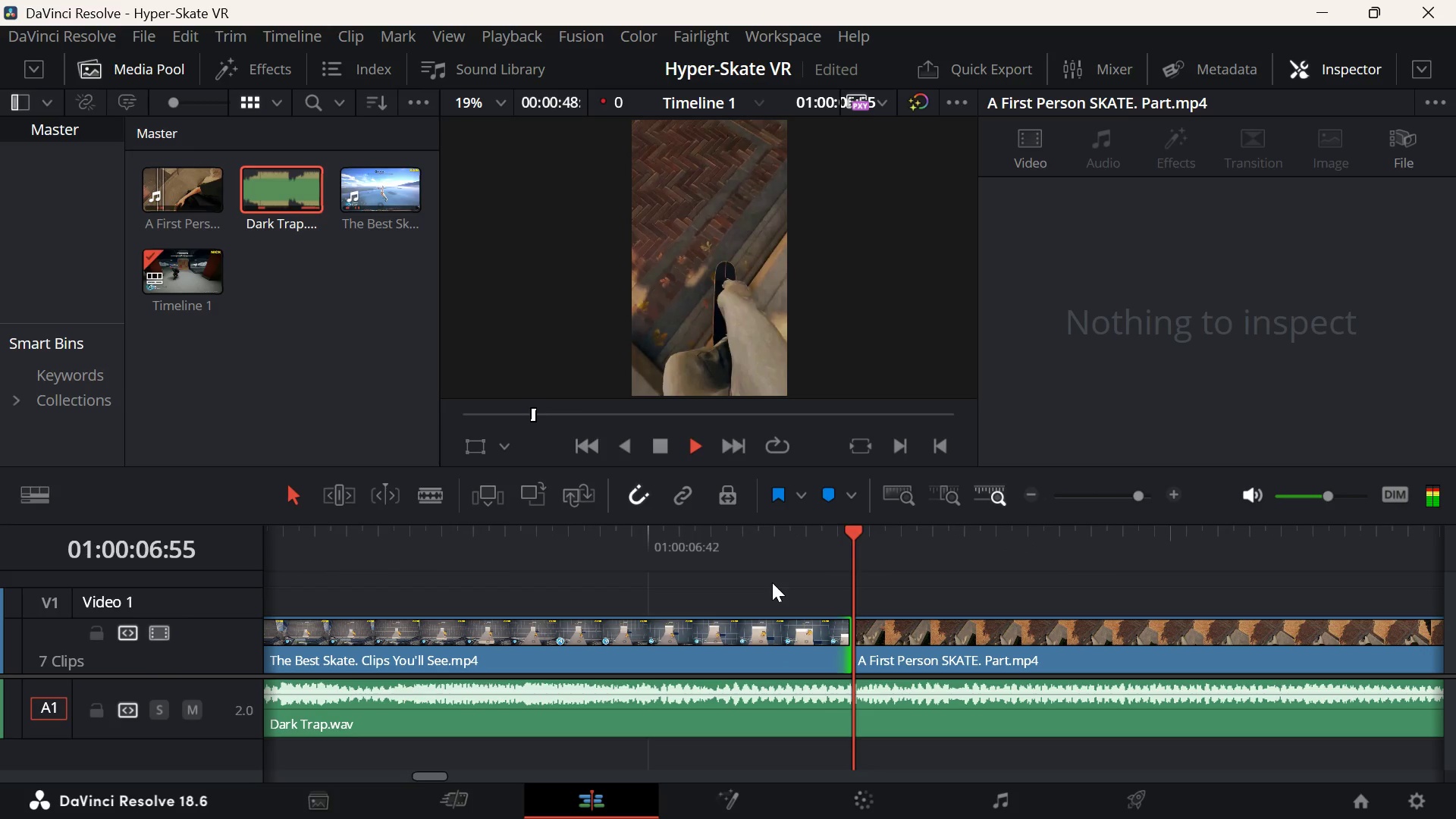 
key(Space)
 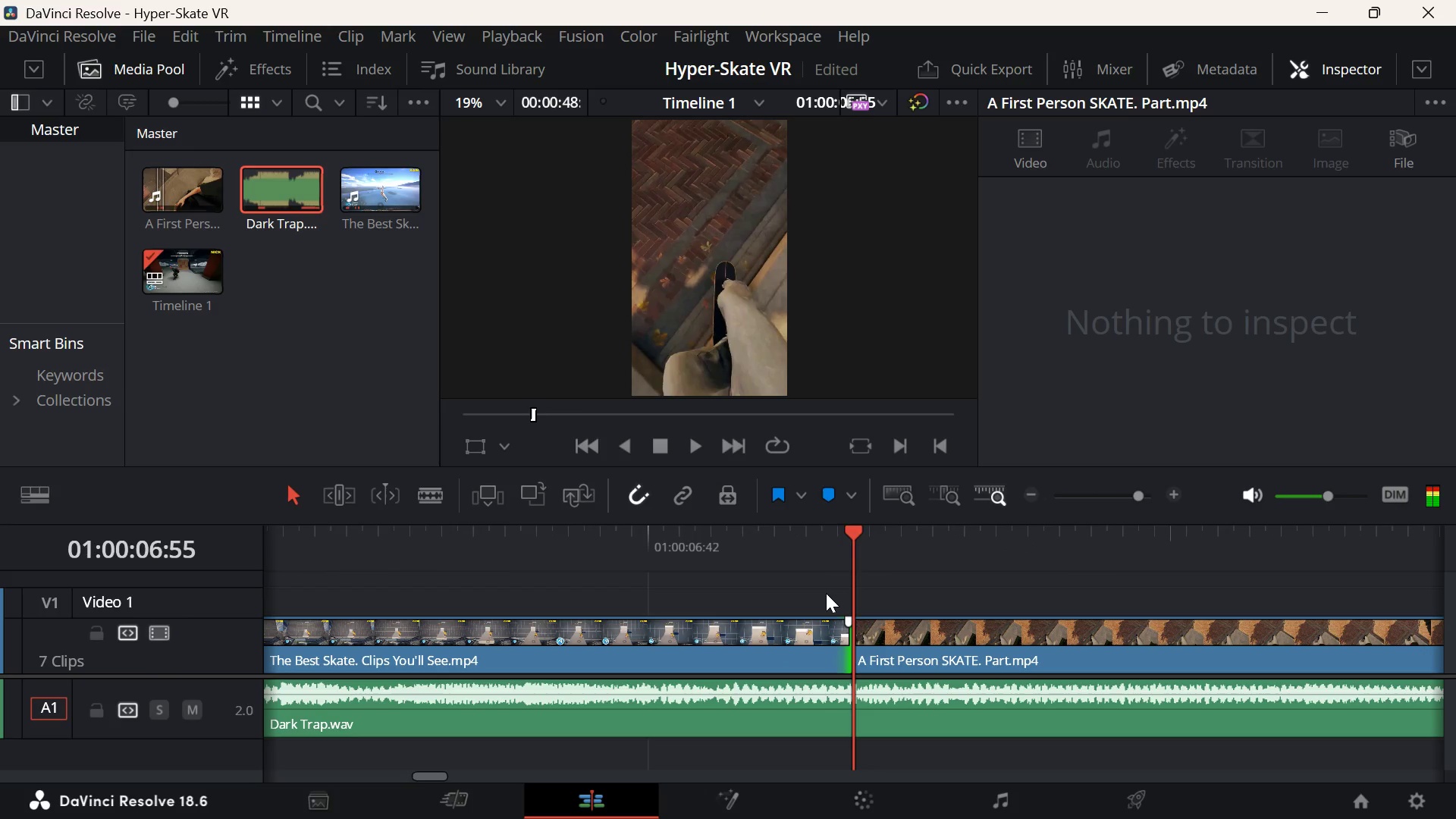 
scroll: coordinate [826, 593], scroll_direction: down, amount: 3.0
 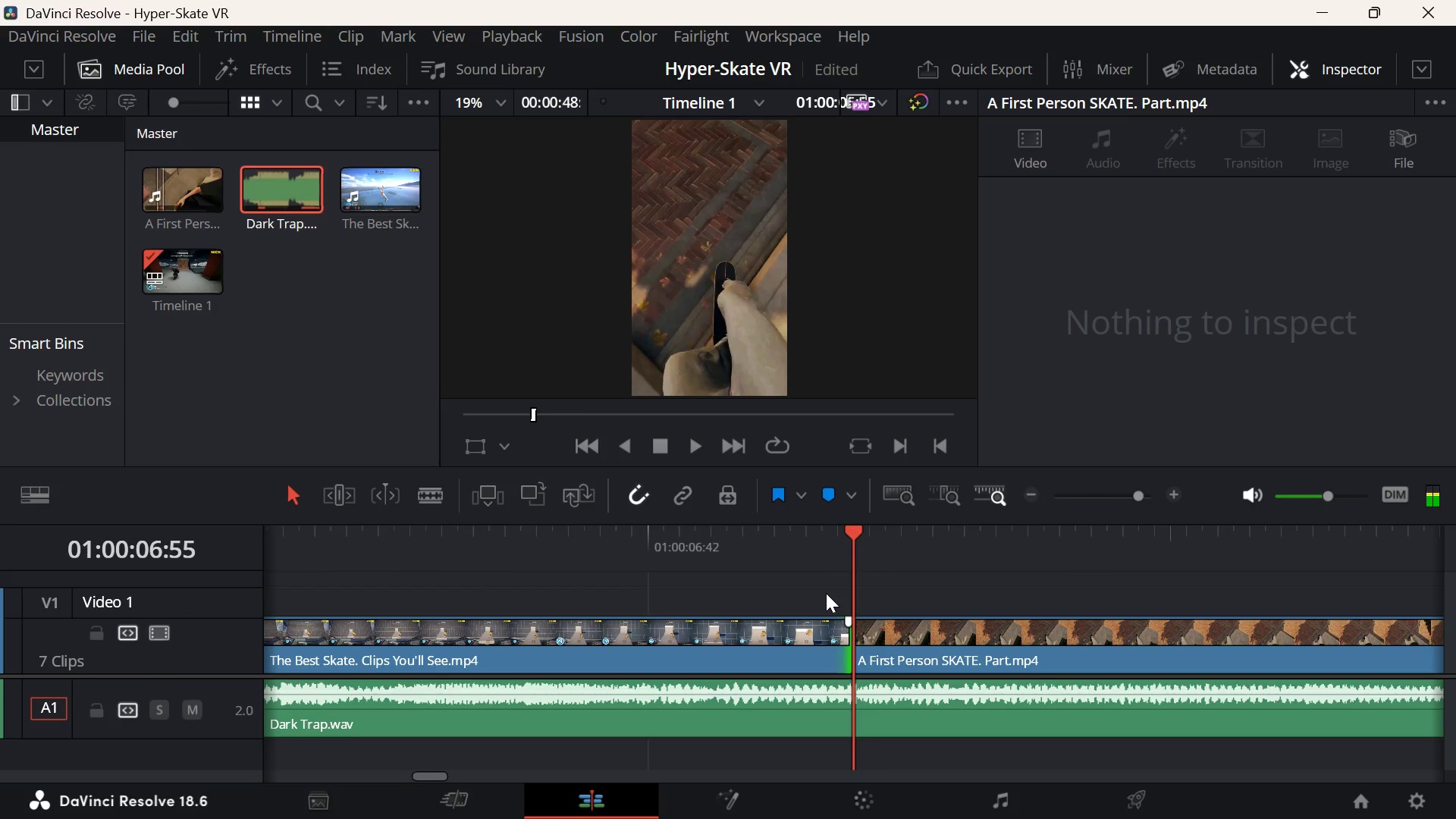 
key(Space)
 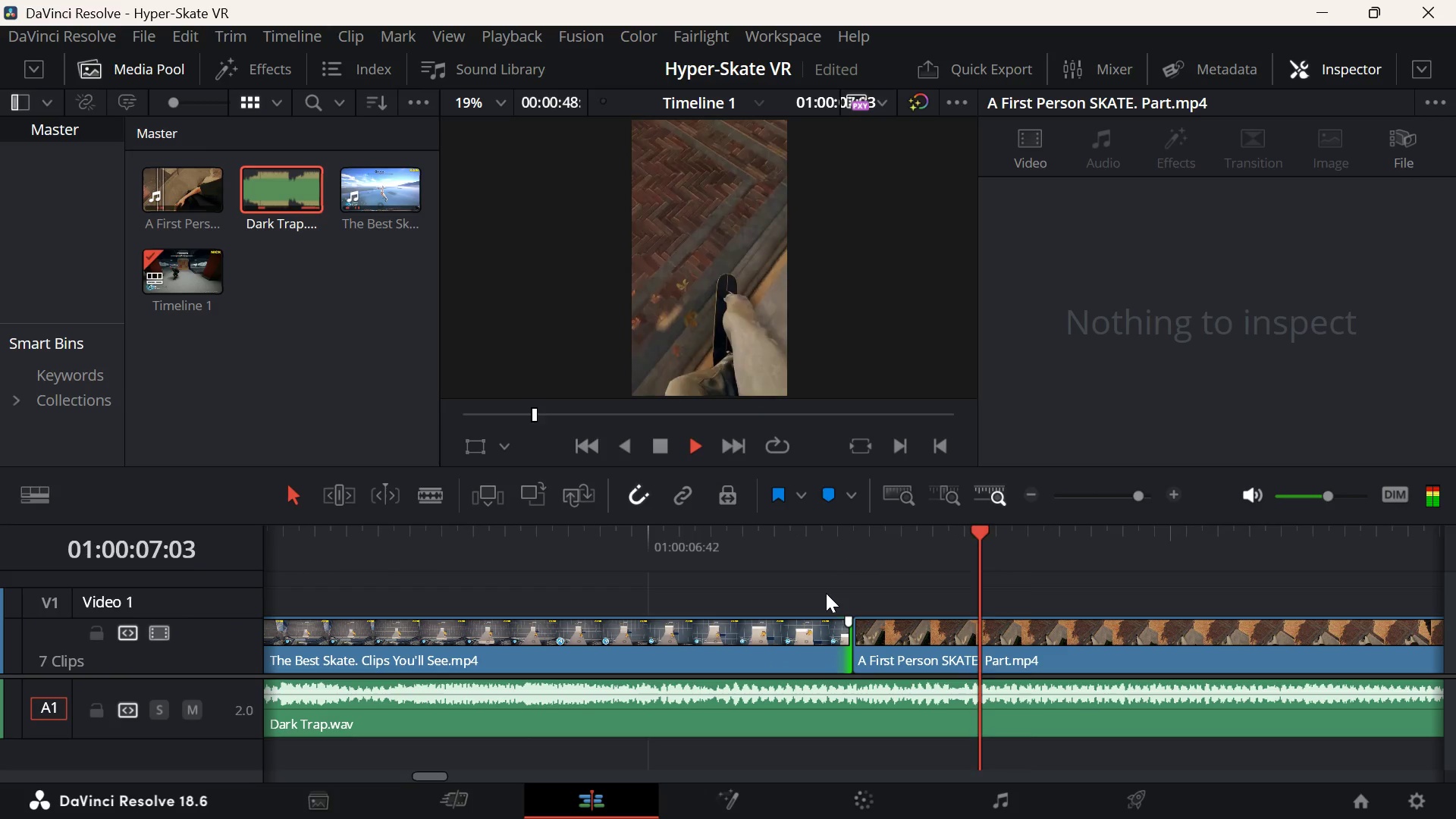 
key(Space)
 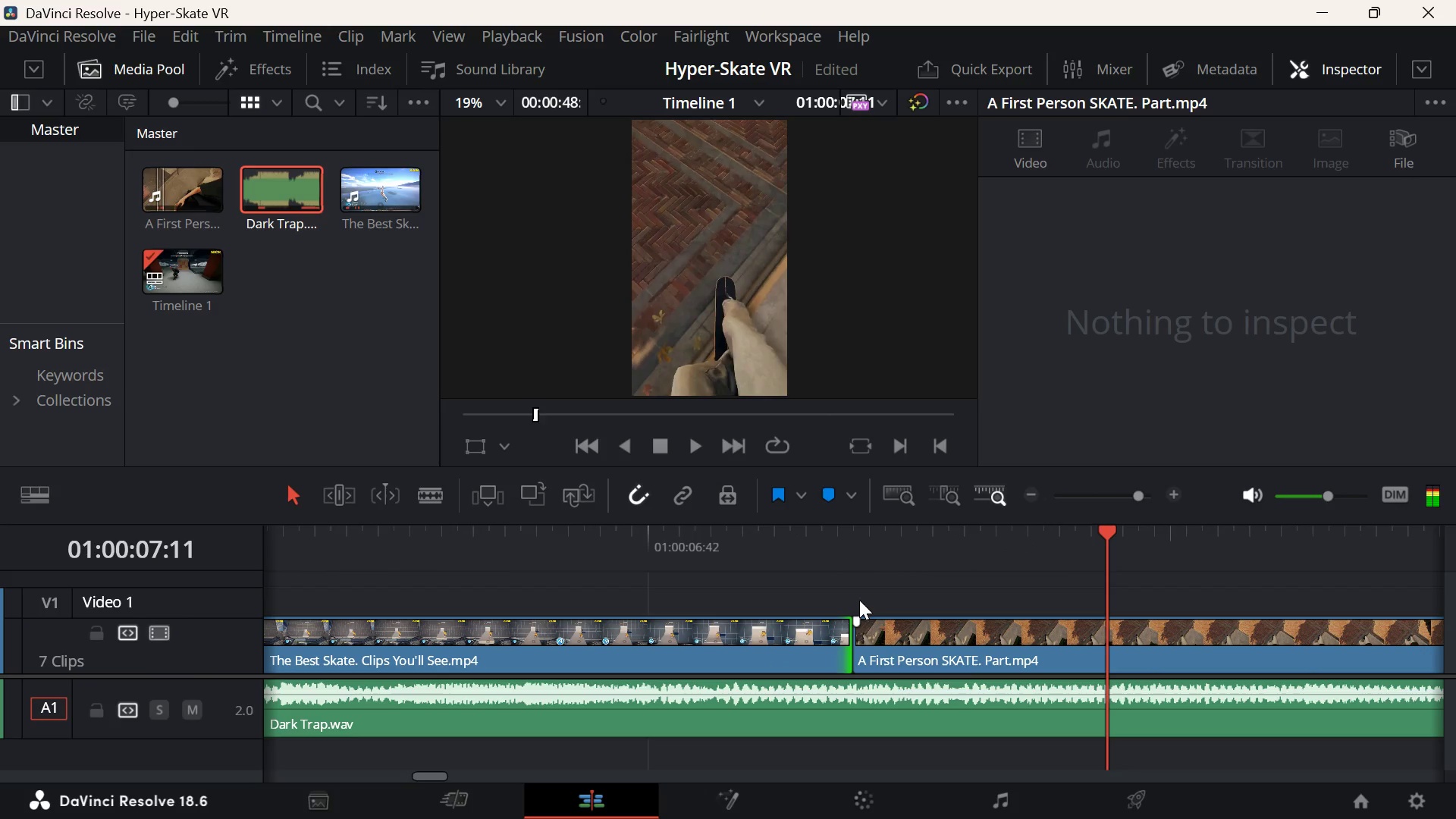 
hold_key(key=ControlLeft, duration=0.97)
scroll: coordinate [861, 600], scroll_direction: down, amount: 5.0
 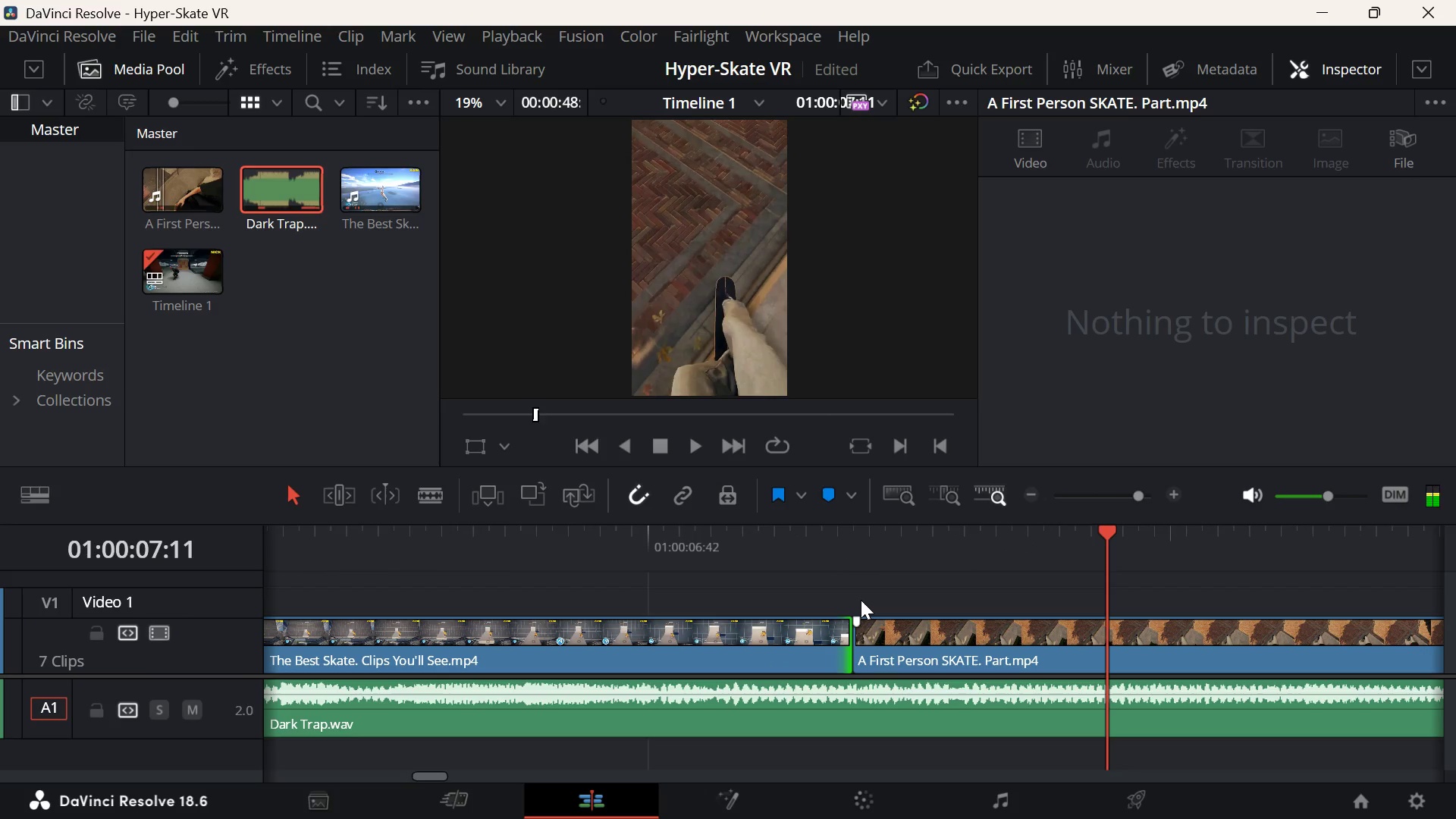 
key(Space)
 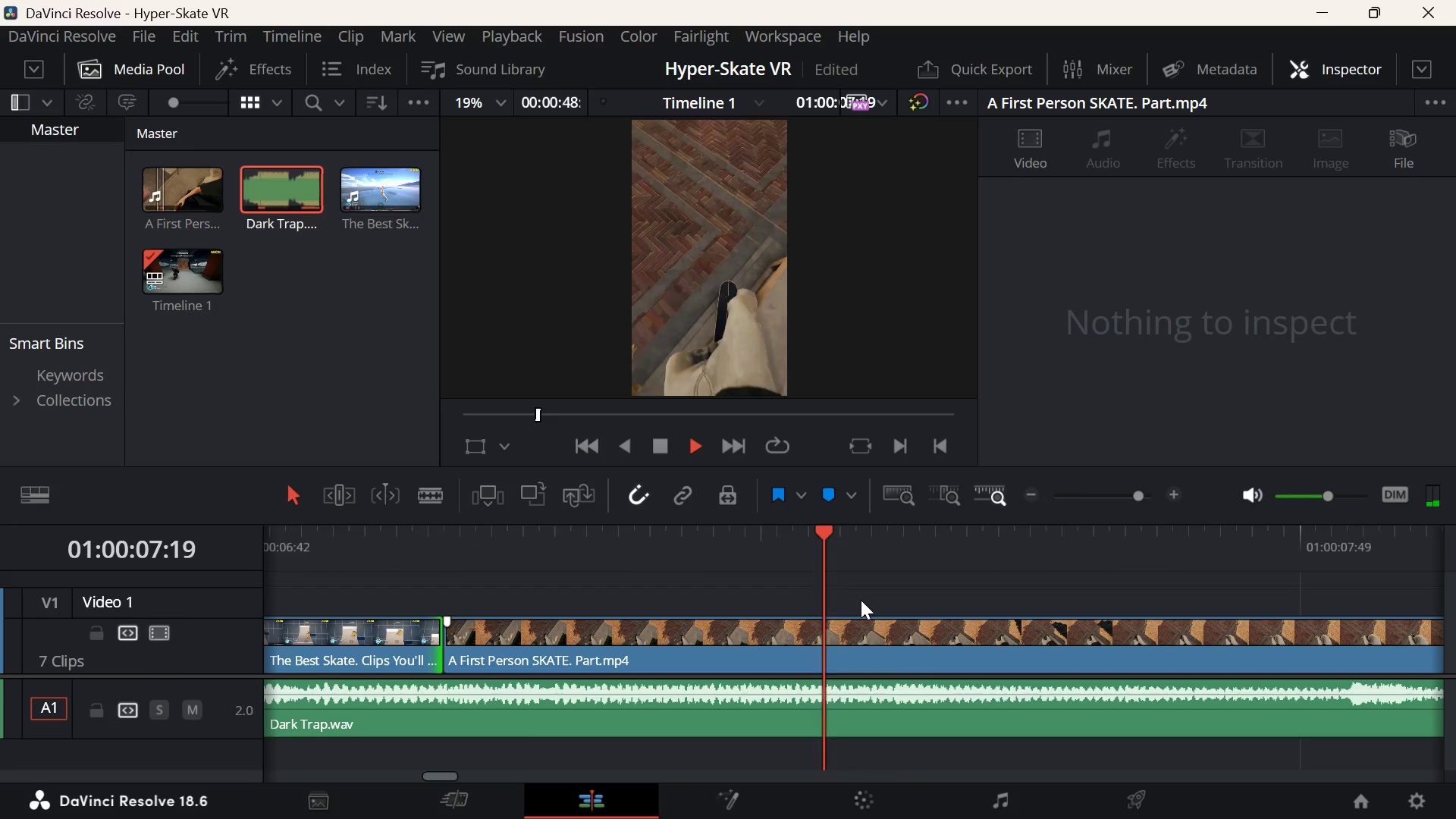 
key(Space)
 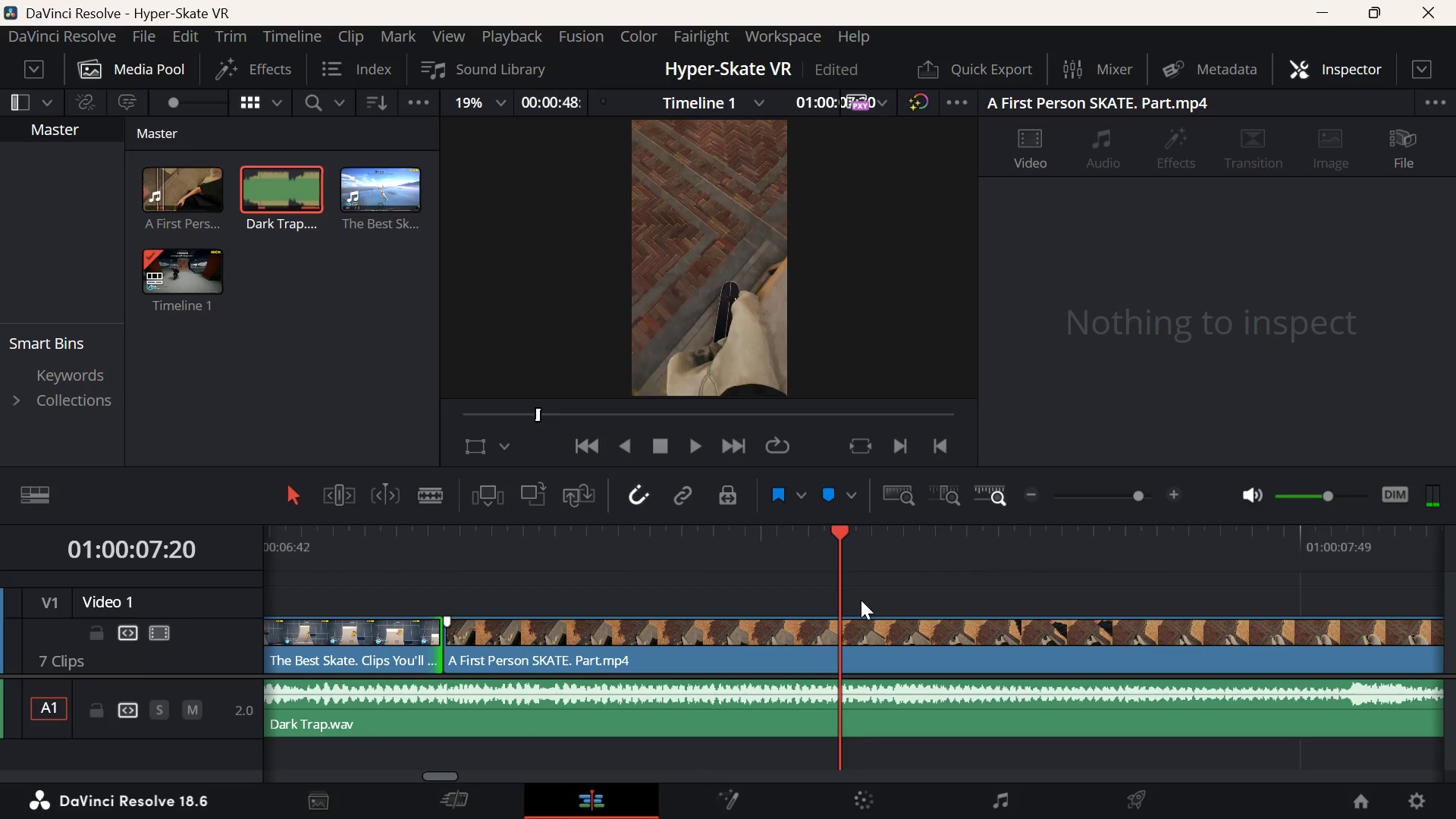 
key(Space)
 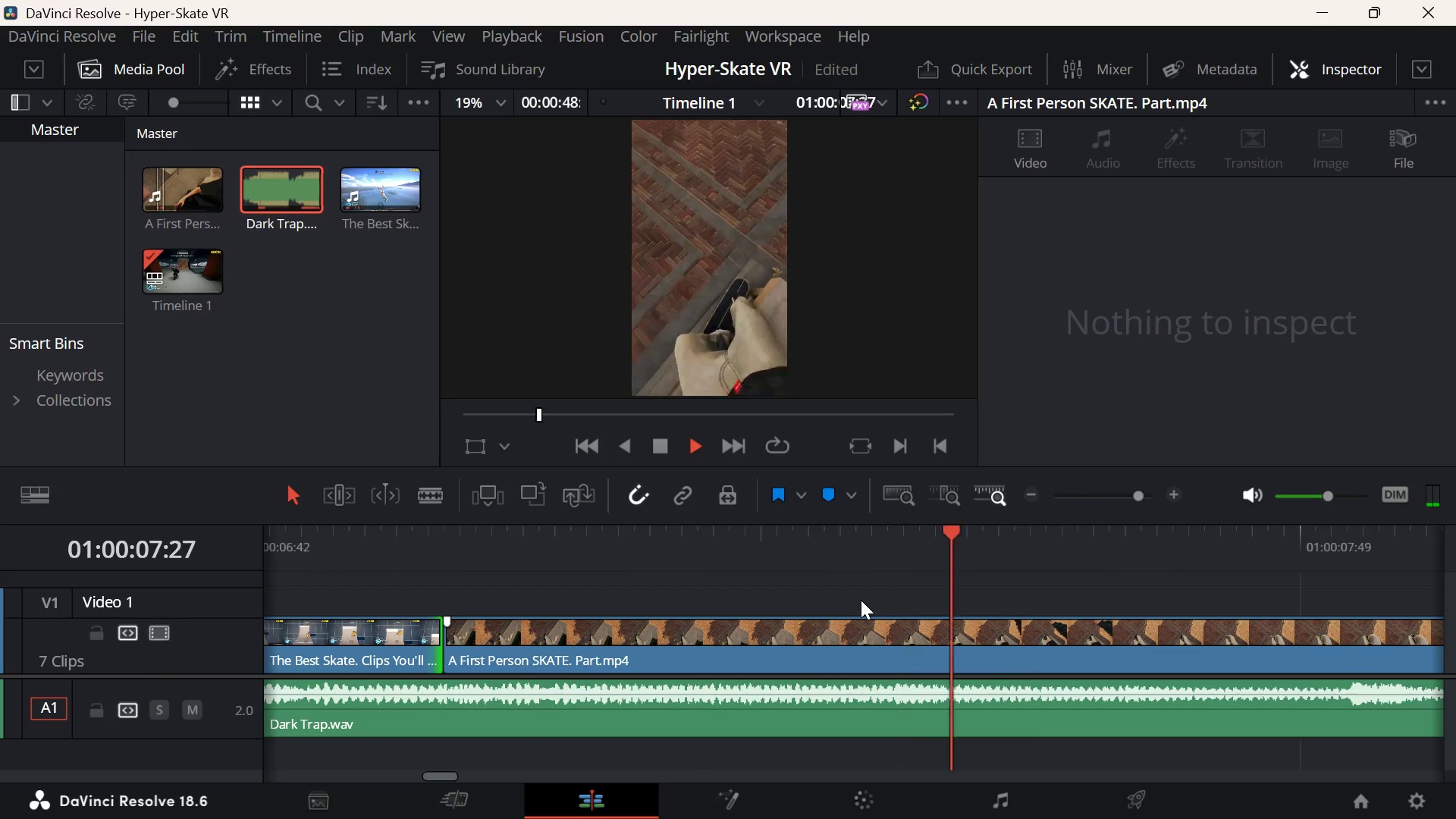 
key(Space)
 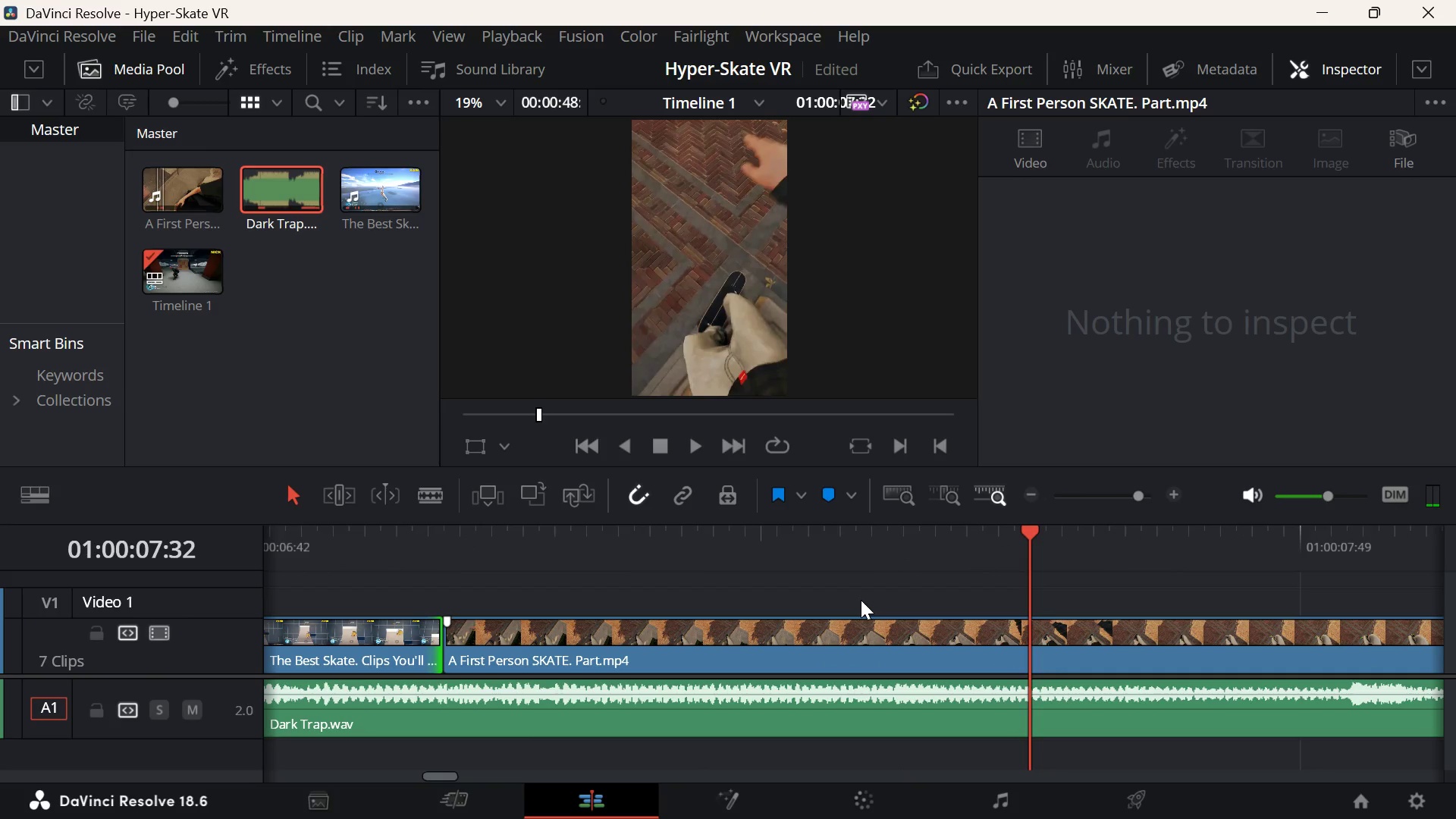 
key(Space)
 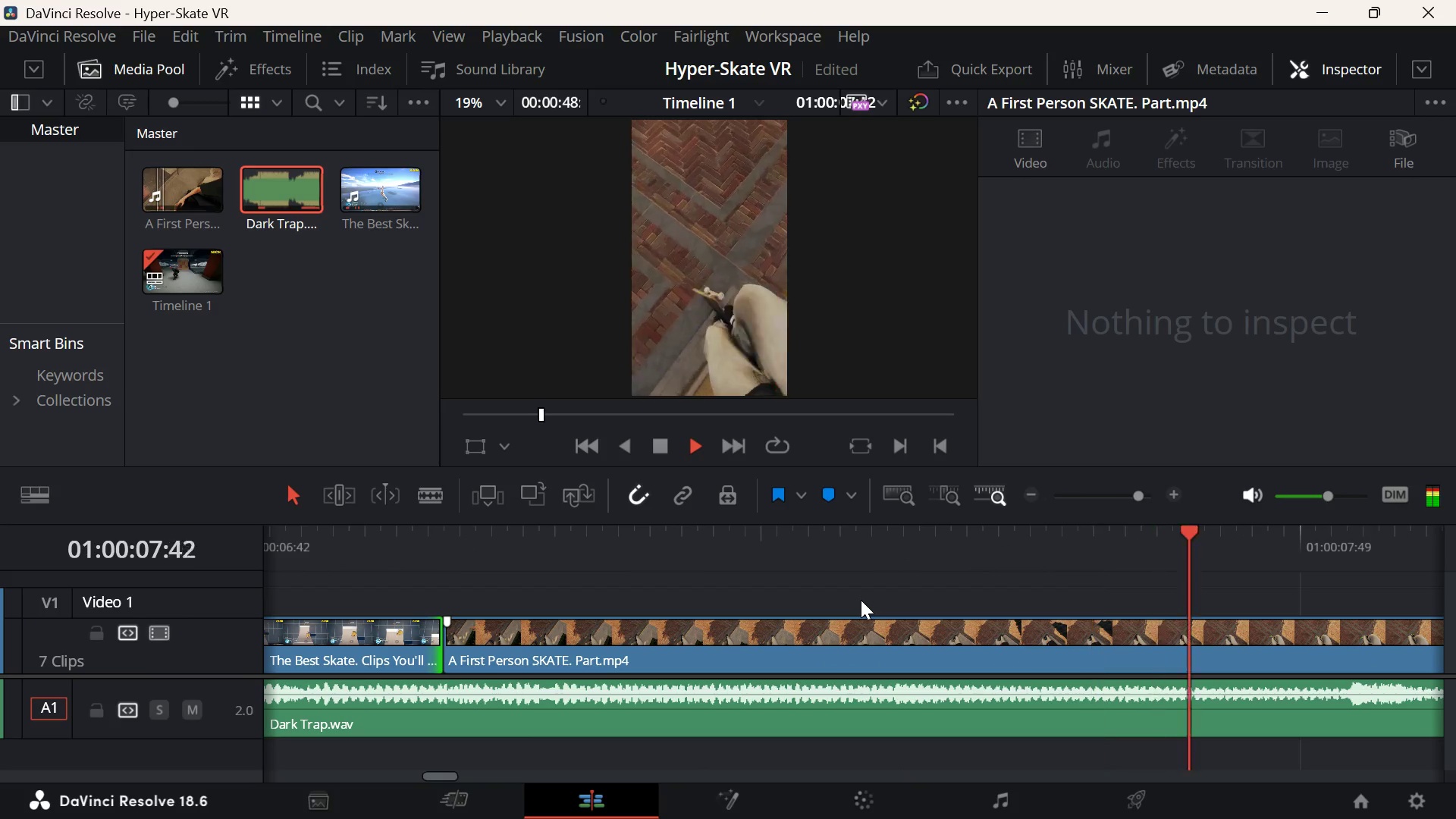 
key(Space)
 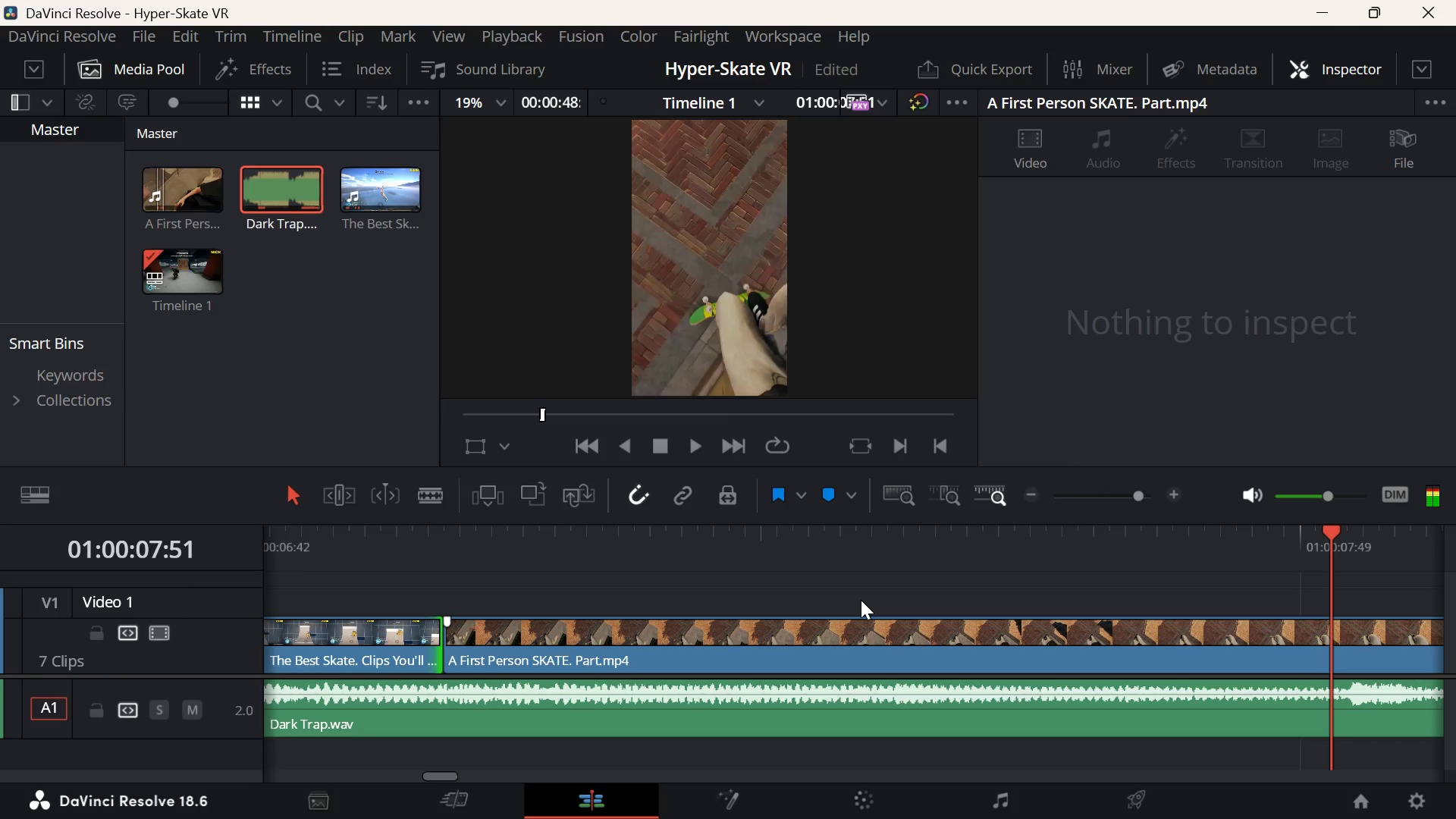 
key(ArrowLeft)
 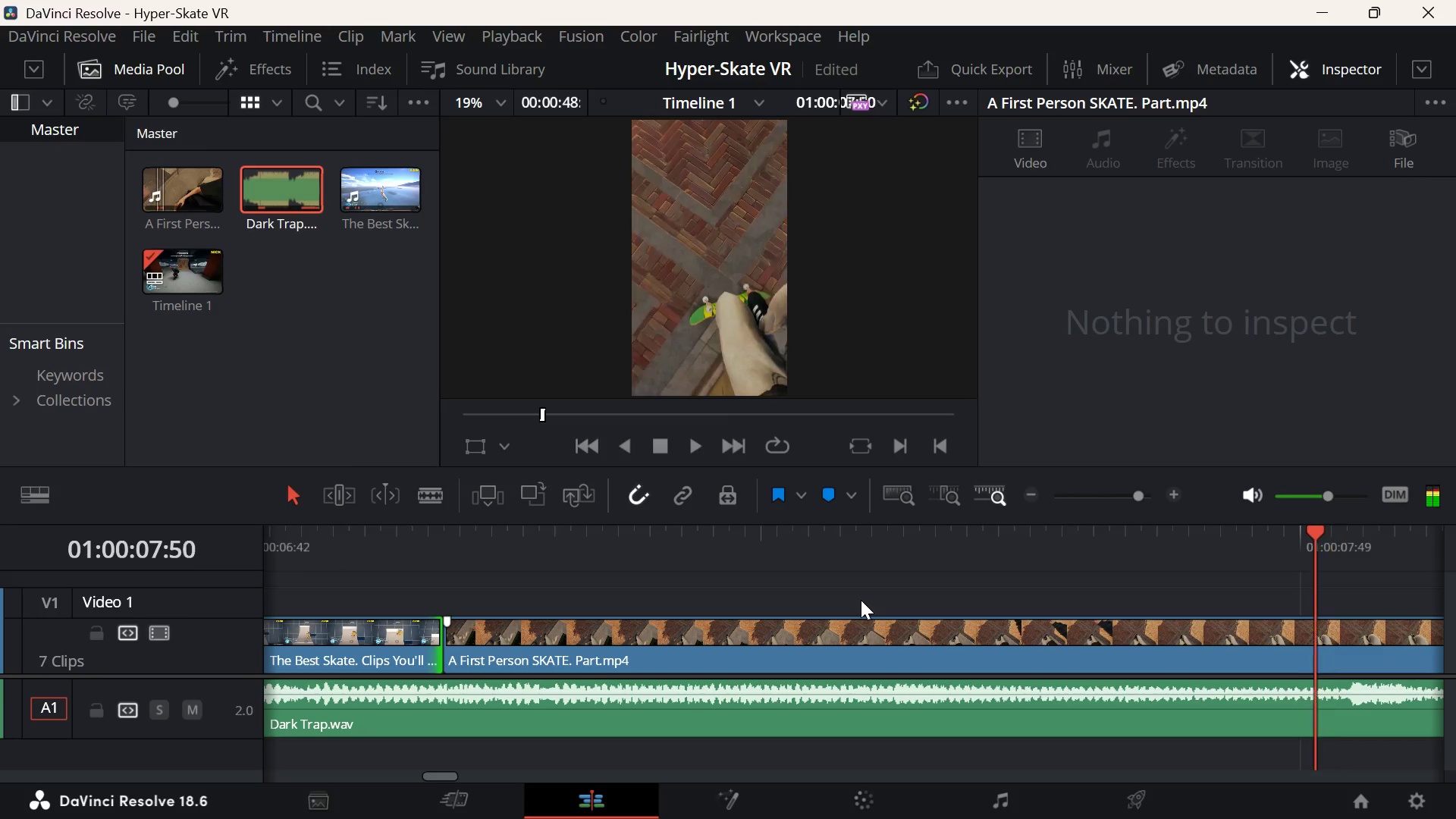 
key(ArrowLeft)
 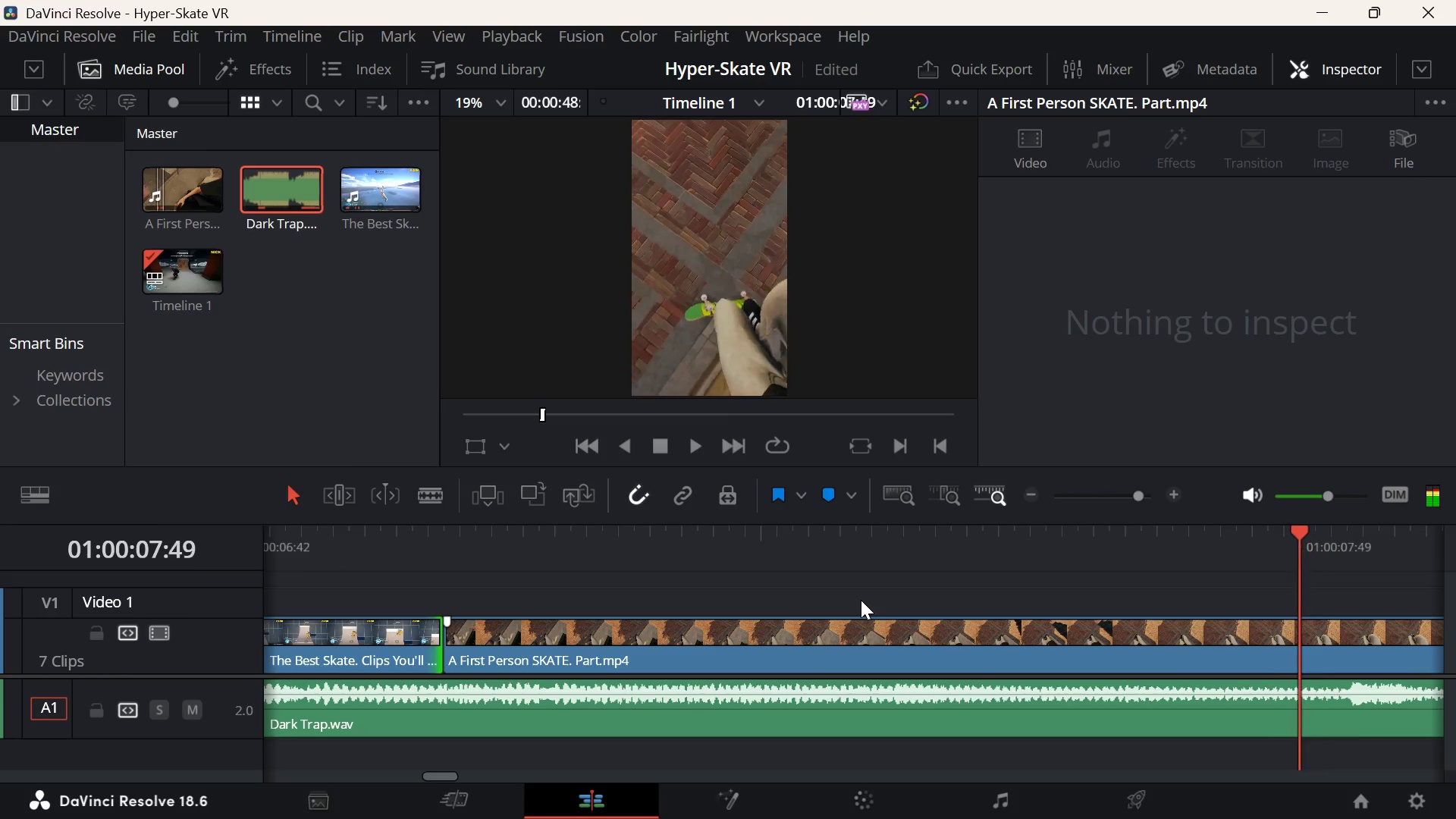 
key(ArrowLeft)
 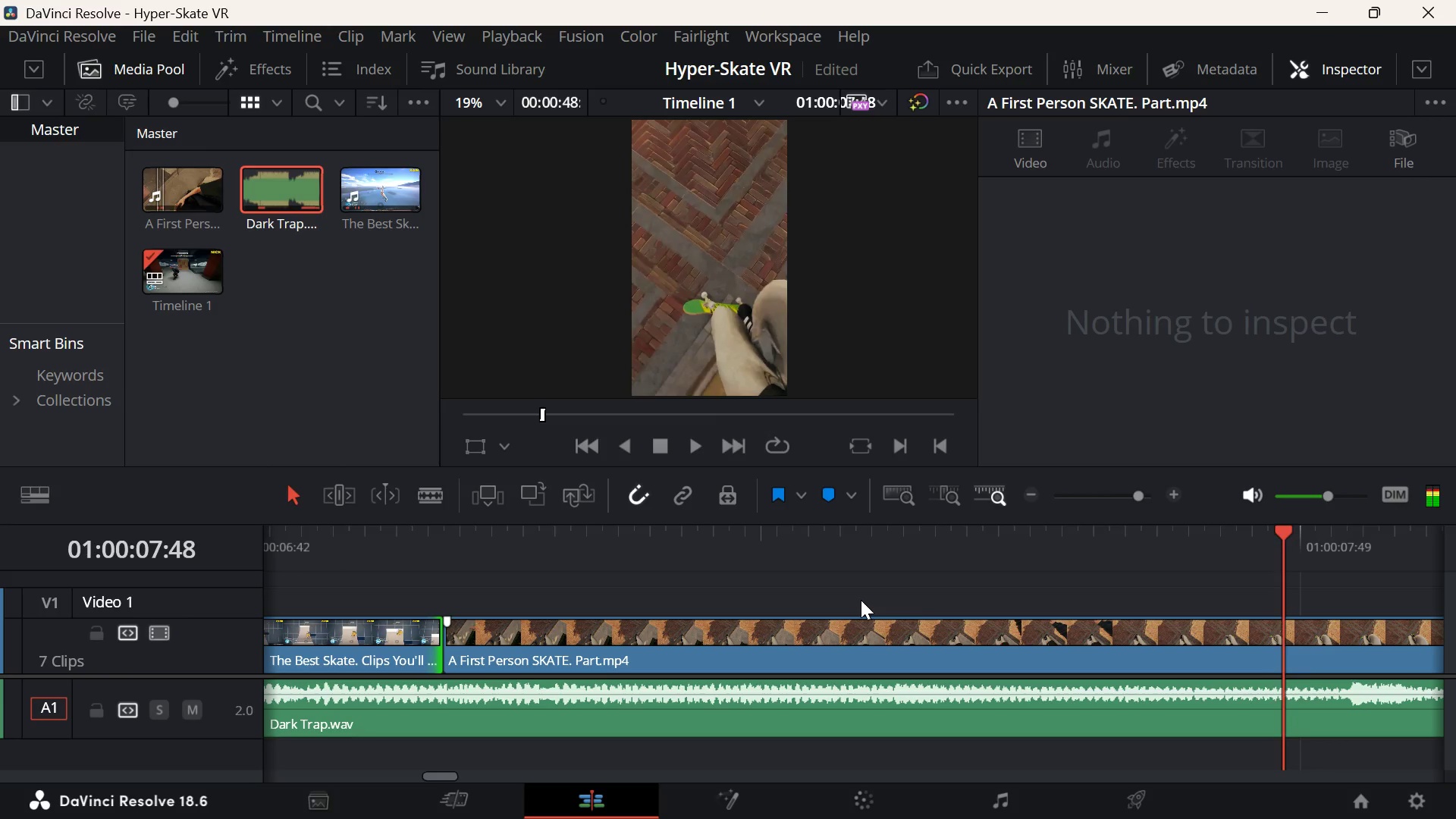 
key(ArrowLeft)
 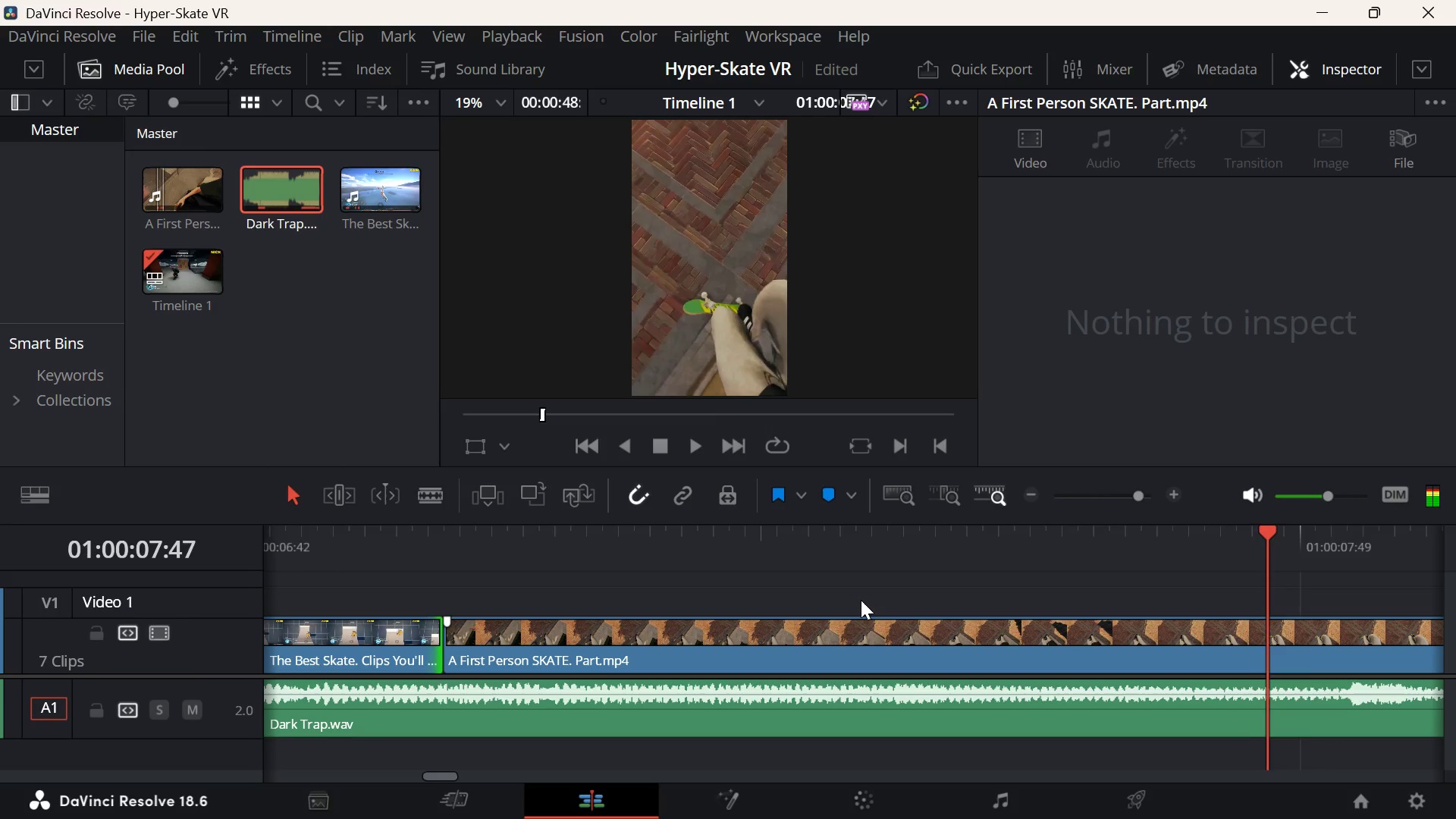 
key(ArrowLeft)
 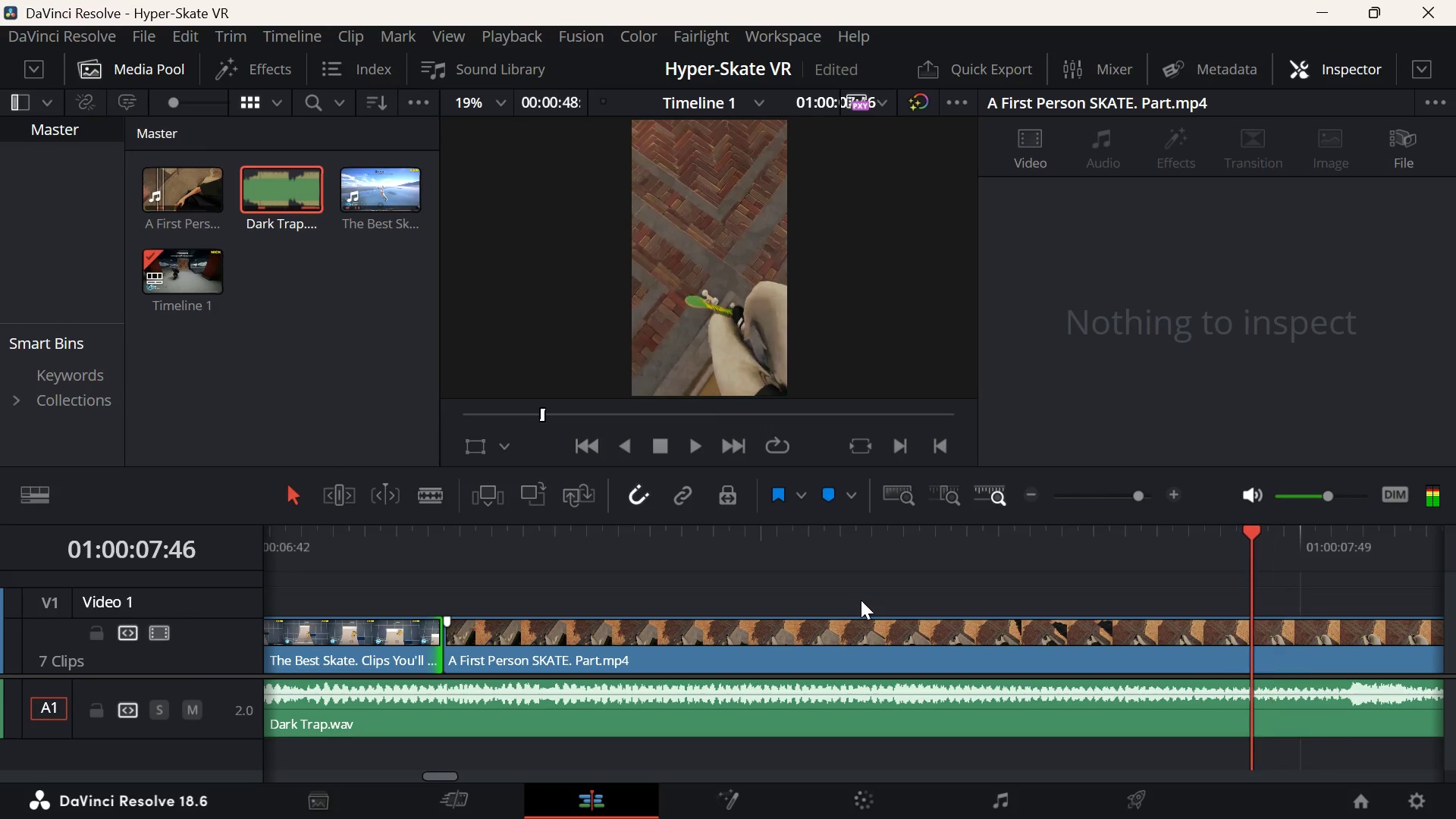 
key(ArrowLeft)
 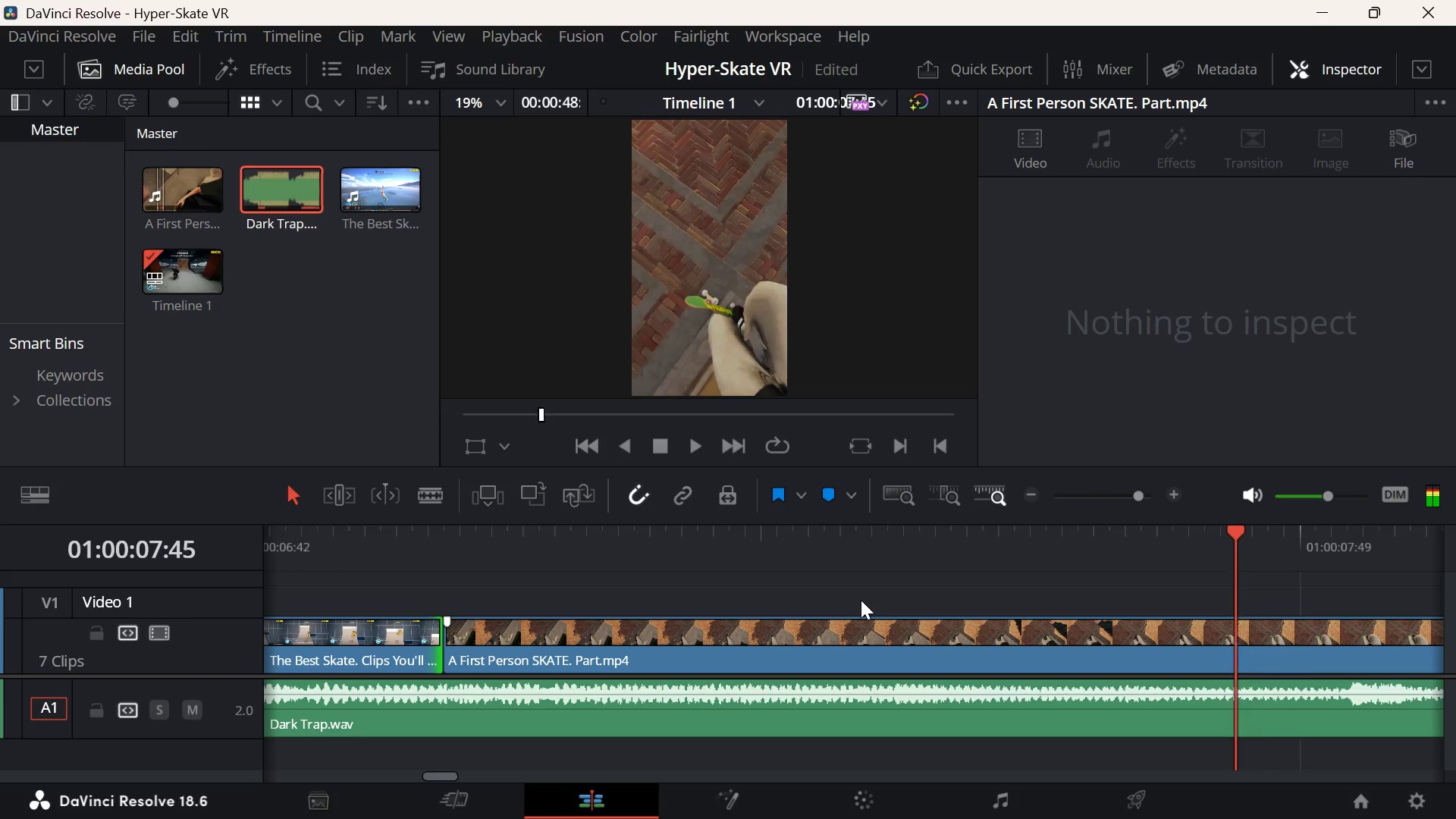 
key(ArrowLeft)
 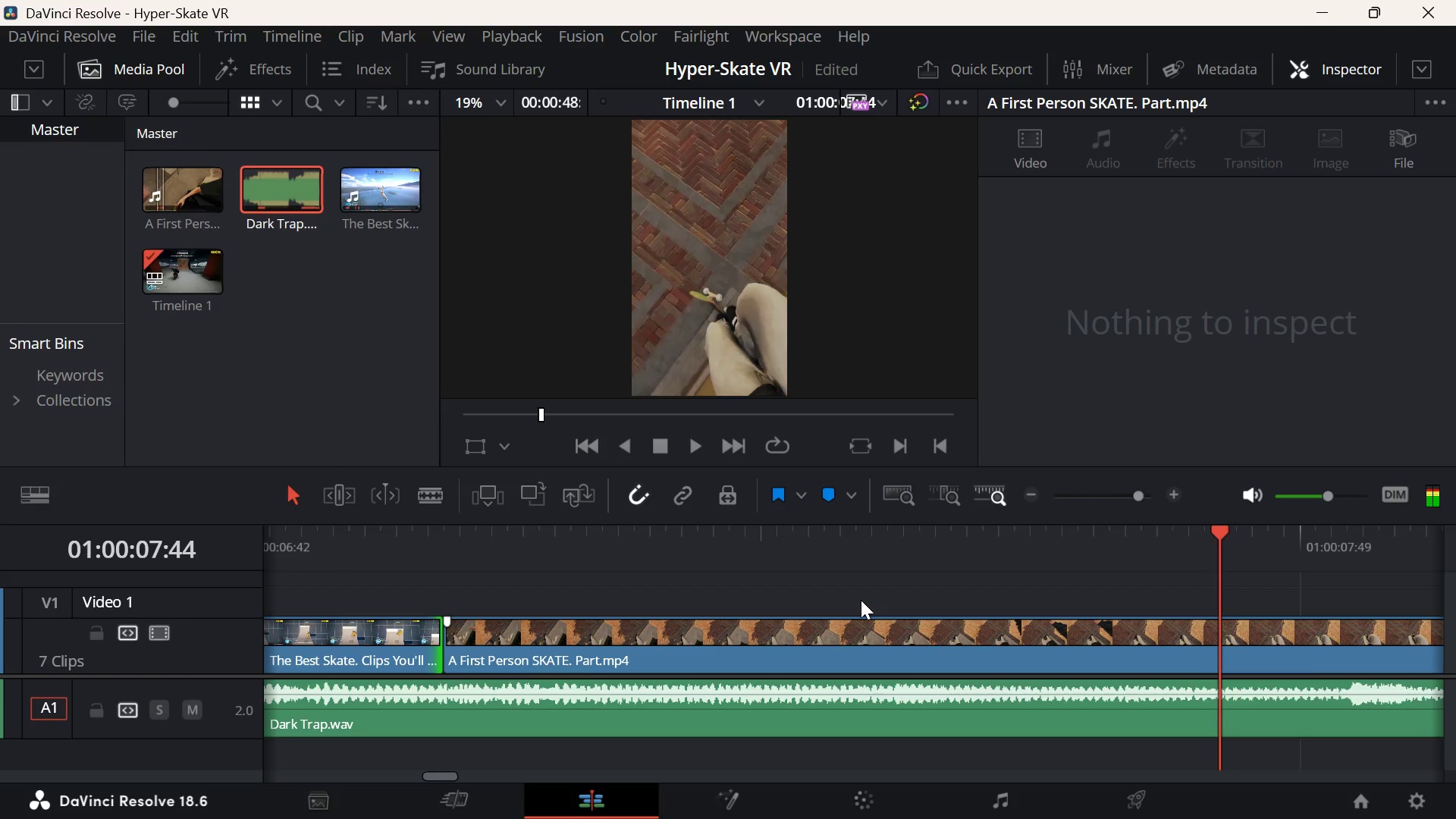 
key(ArrowLeft)
 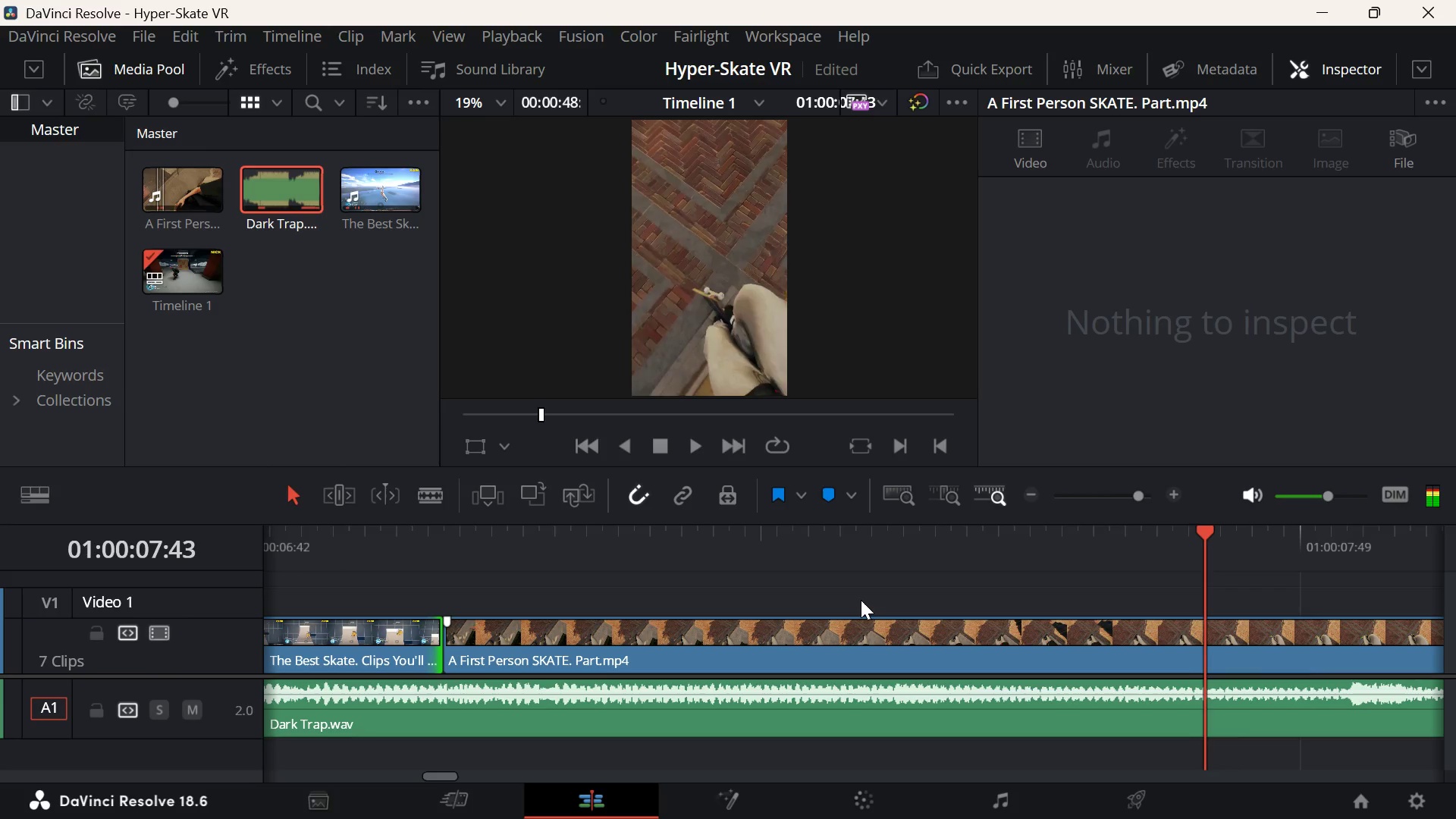 
key(ArrowLeft)
 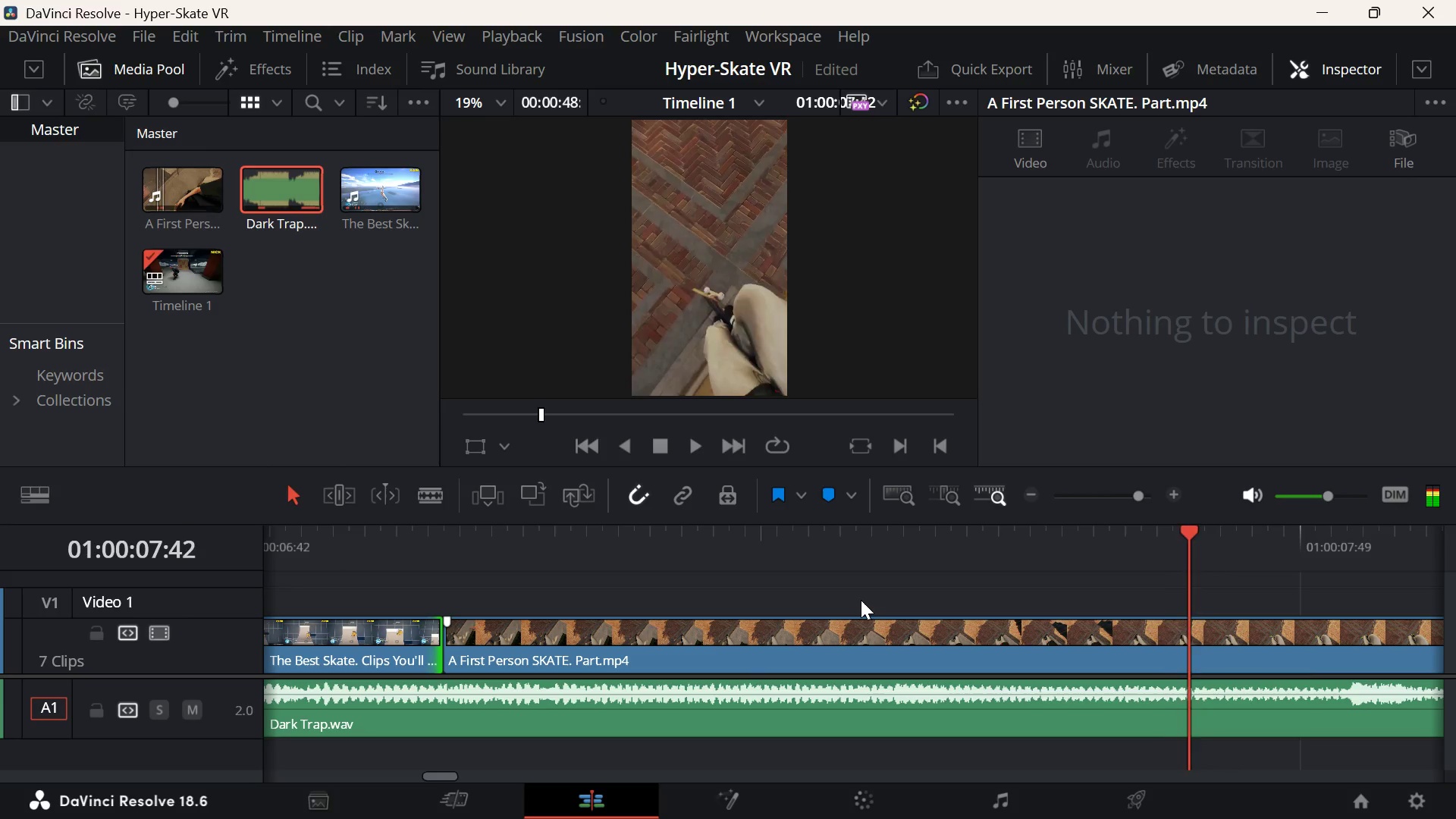 
key(ArrowLeft)
 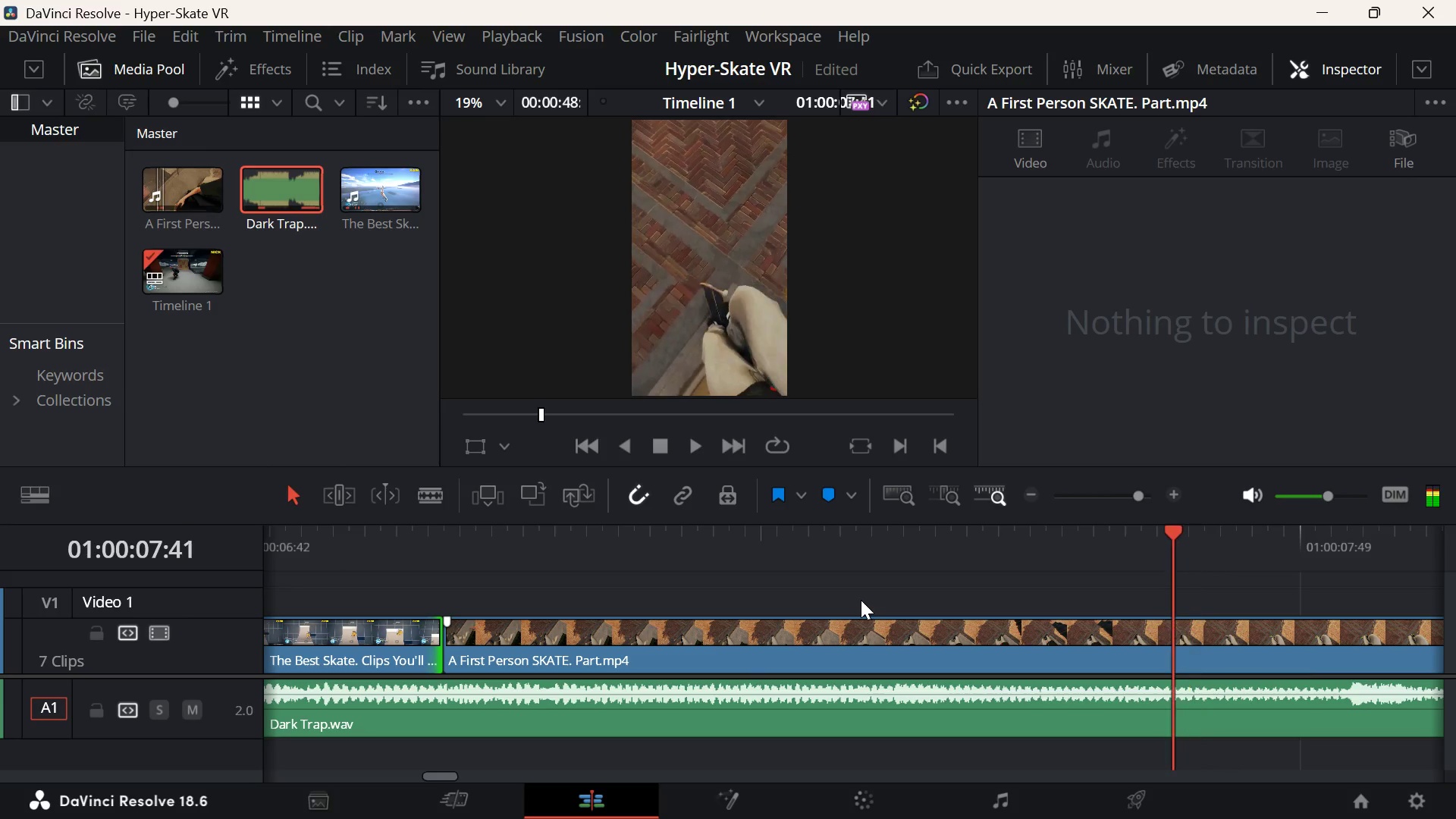 
key(ArrowLeft)
 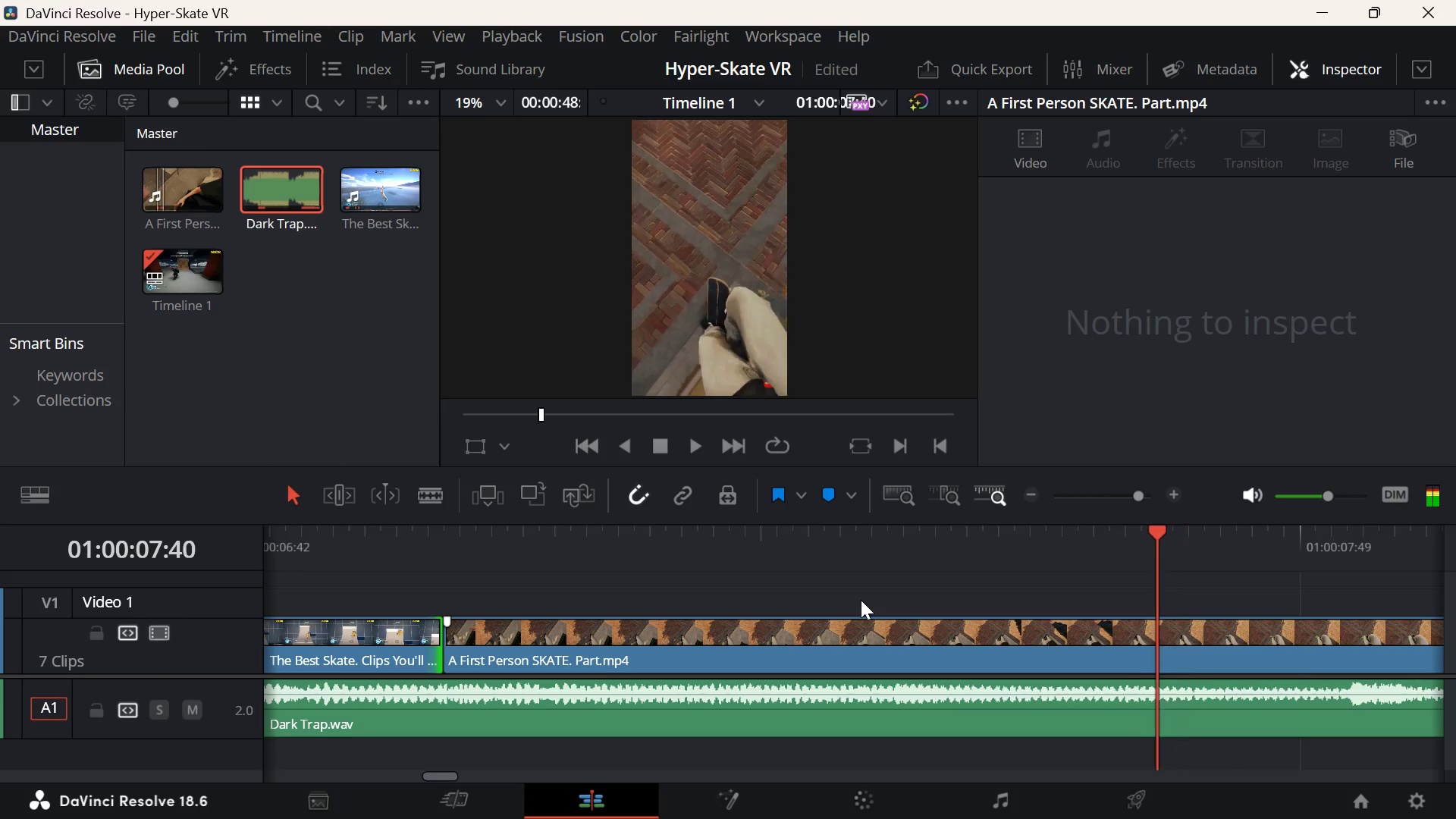 
key(ArrowLeft)
 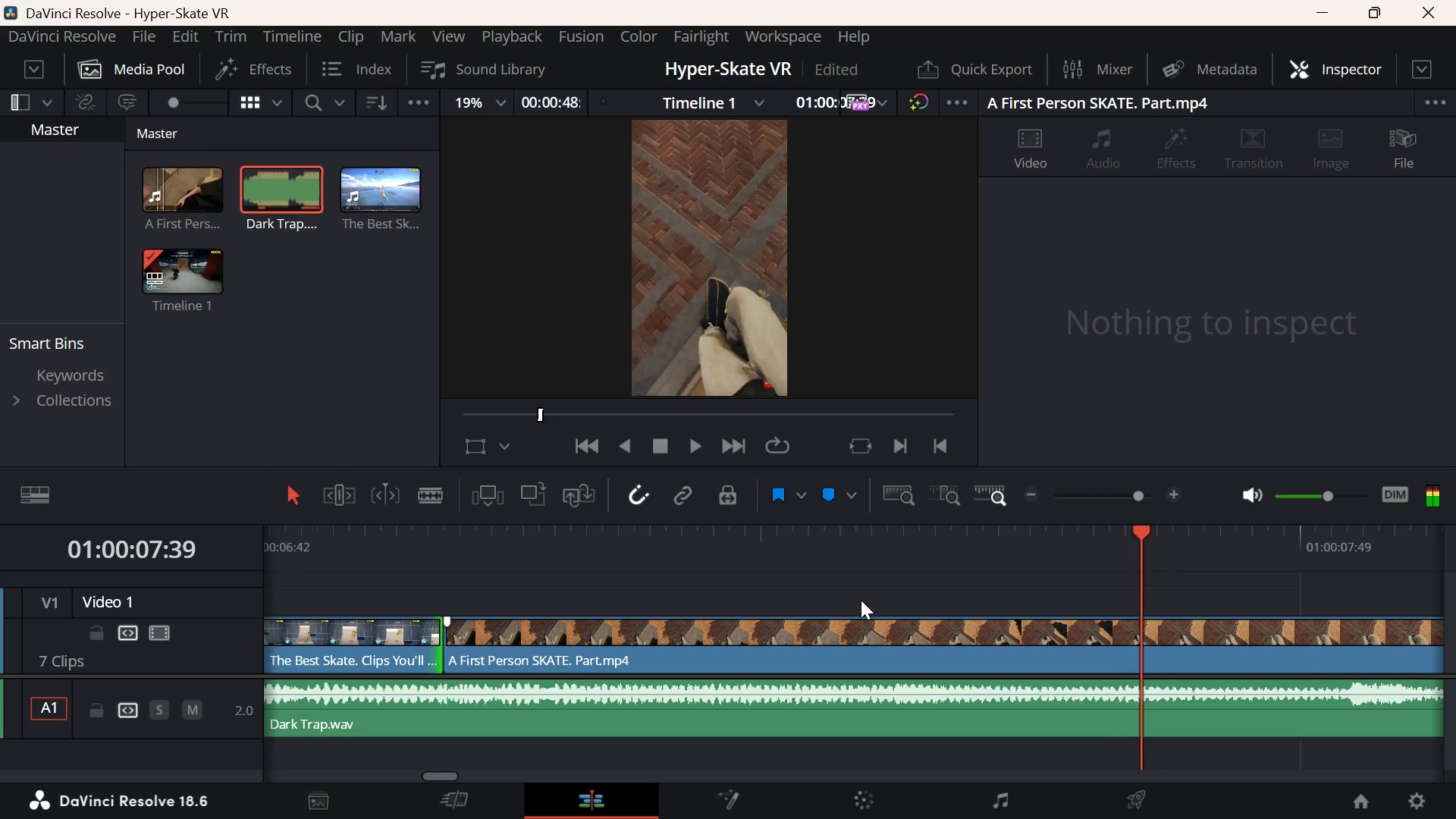 
key(ArrowLeft)
 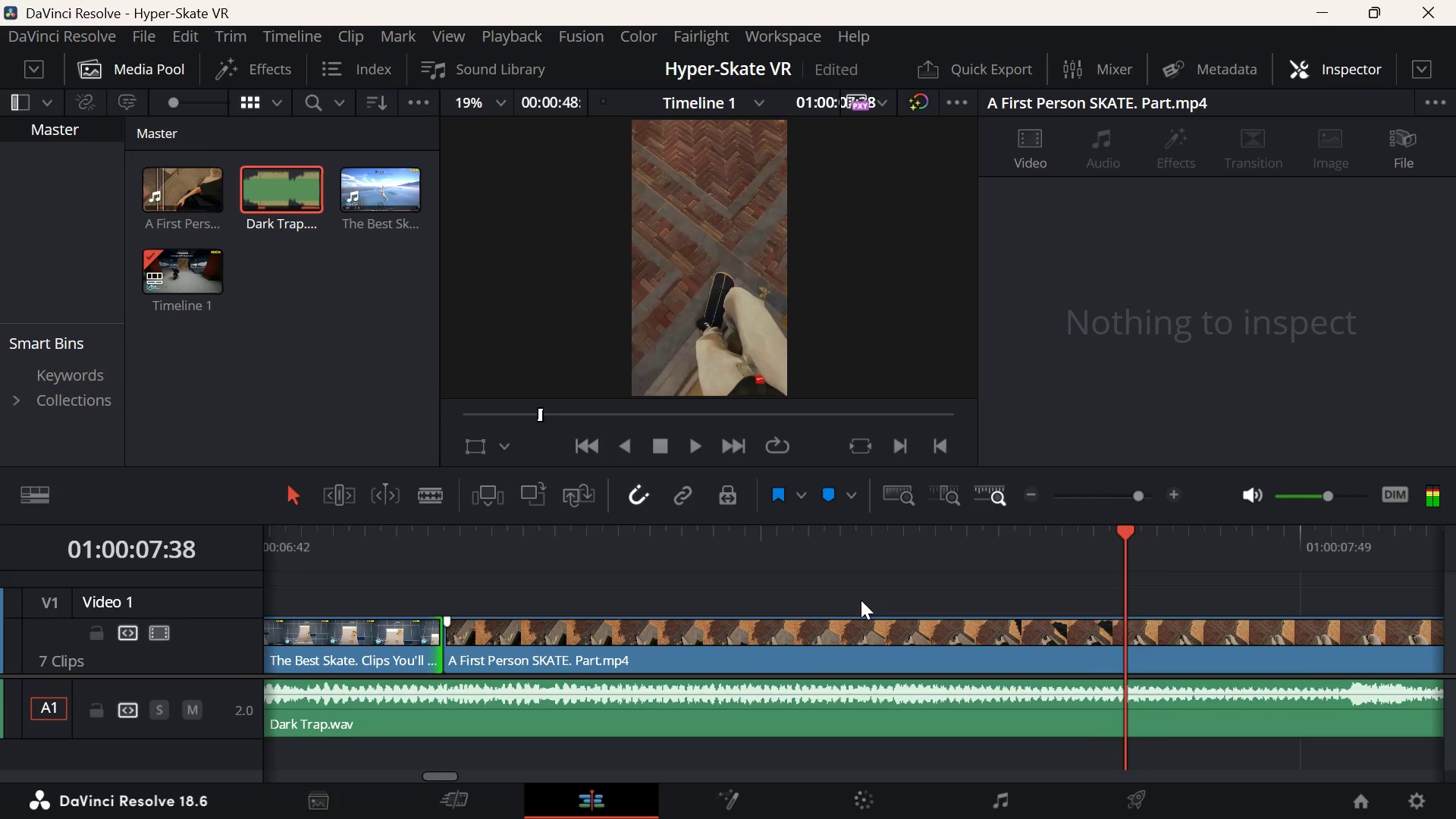 
key(ArrowLeft)
 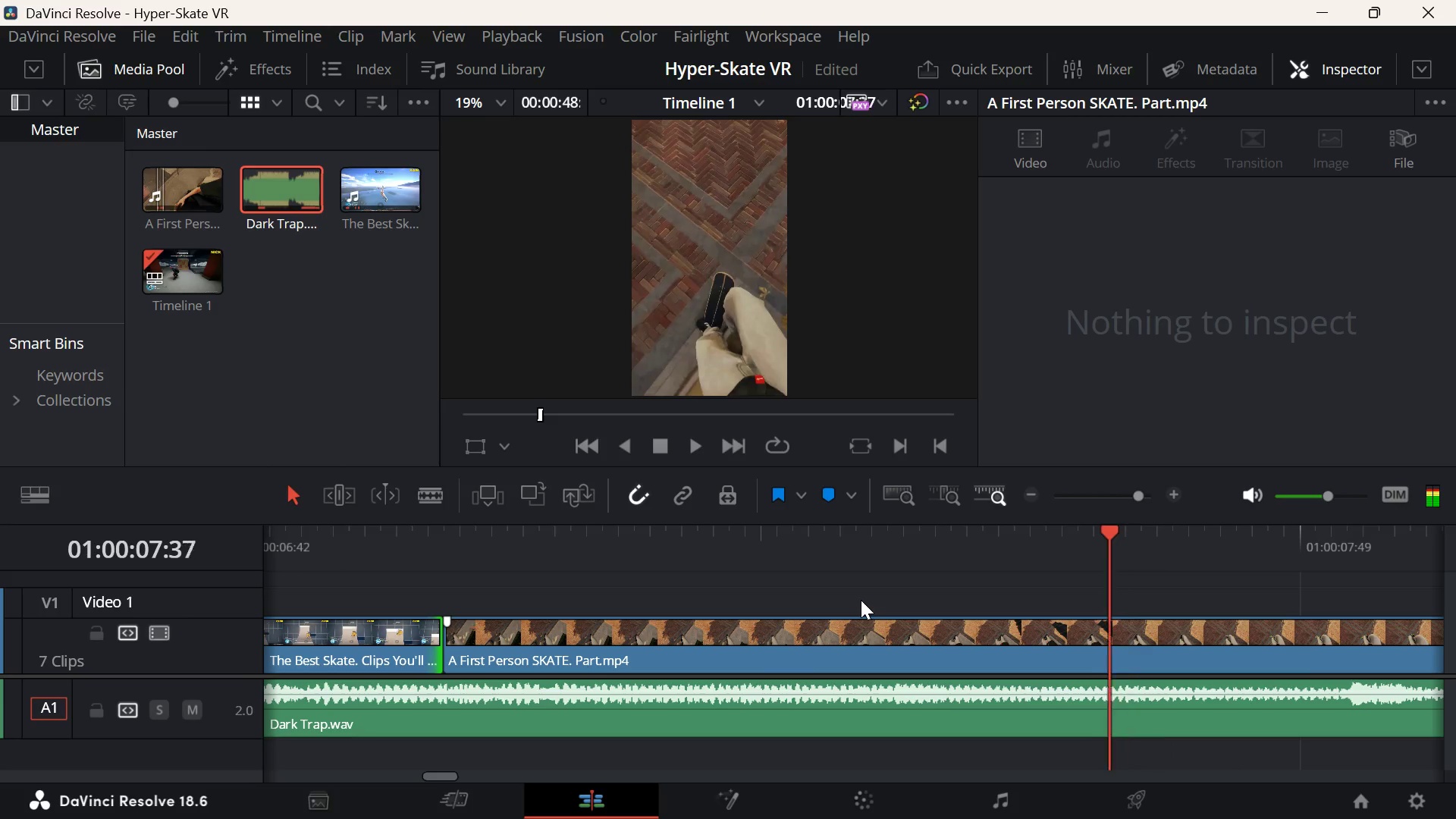 
key(ArrowLeft)
 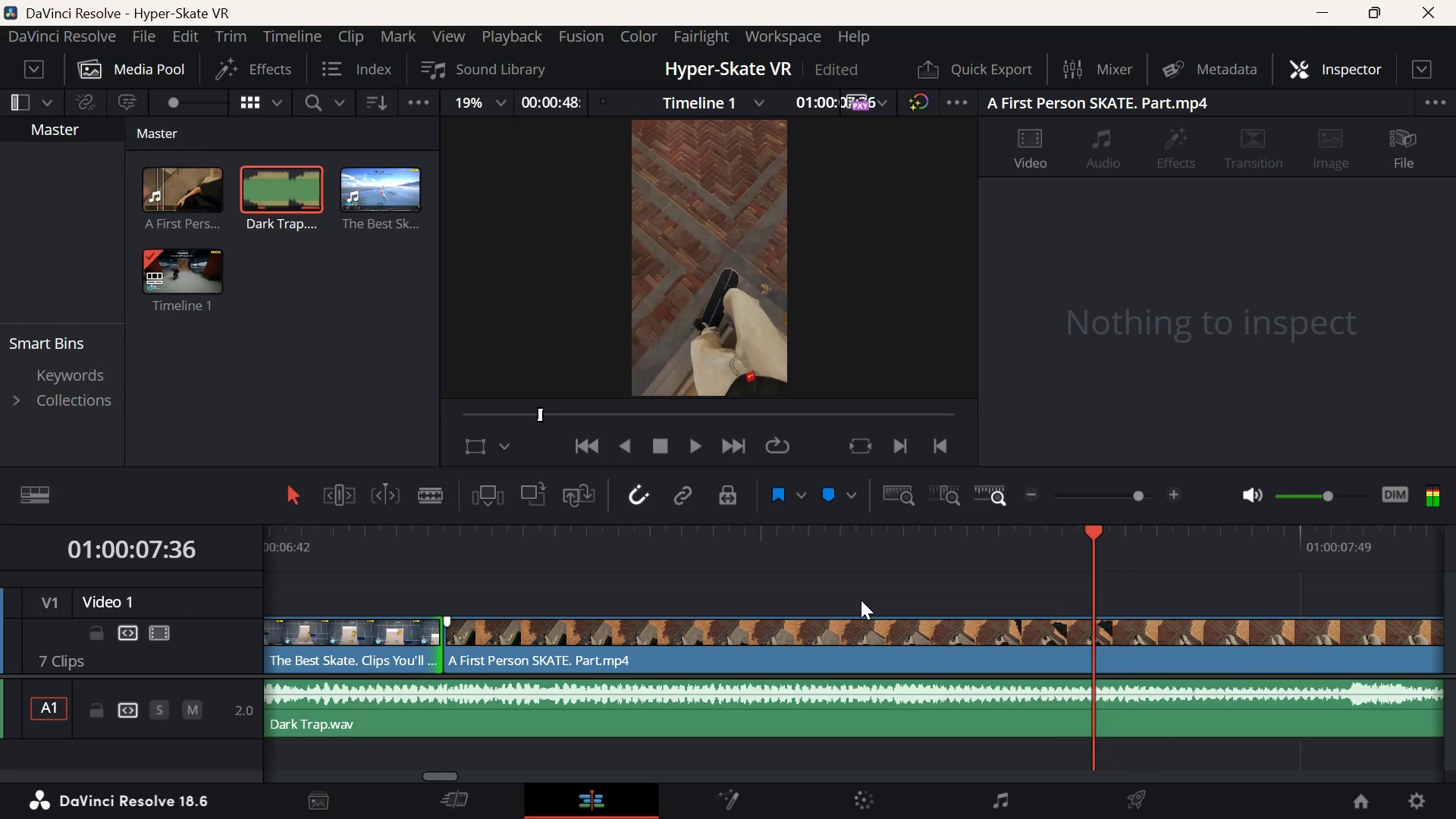 
key(ArrowLeft)
 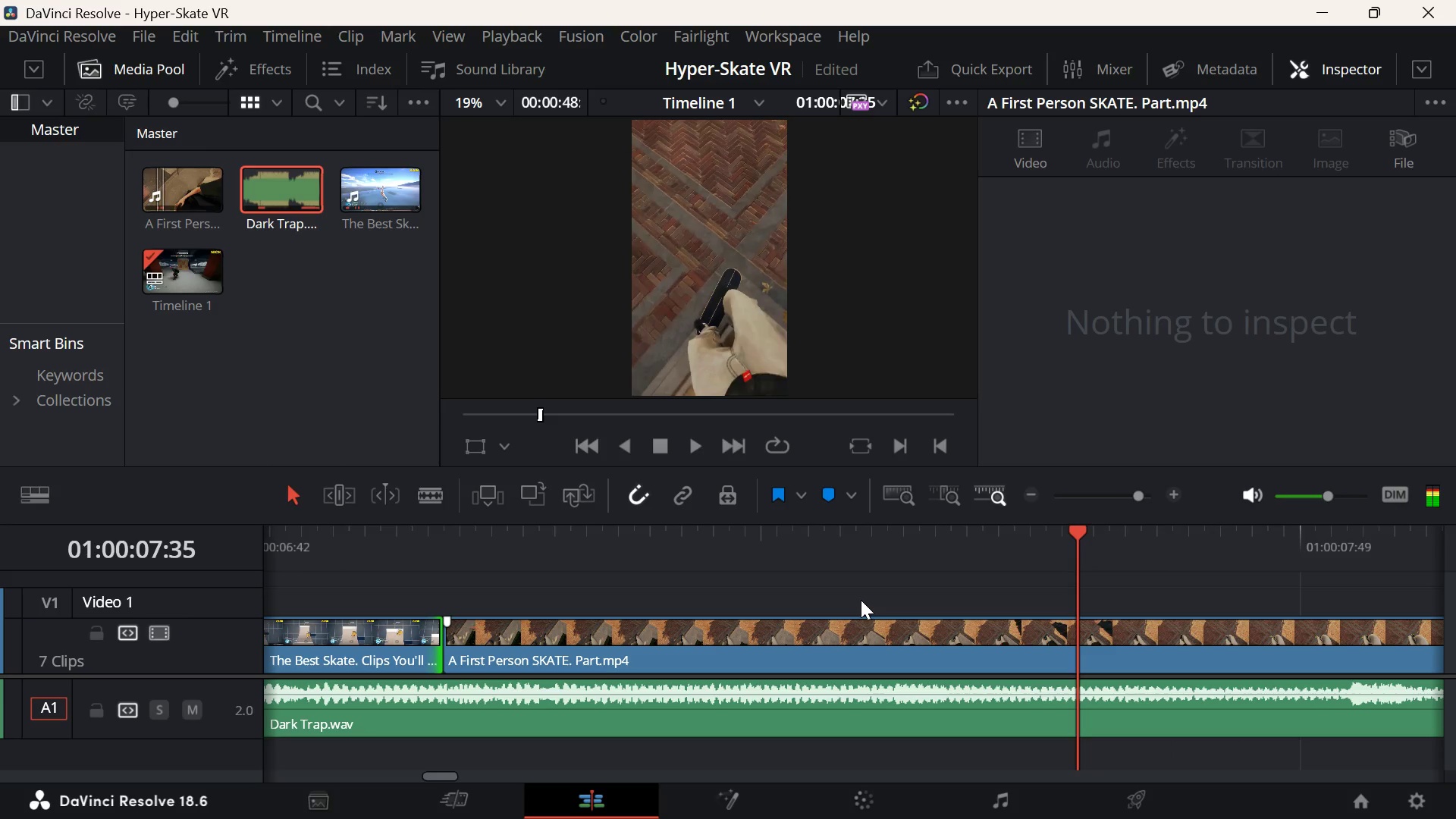 
key(ArrowLeft)
 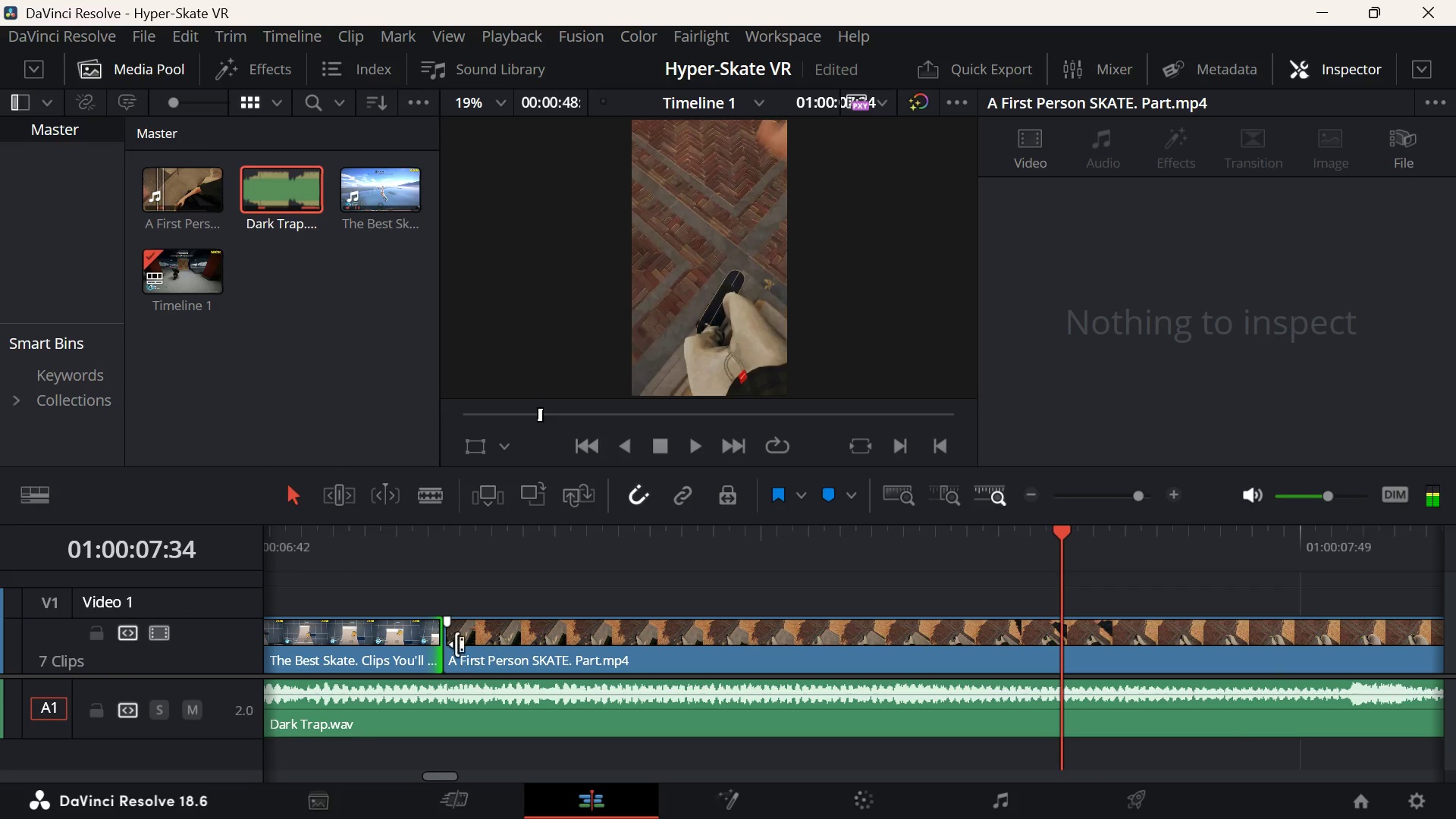 
left_click_drag(start_coordinate=[457, 644], to_coordinate=[1060, 679])
 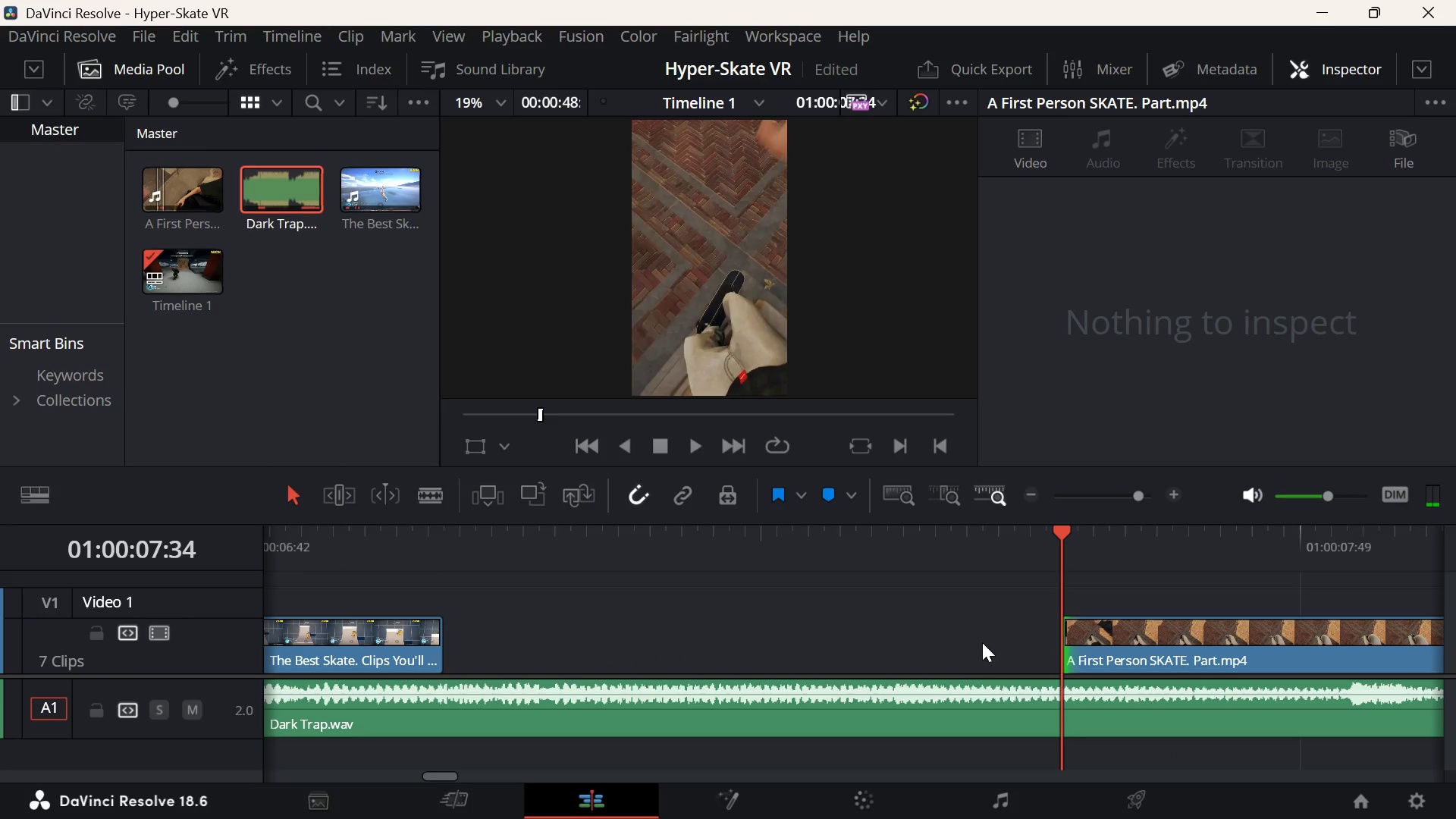 
key(Minus)
 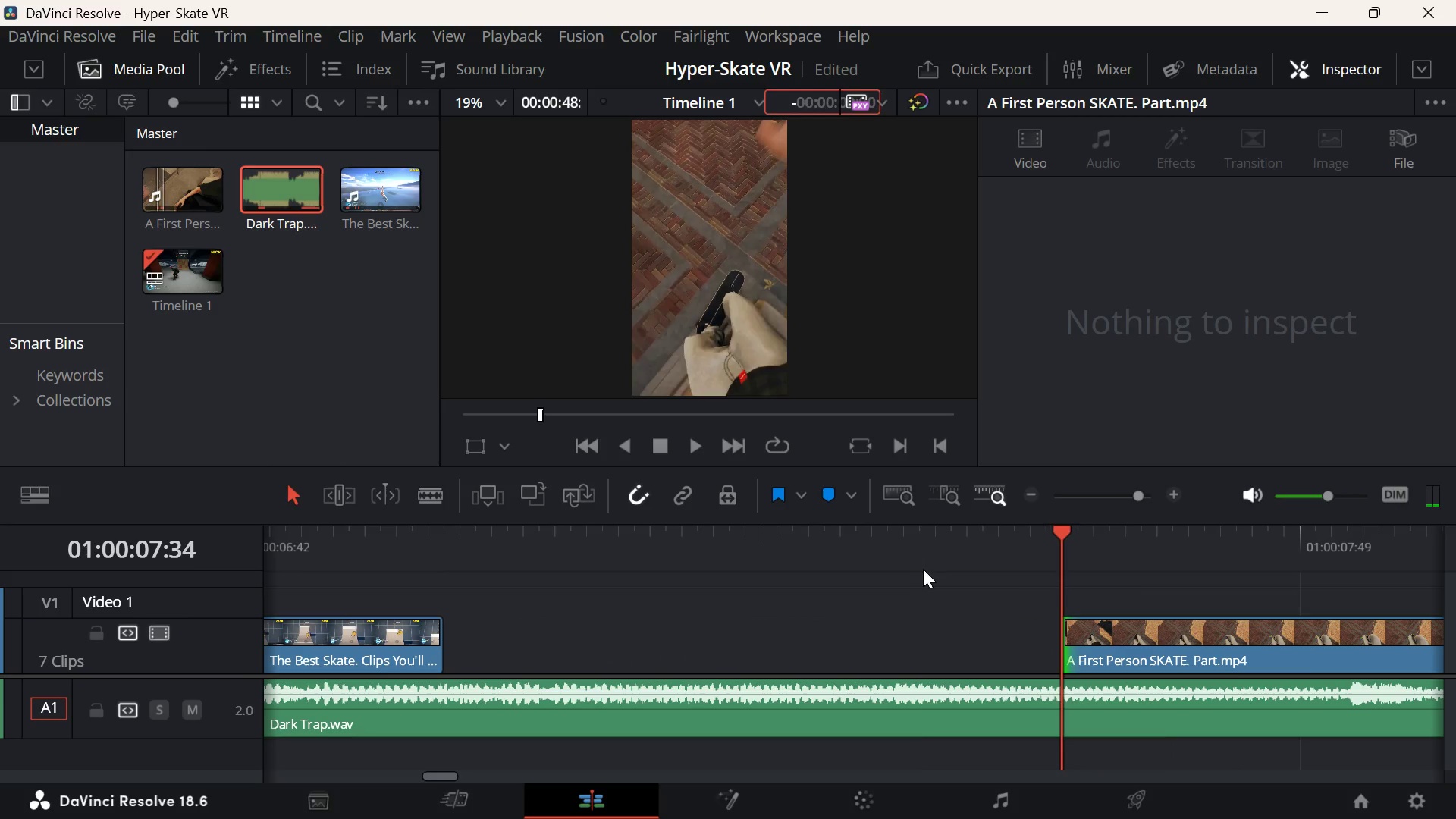 
left_click([920, 560])
 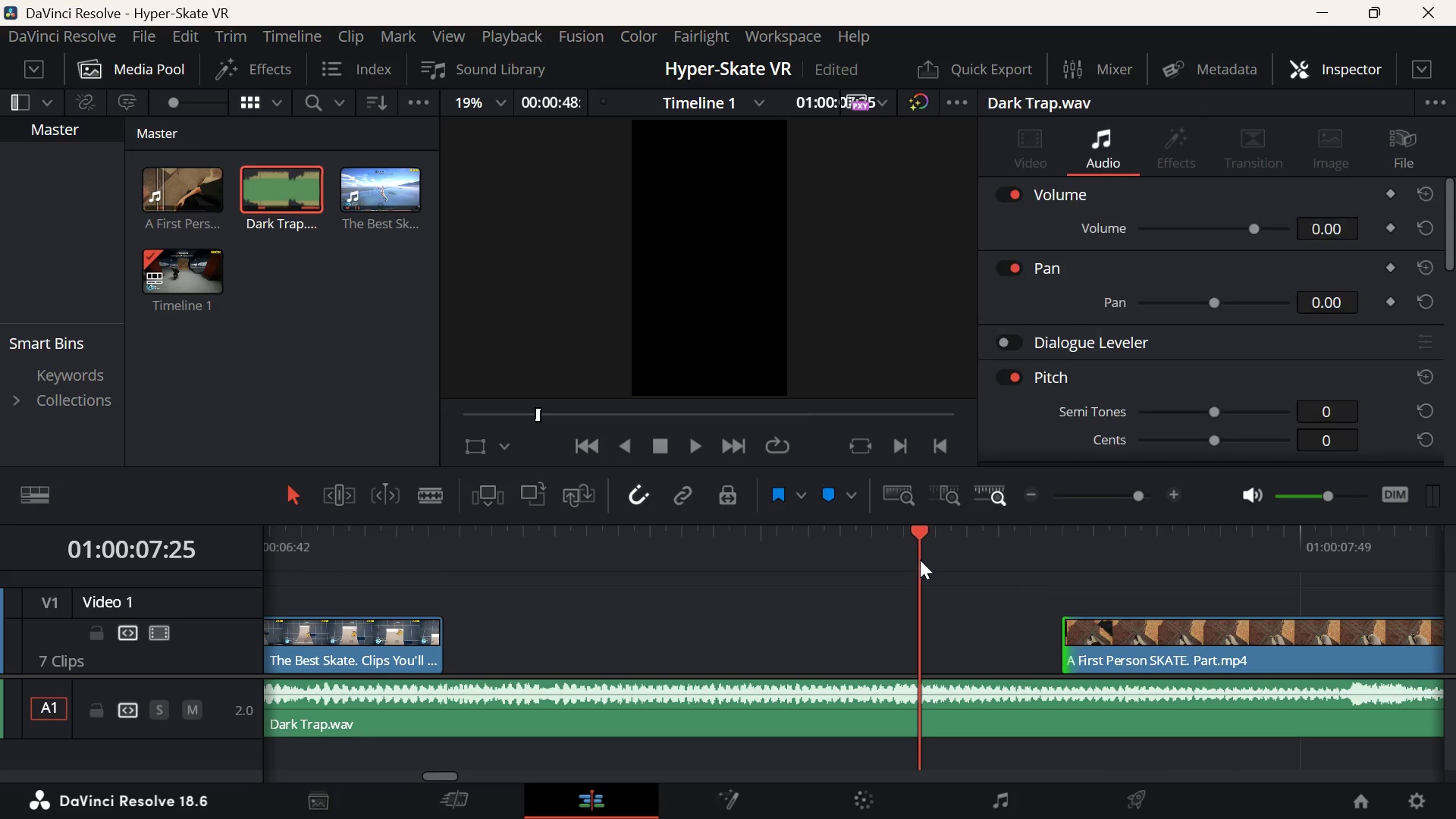 
key(Minus)
 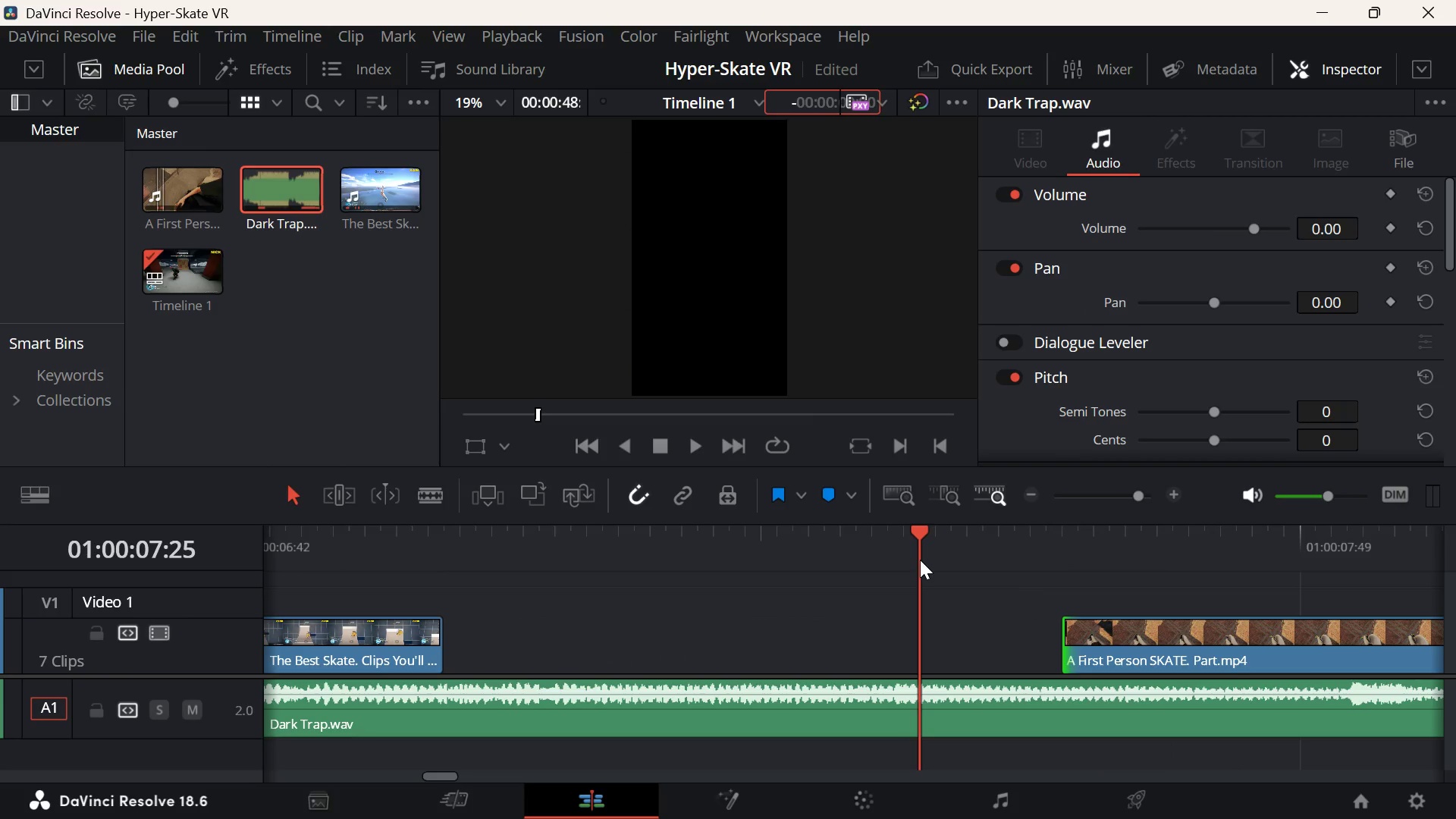 
key(Minus)
 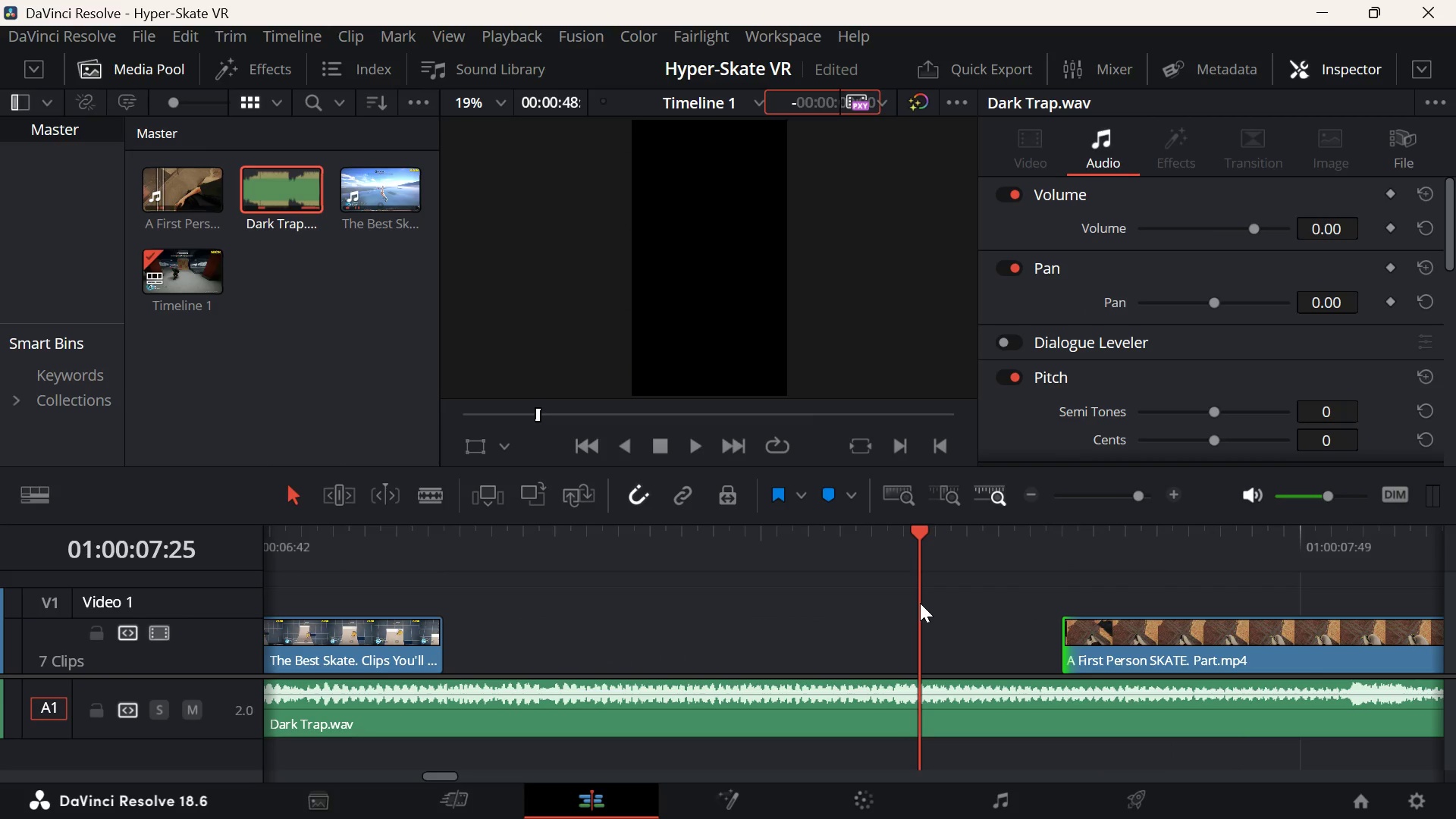 
left_click([921, 604])
 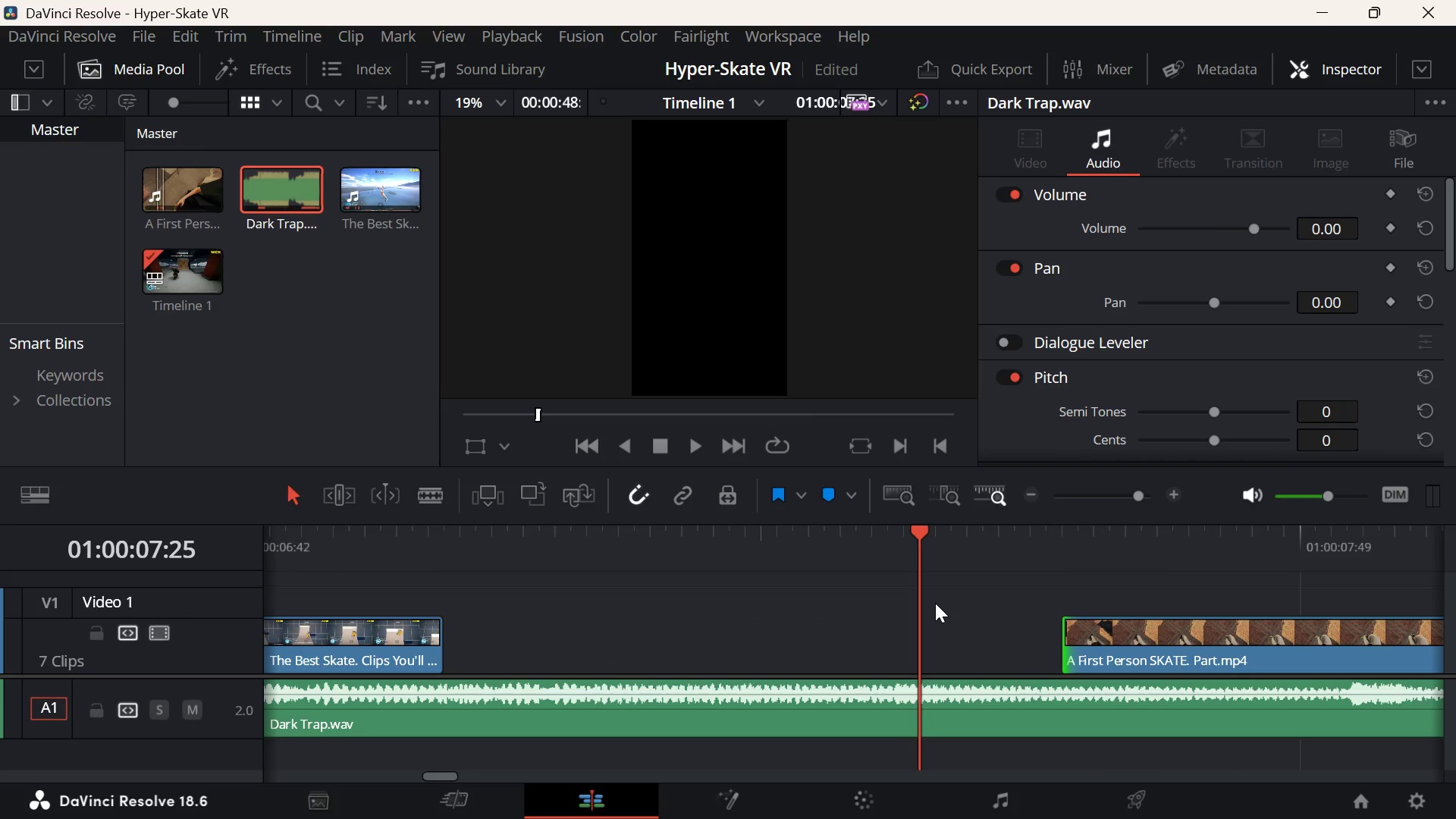 
key(Minus)
 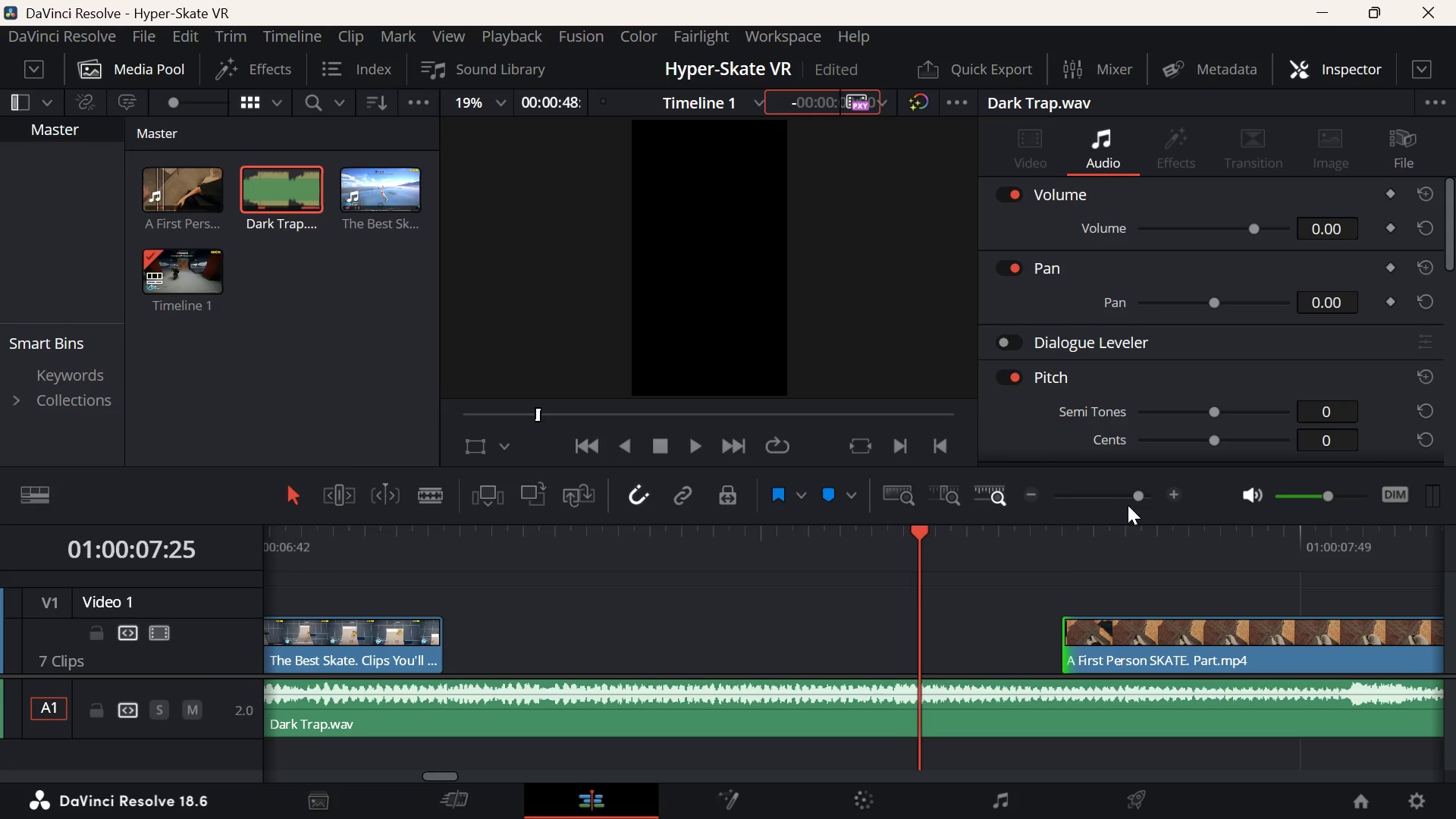 
left_click([1116, 500])
 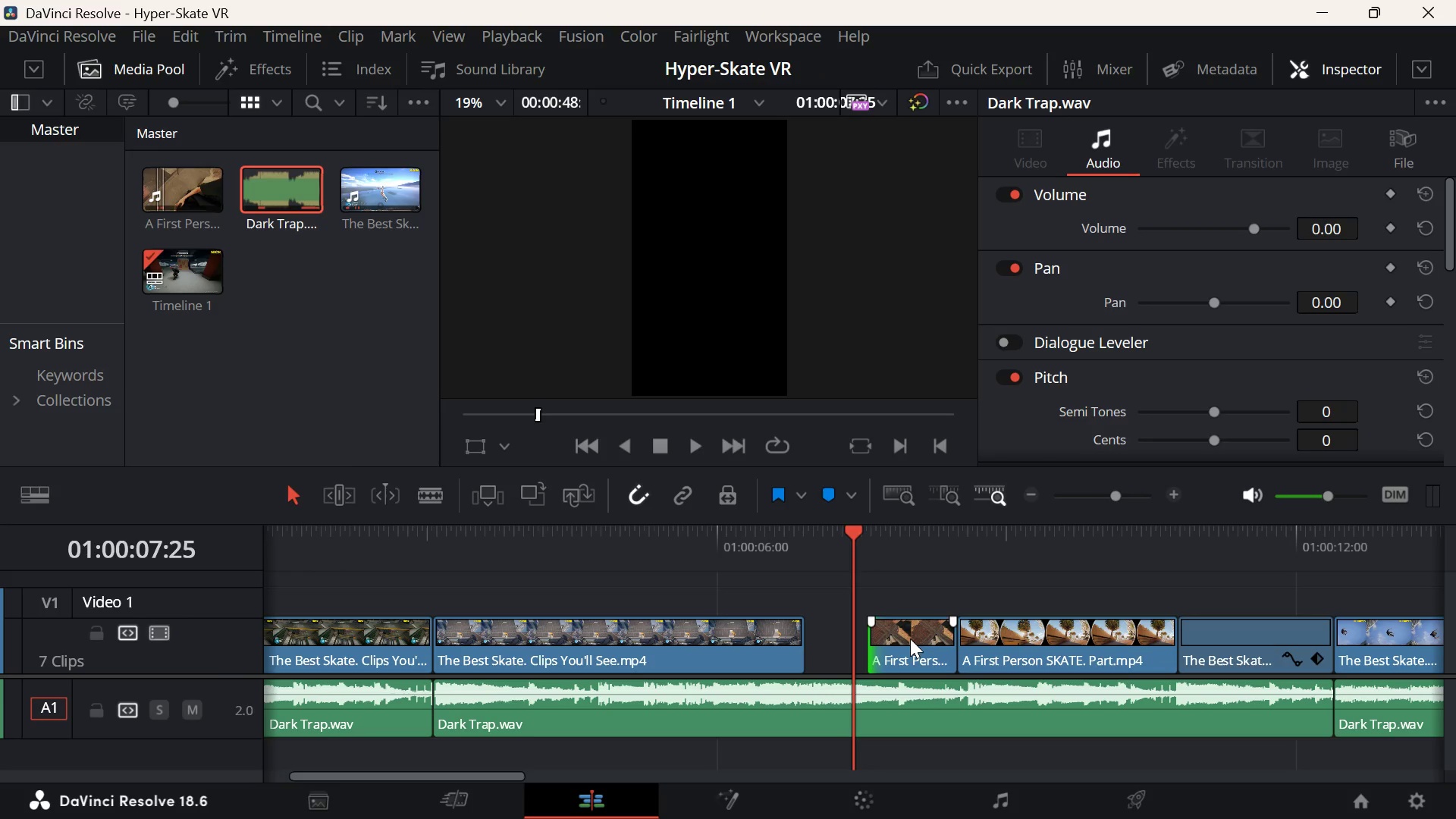 
left_click_drag(start_coordinate=[910, 639], to_coordinate=[851, 639])
 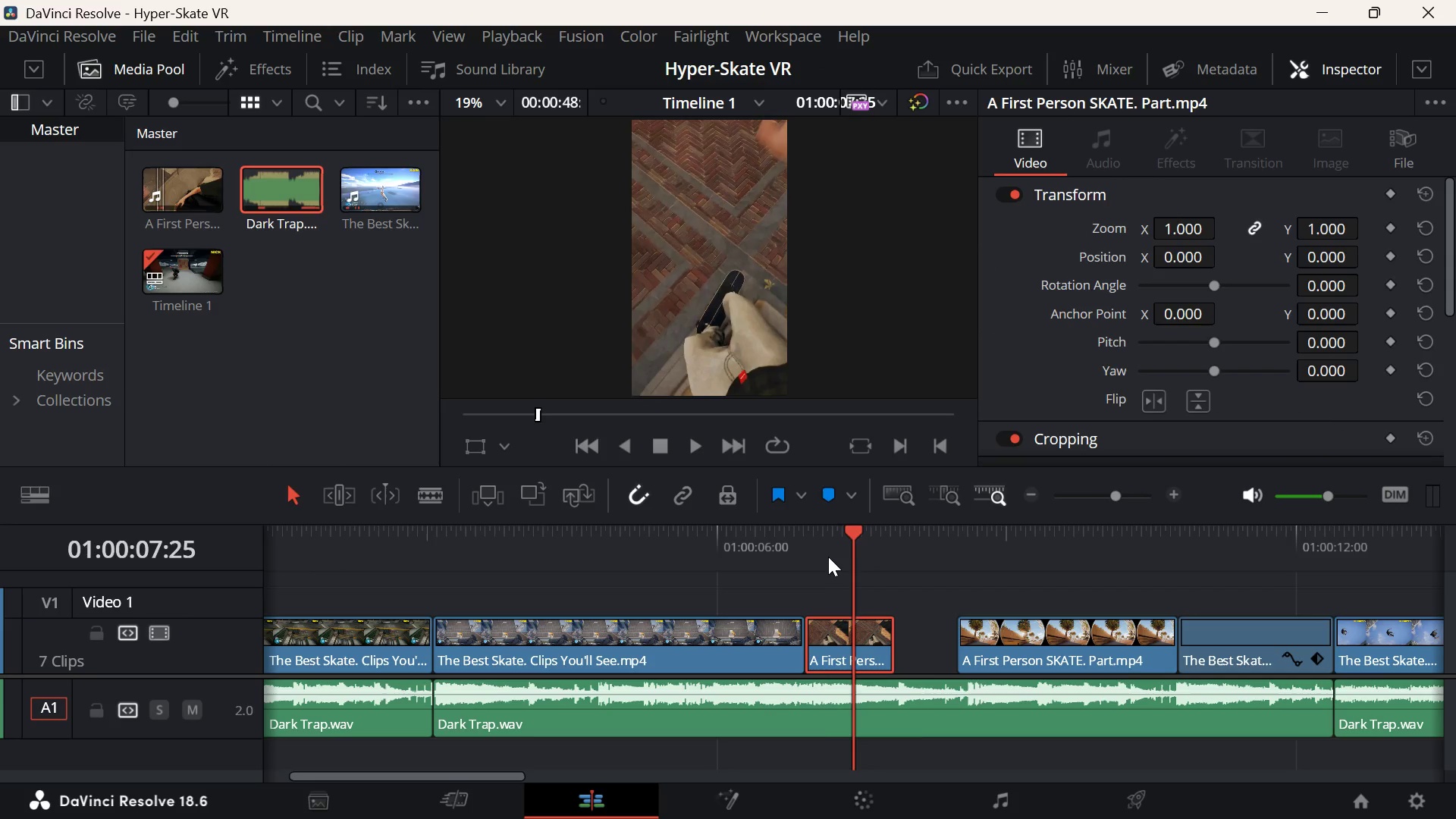 
left_click([827, 556])
 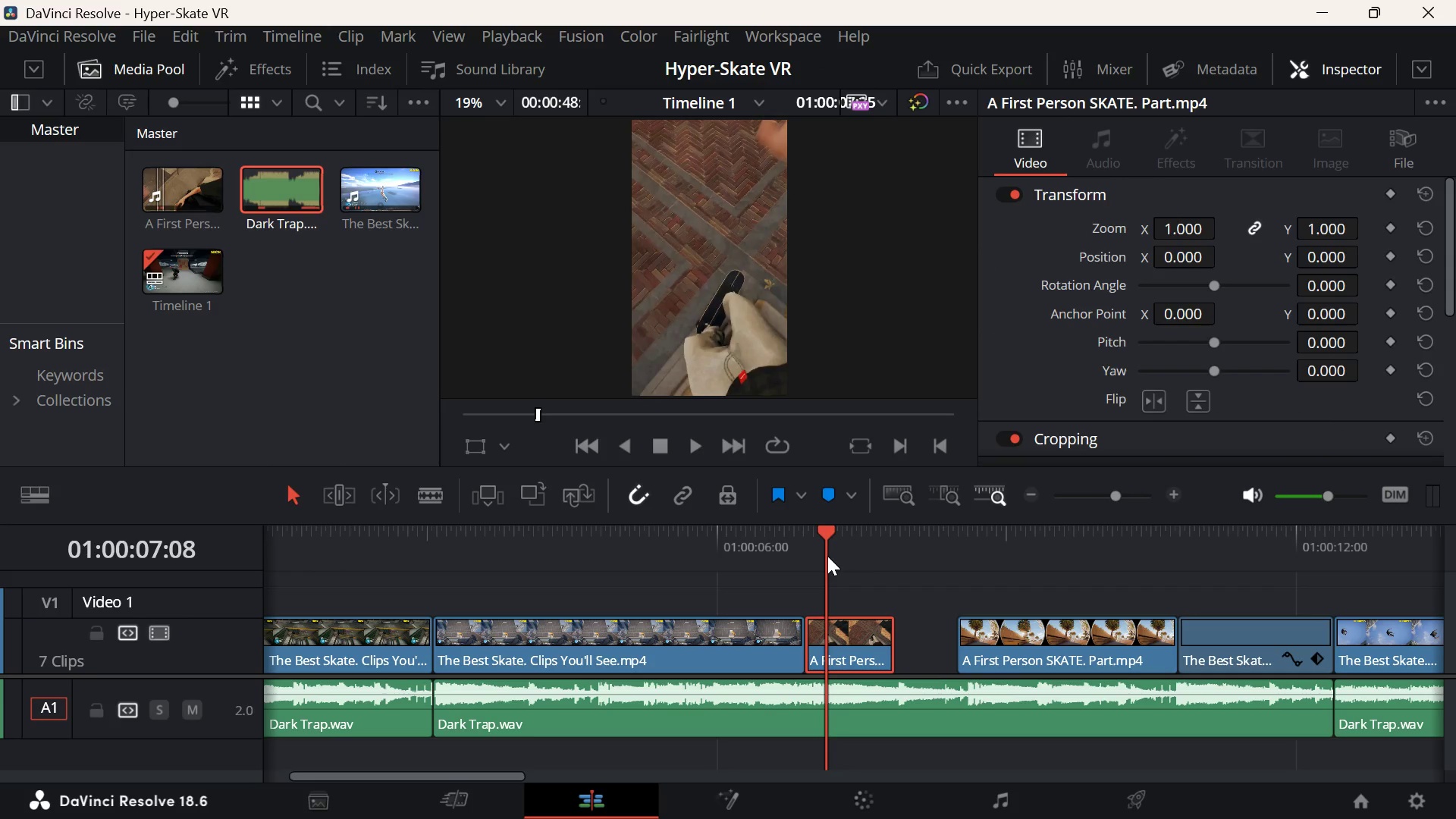 
key(Equal)
 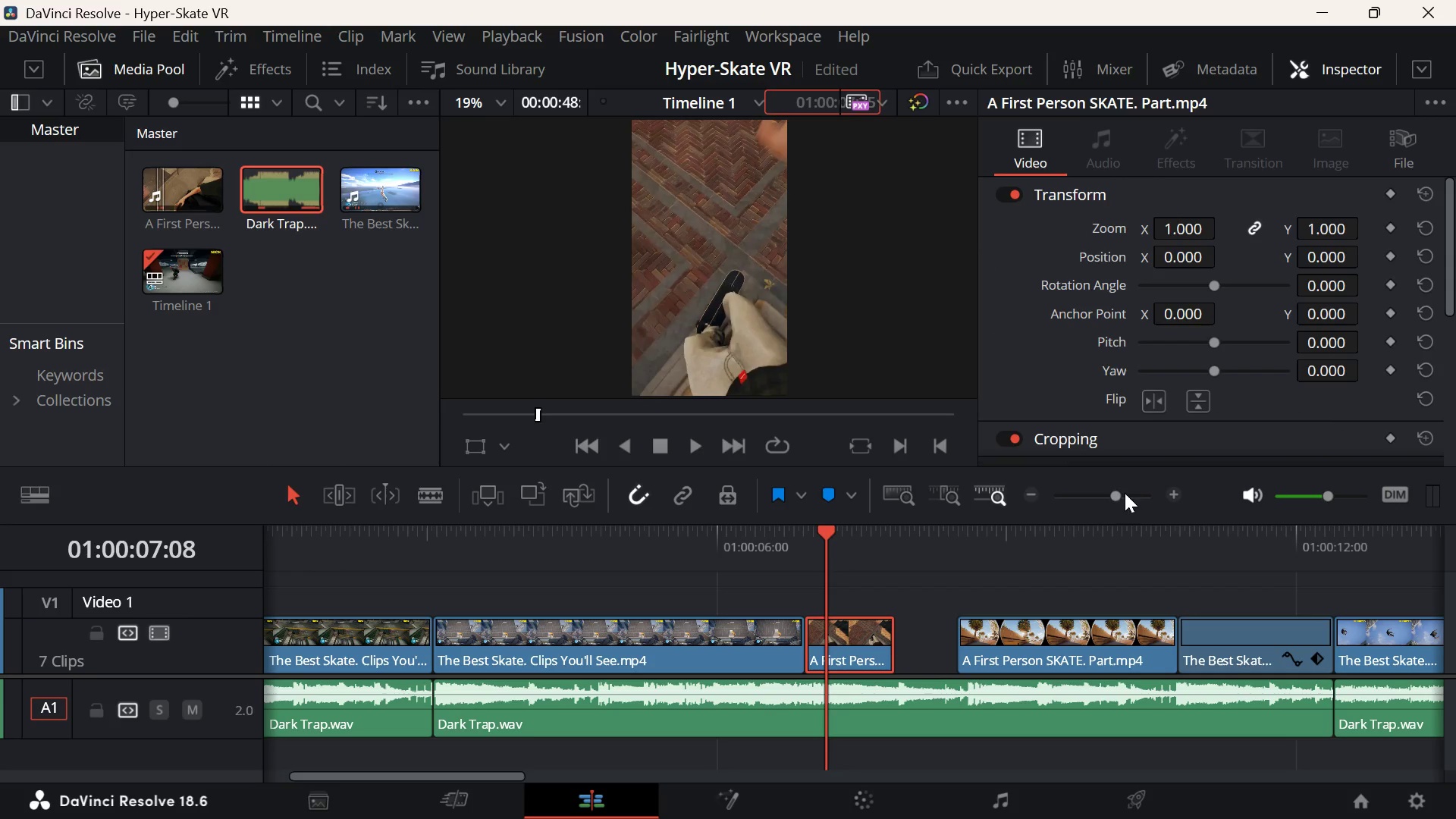 
left_click([1134, 490])
 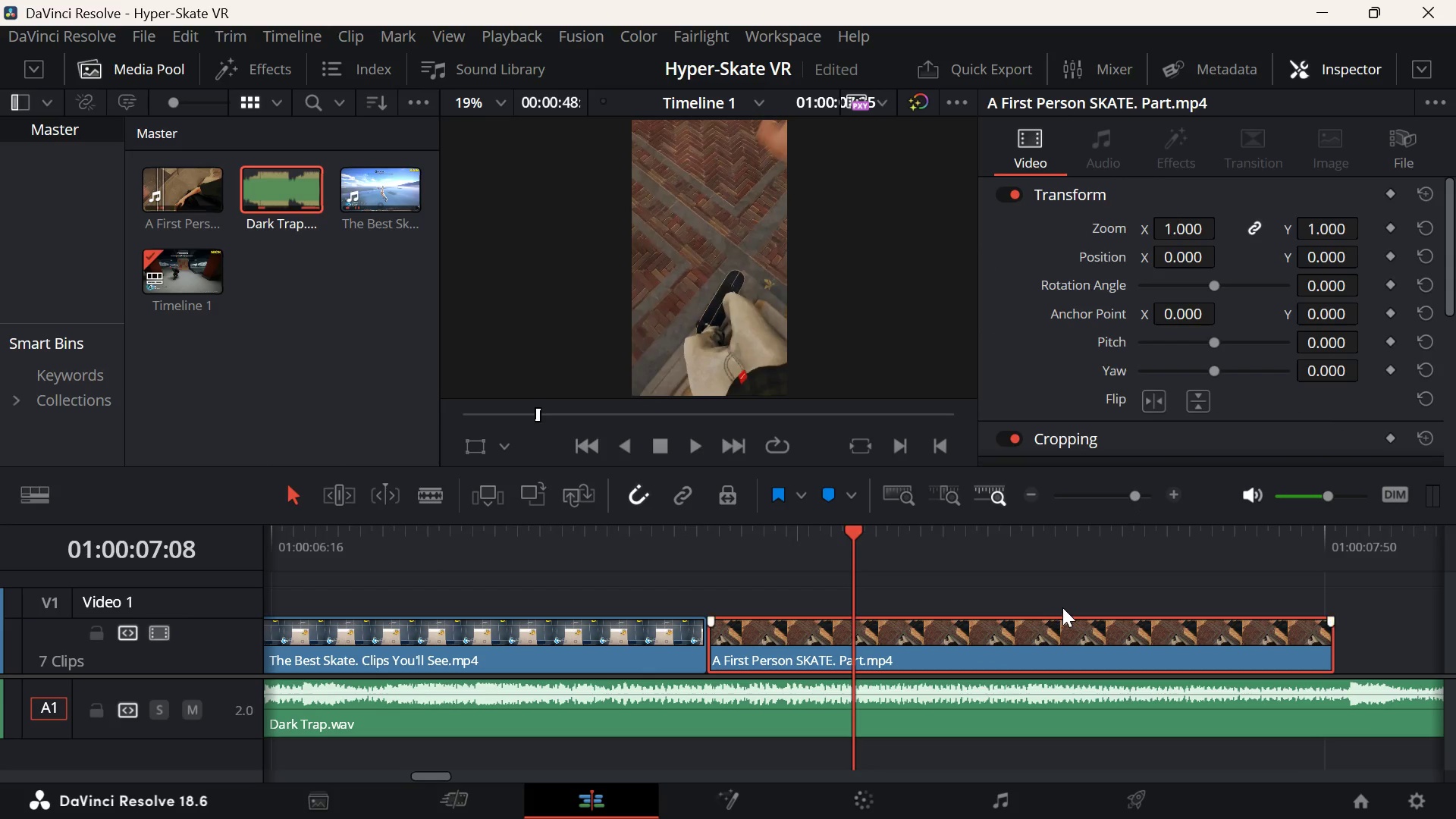 
hold_key(key=ControlLeft, duration=1.2)
scroll: coordinate [999, 581], scroll_direction: down, amount: 10.0
 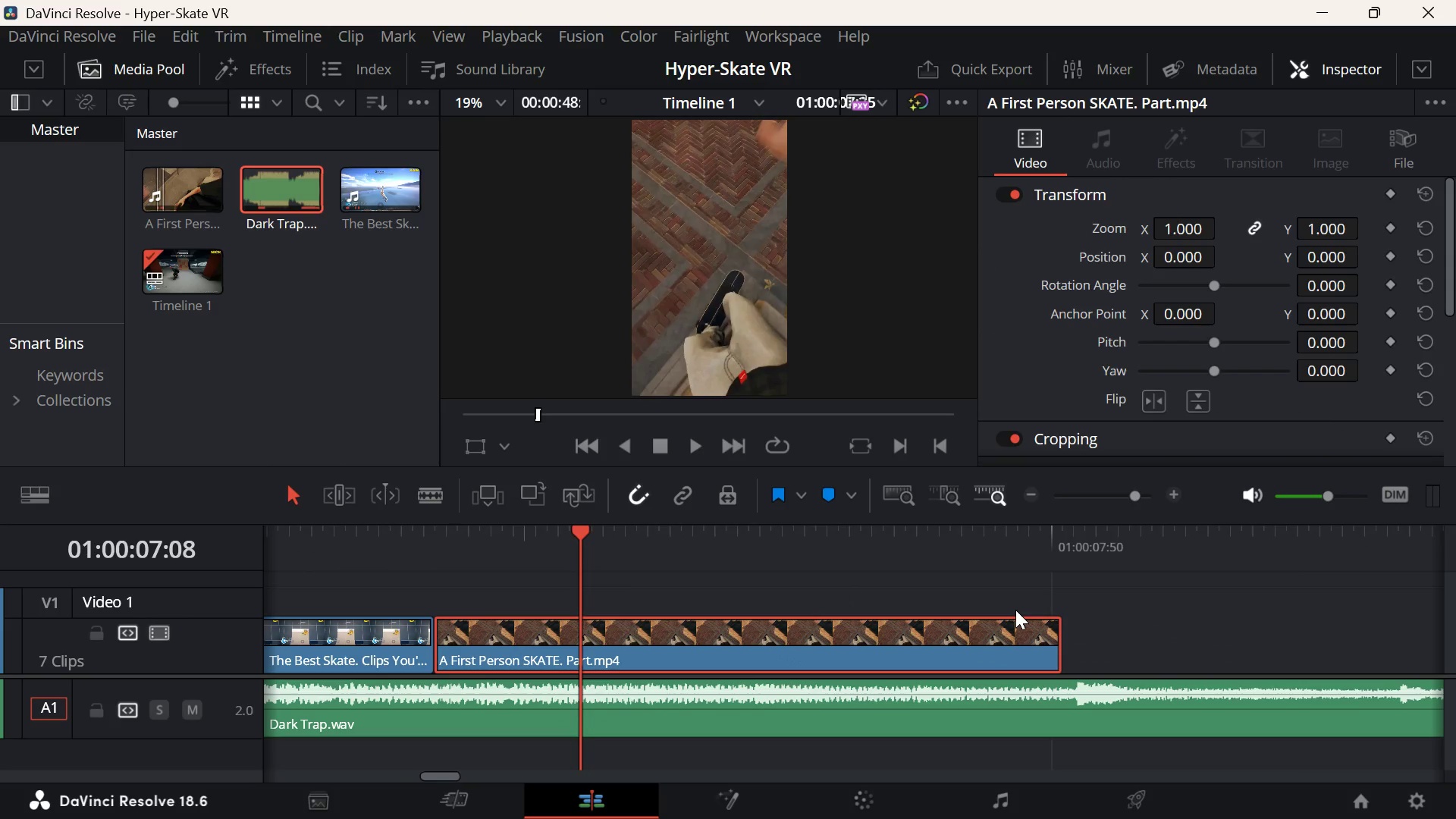 
left_click_drag(start_coordinate=[1056, 645], to_coordinate=[1197, 636])
 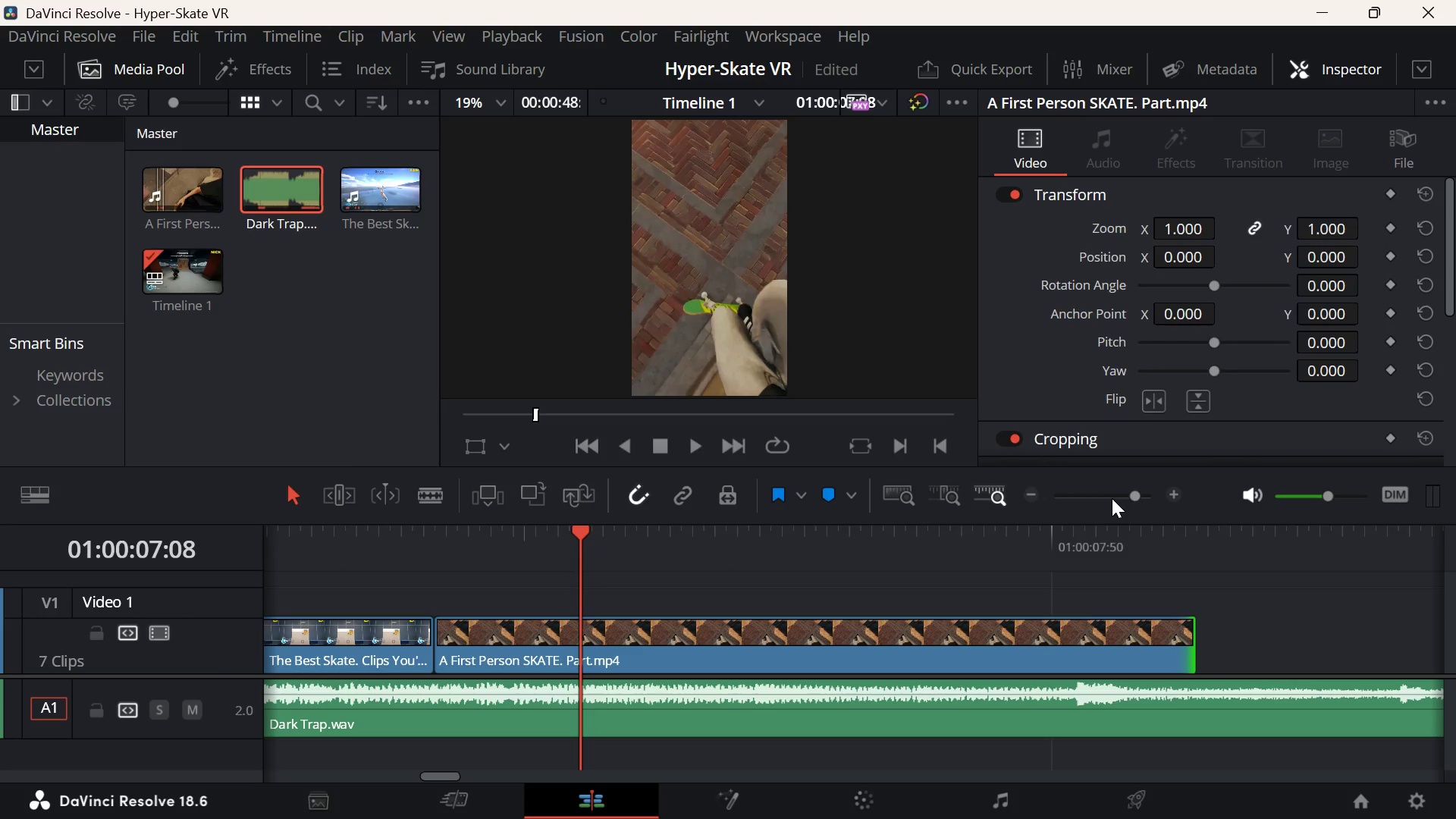 
left_click([1112, 498])
 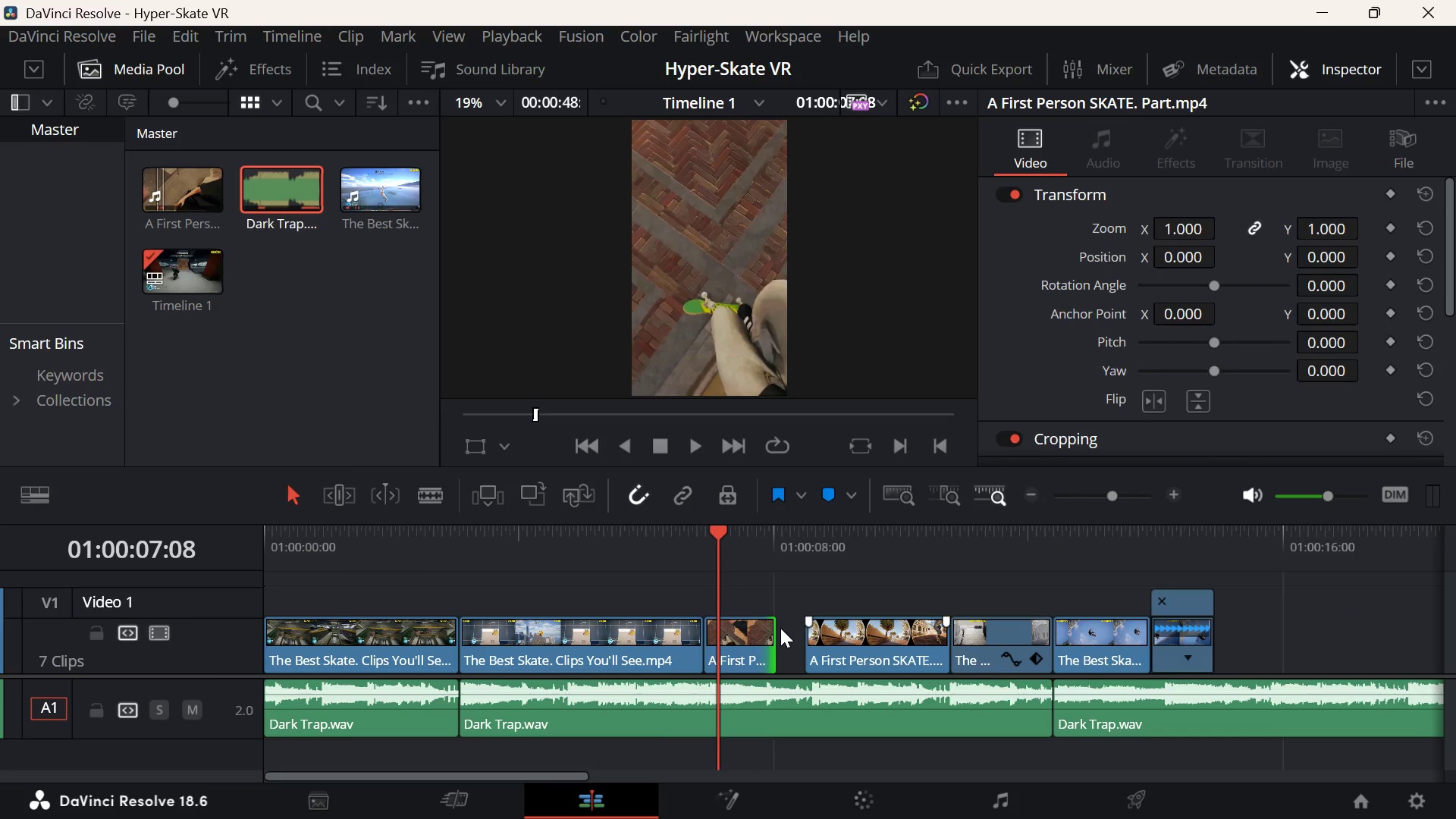 
left_click_drag(start_coordinate=[776, 631], to_coordinate=[813, 626])
 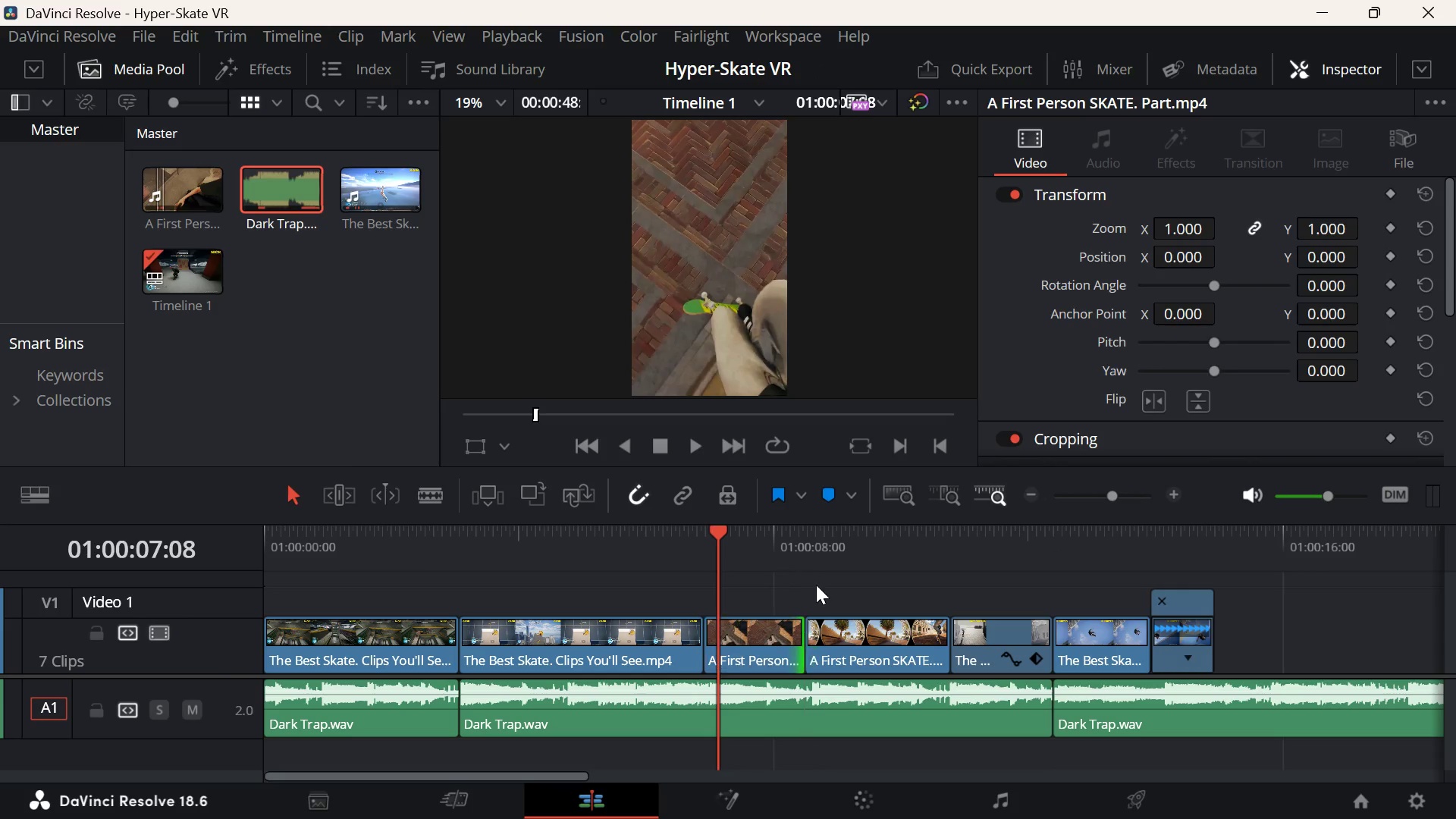 
key(ArrowUp)
 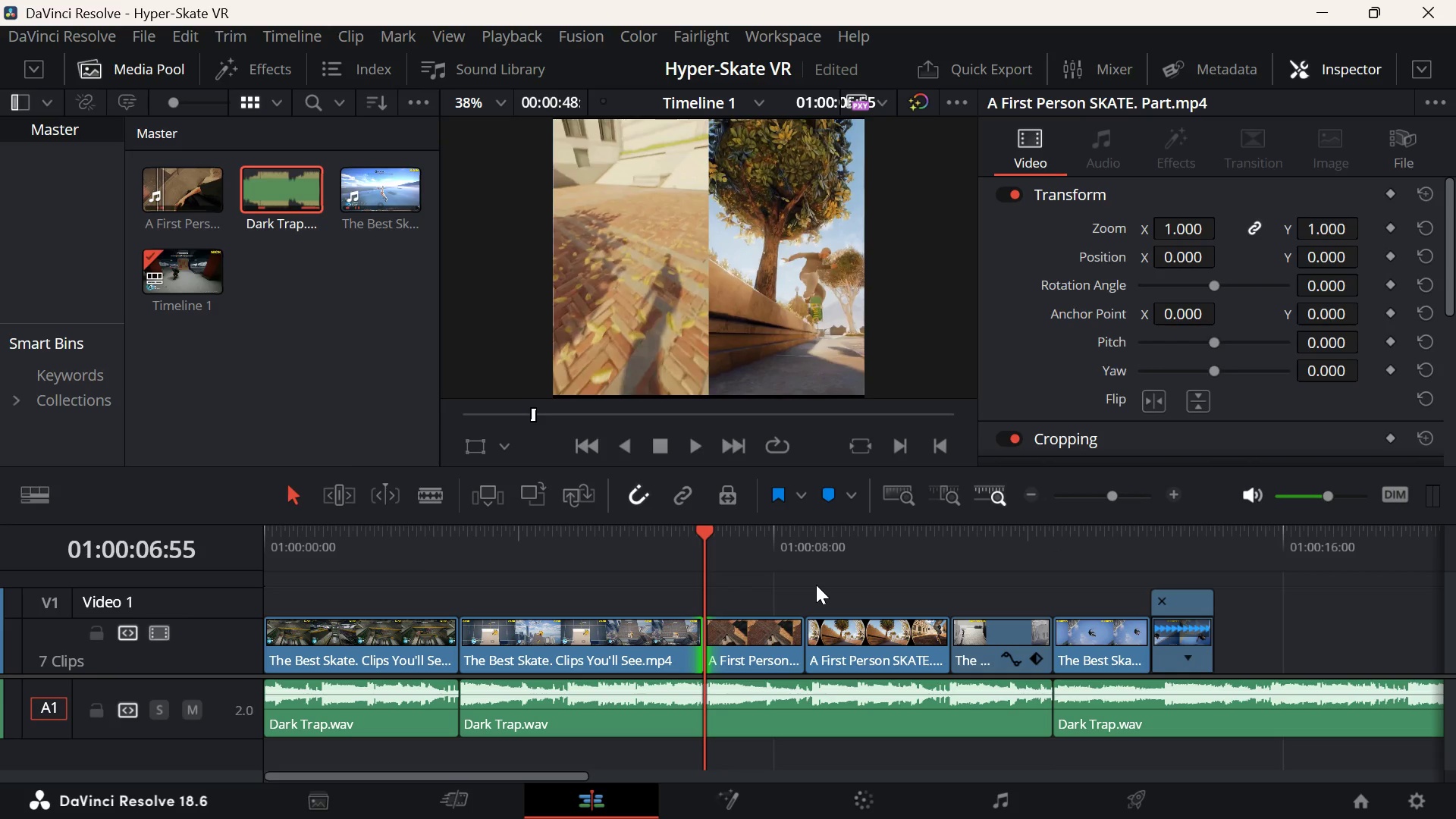 
key(Space)
 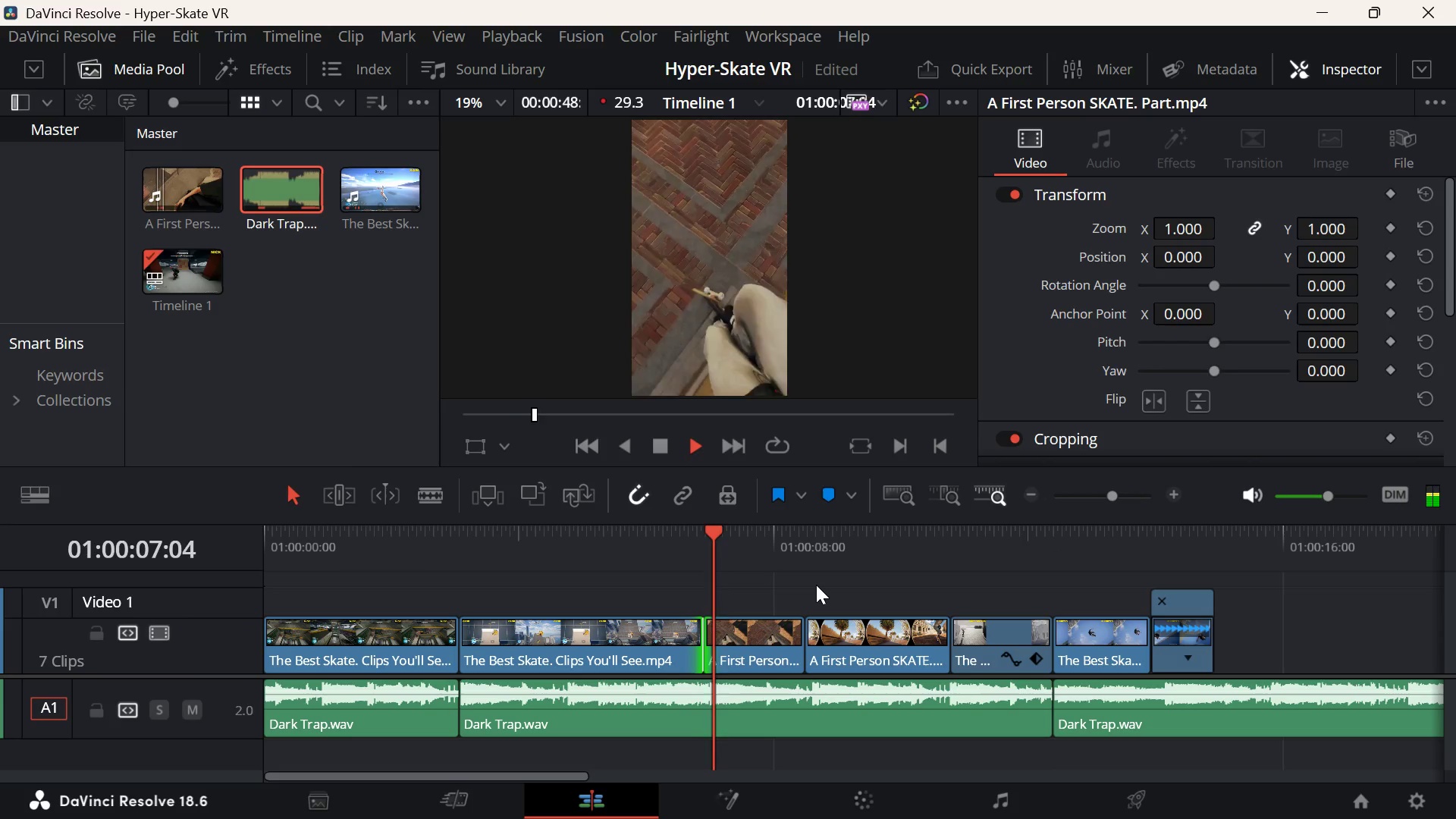 
key(Space)
 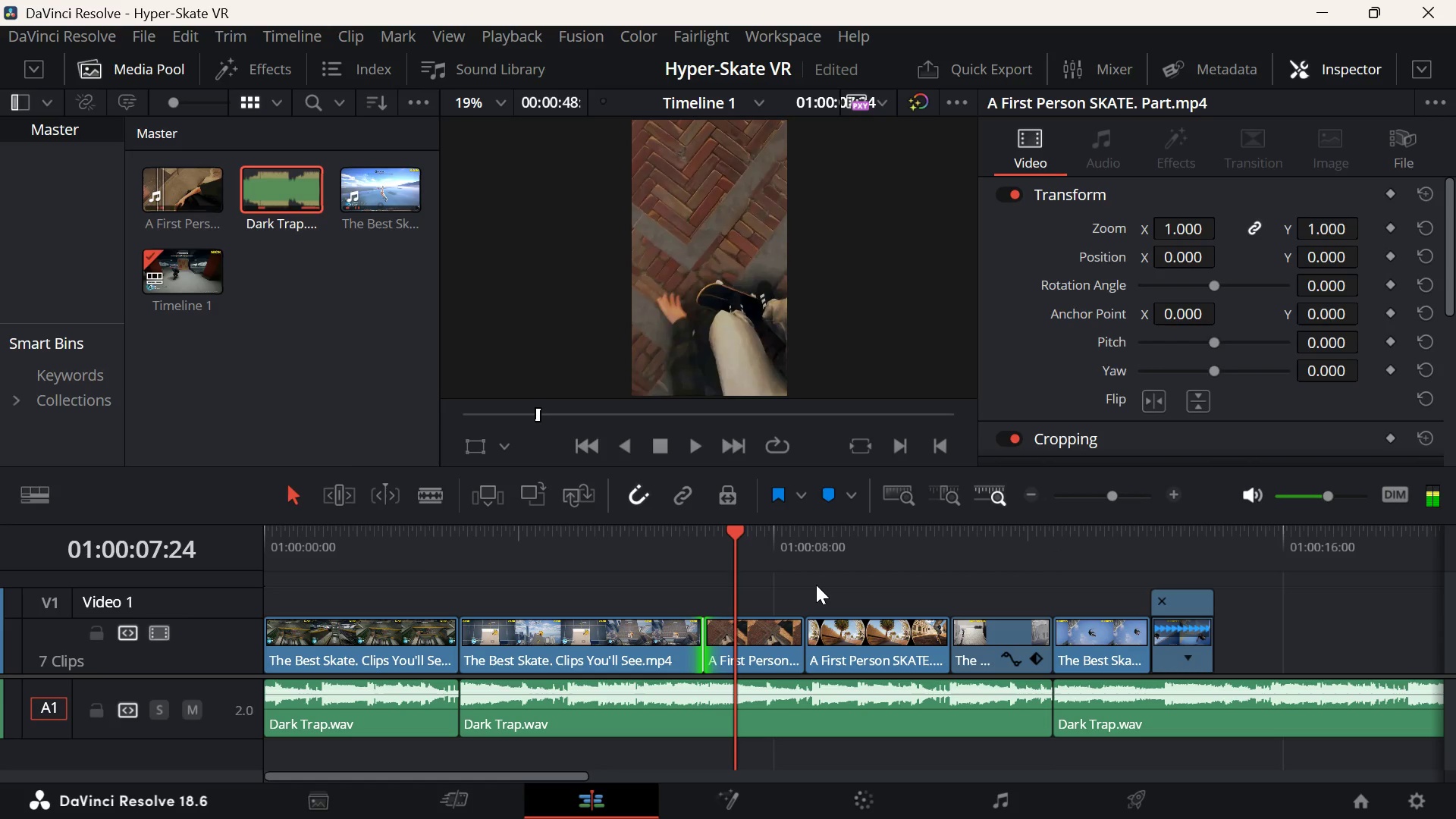 
key(ArrowUp)
 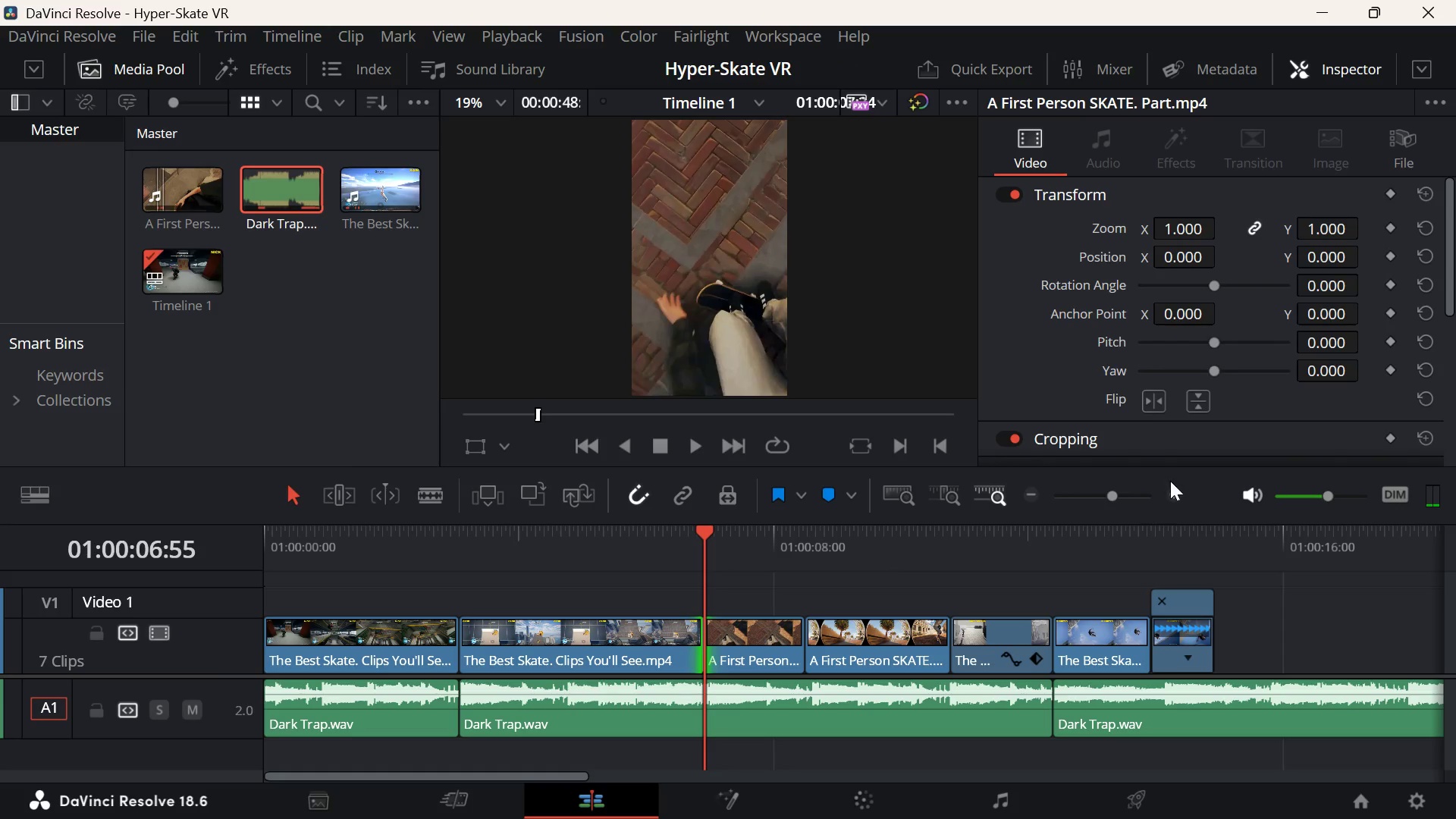 
left_click([1121, 494])
 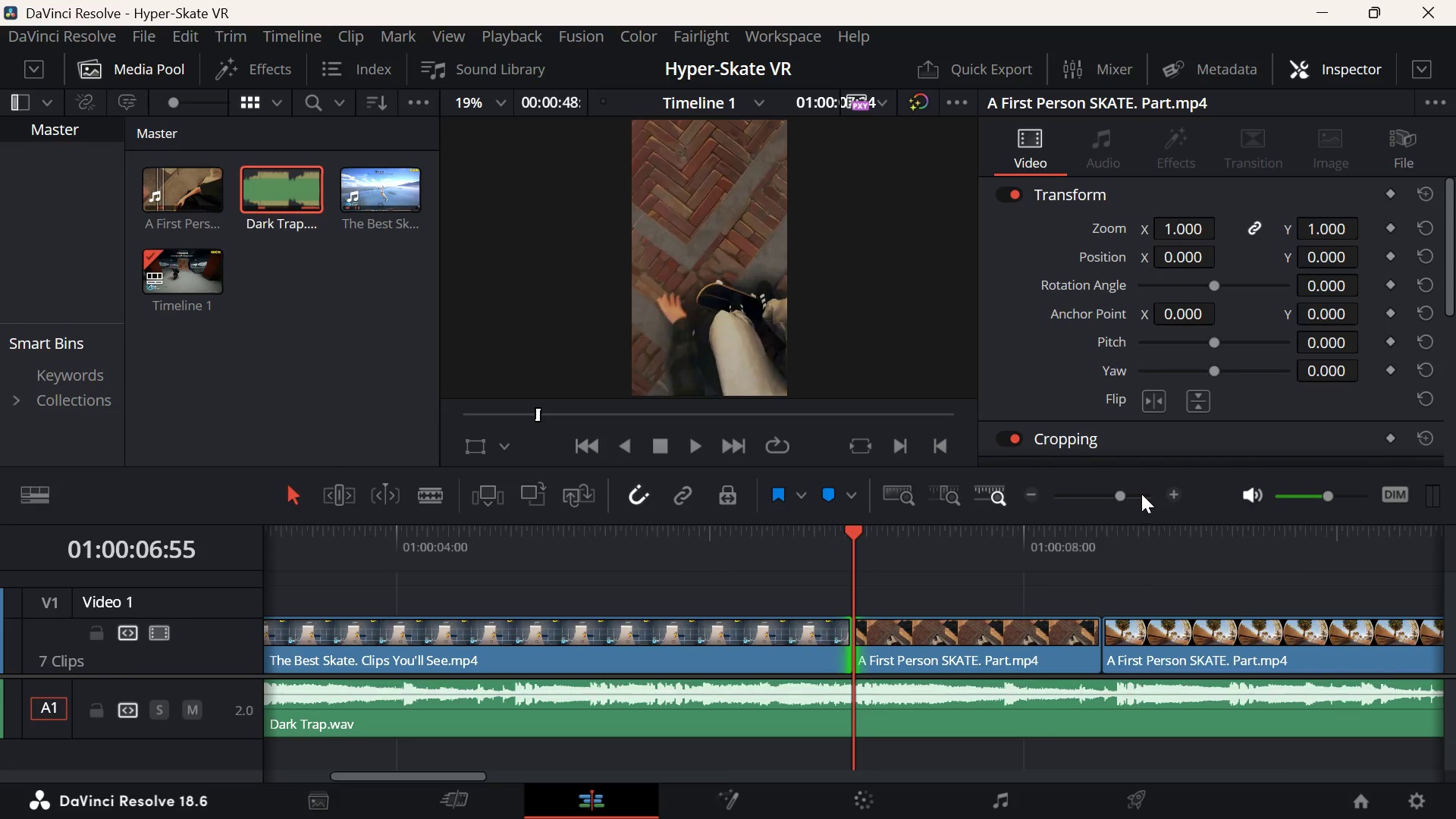 
left_click([1142, 494])
 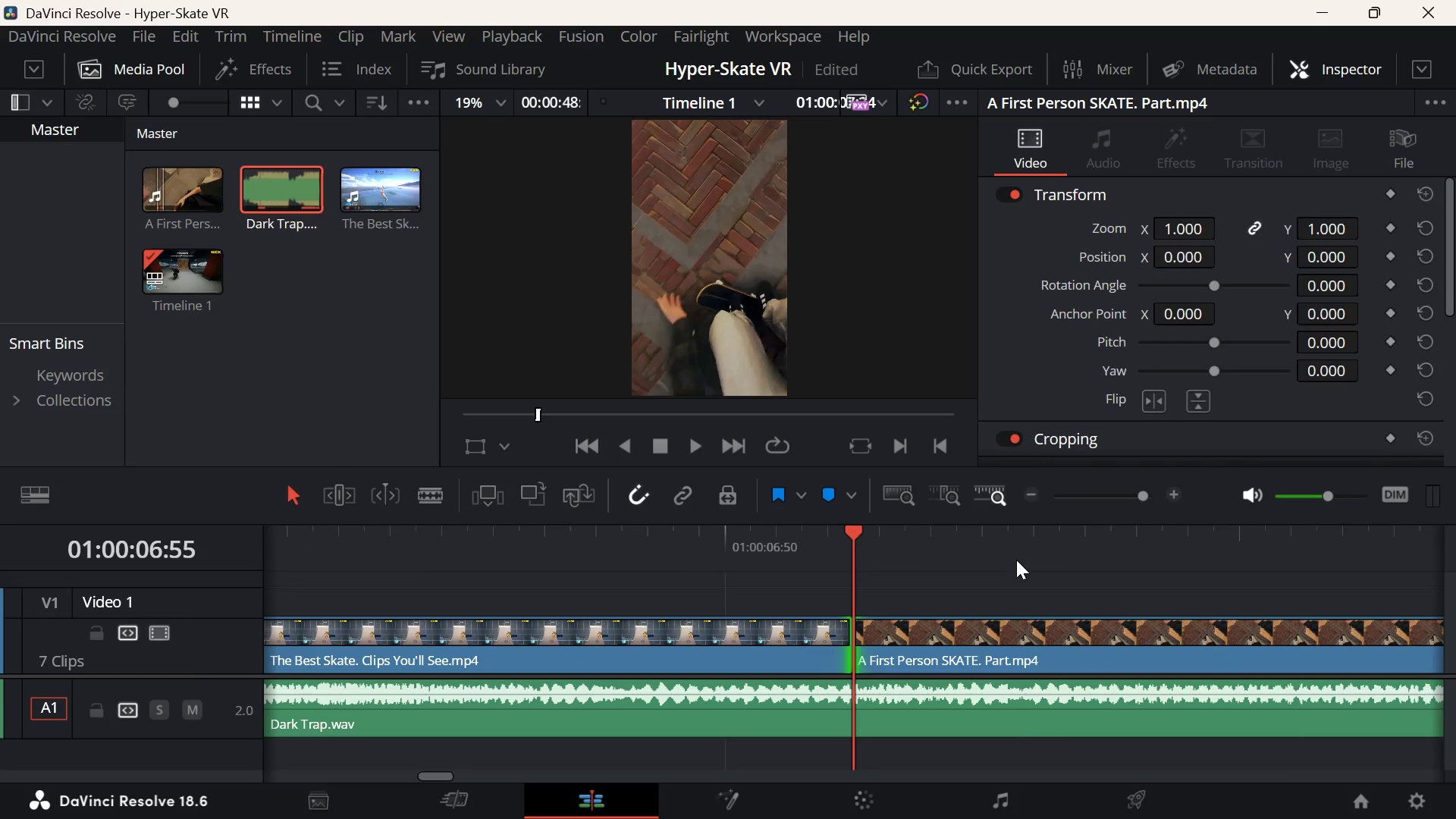 
key(Space)
 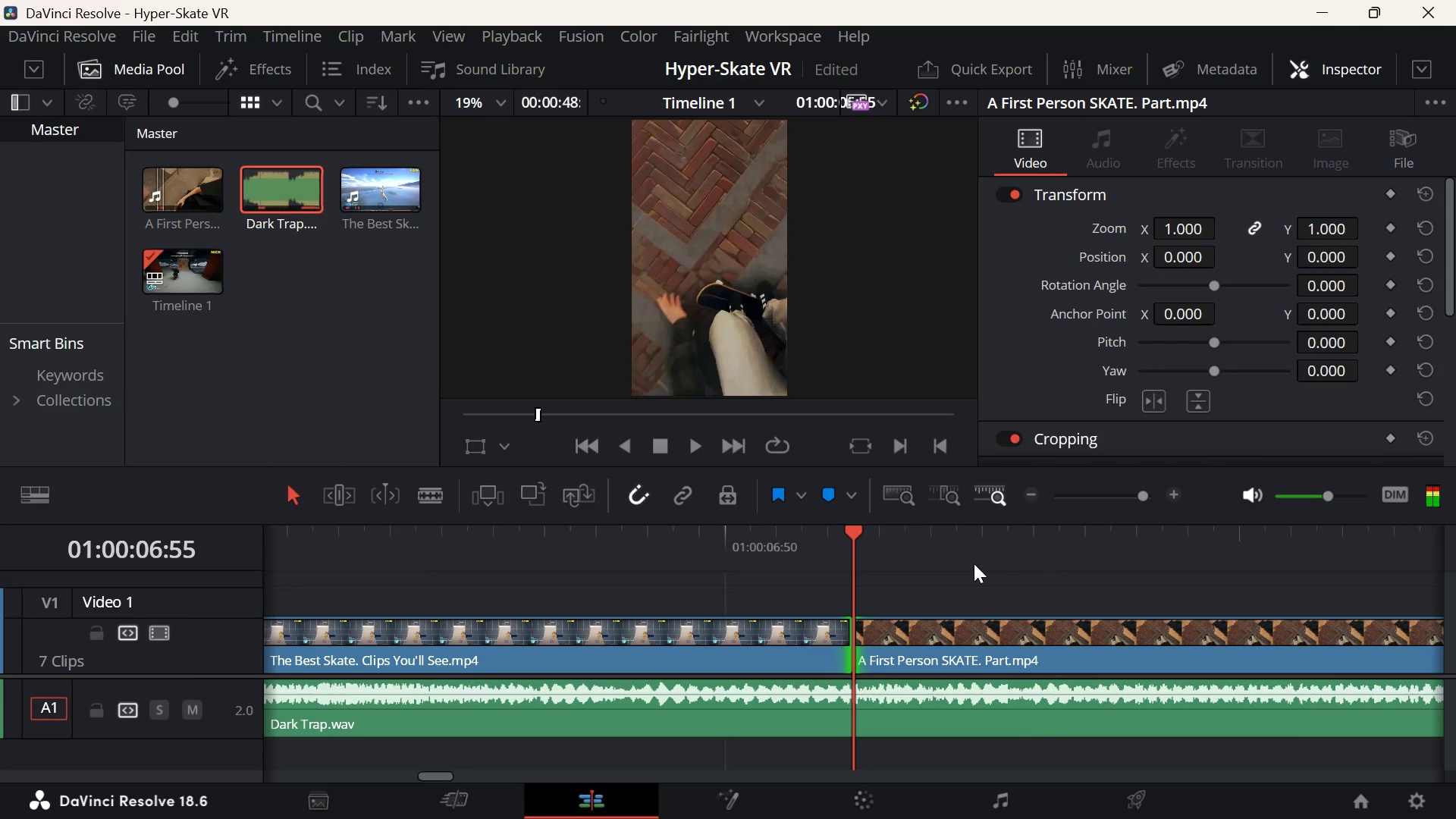 
key(Space)
 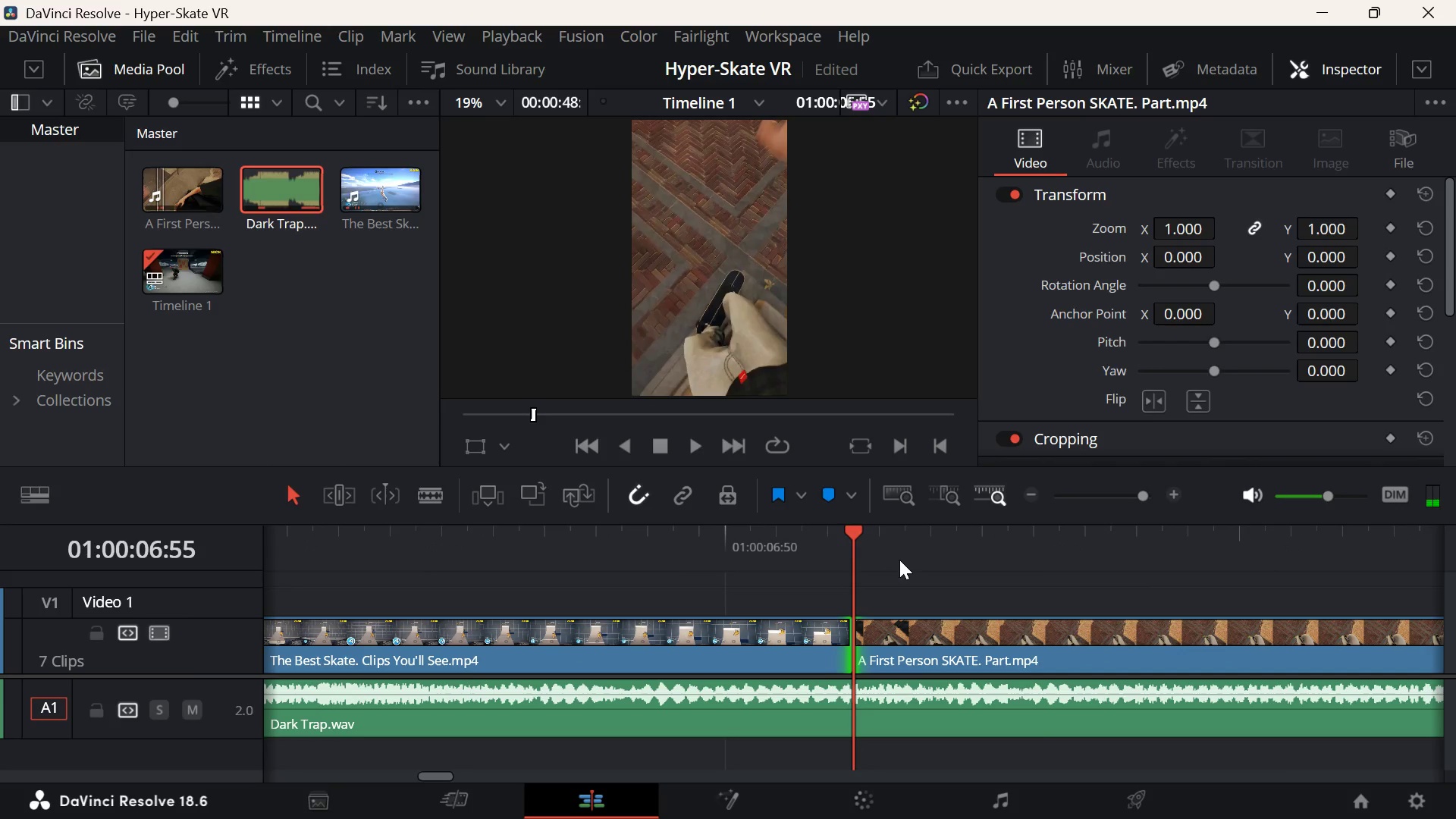 
key(Space)
 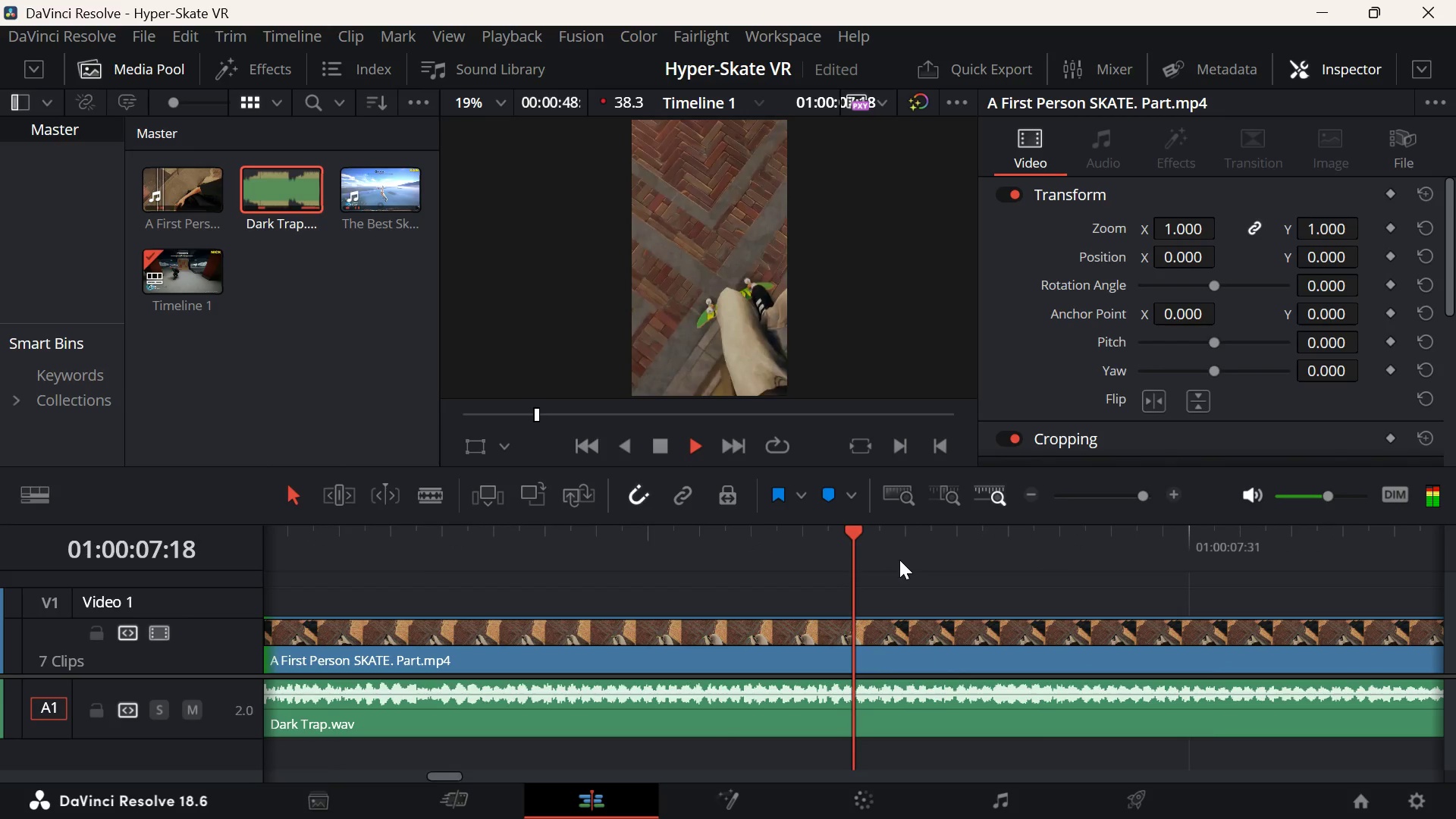 
key(Space)
 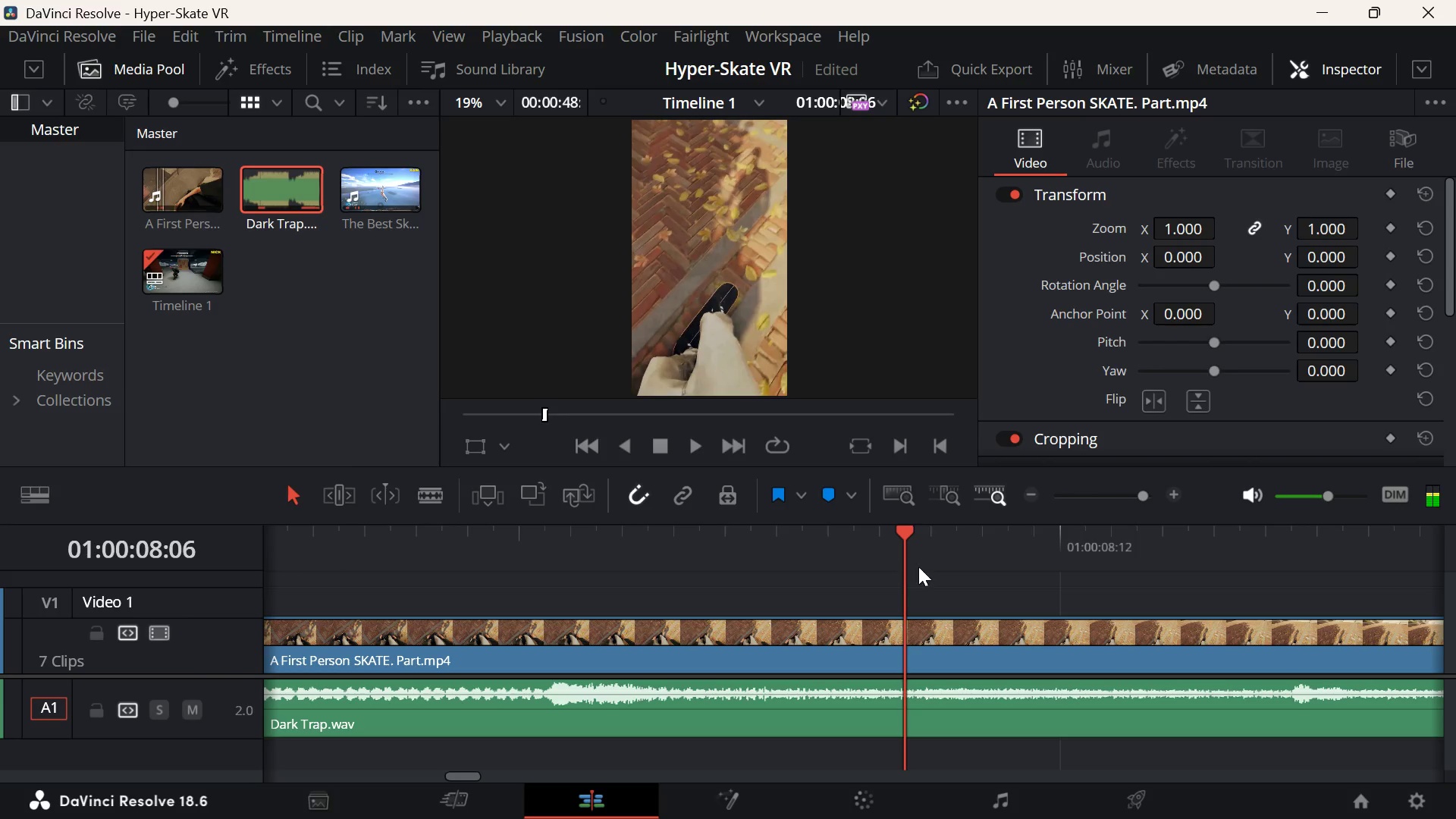 
key(Space)
 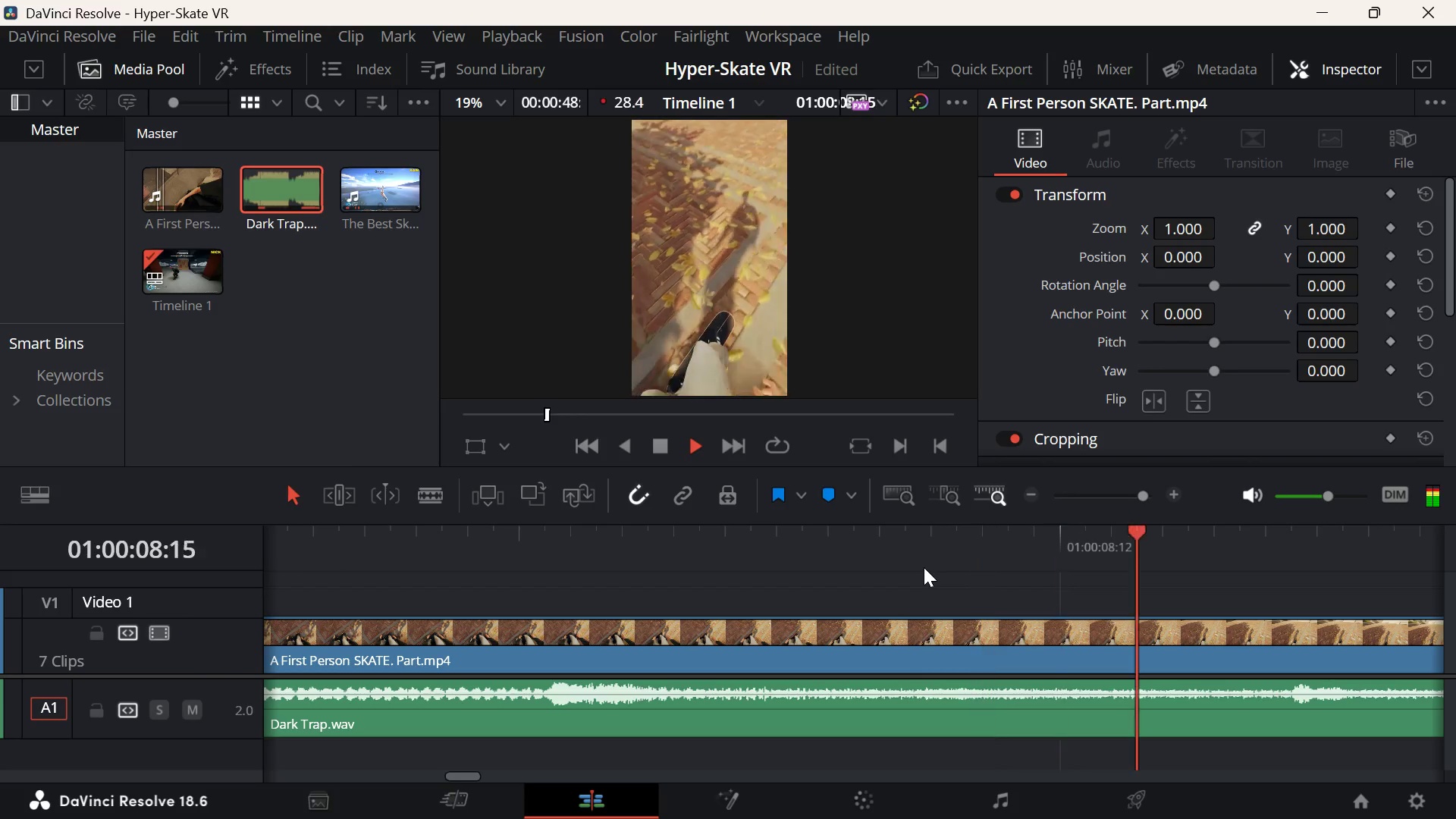 
key(Space)
 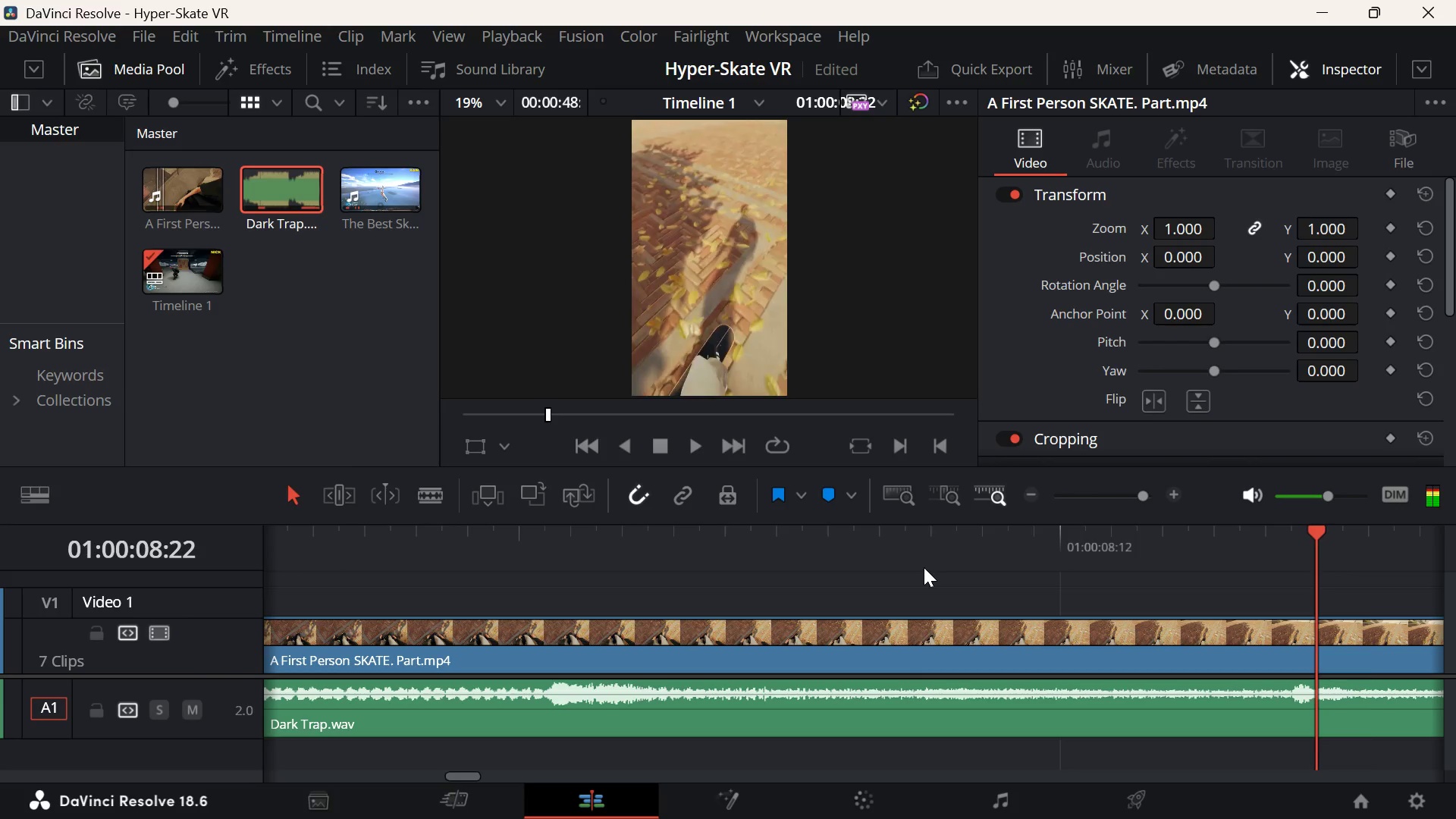 
key(Space)
 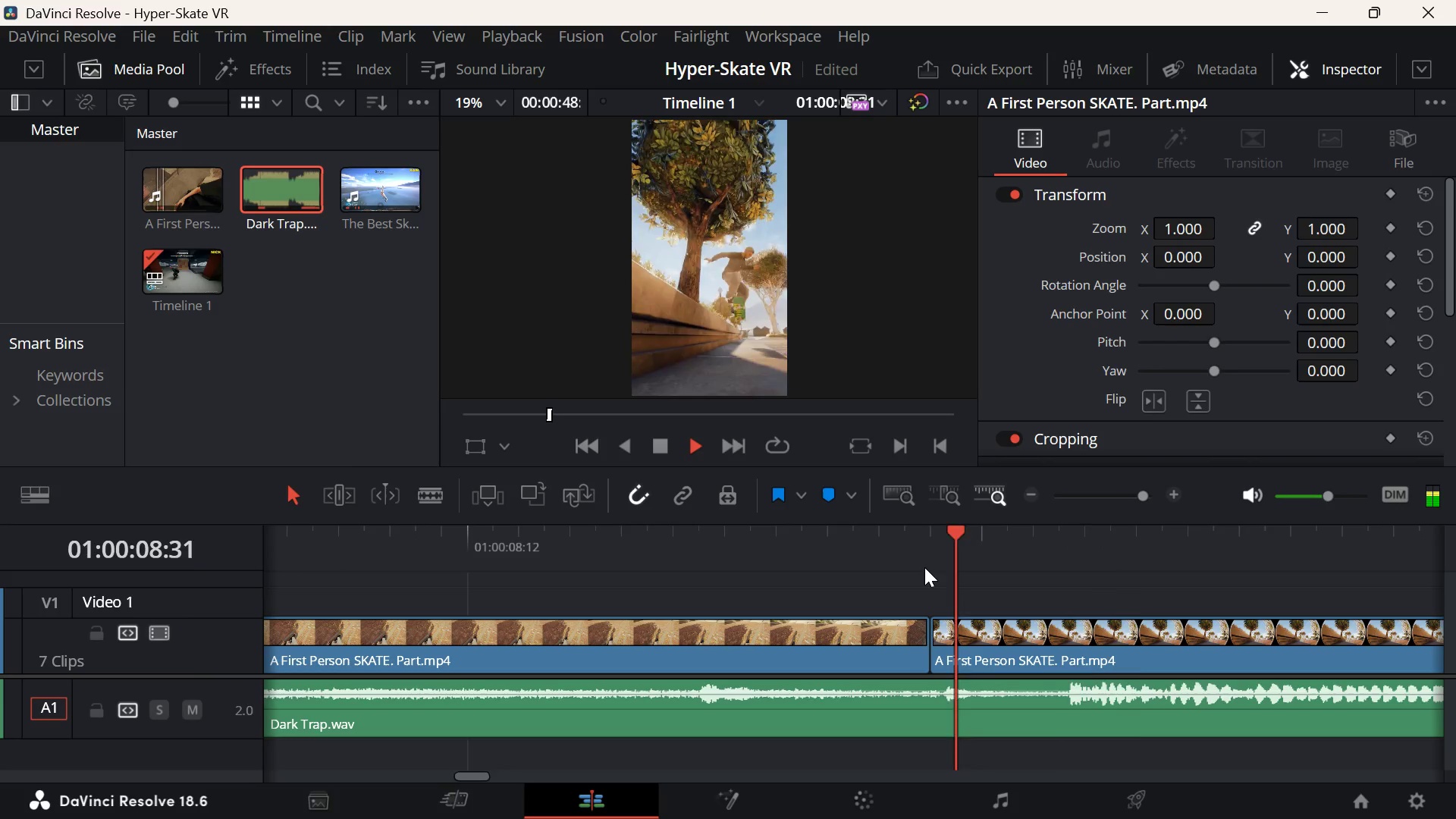 
key(Space)
 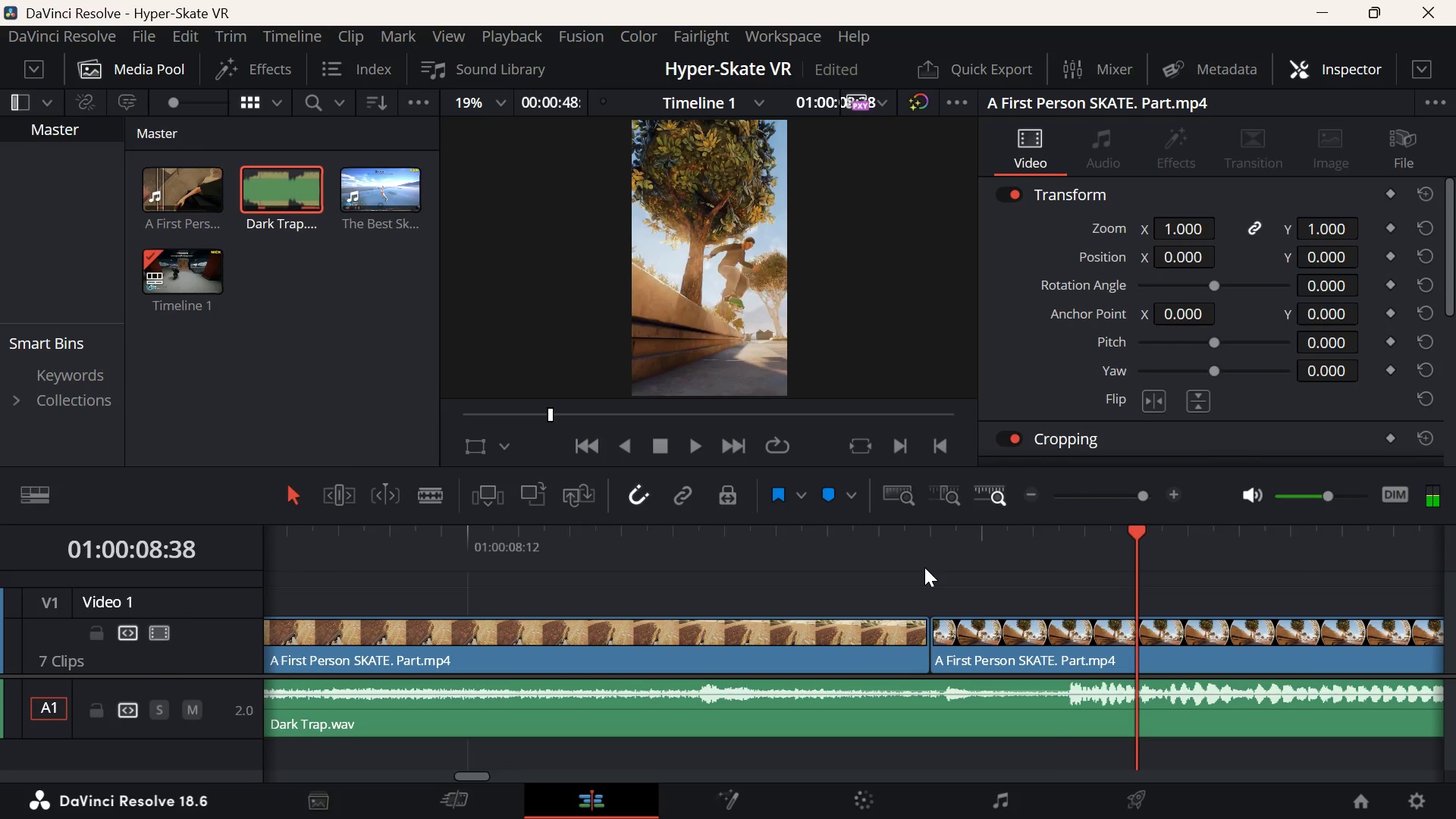 
key(Space)
 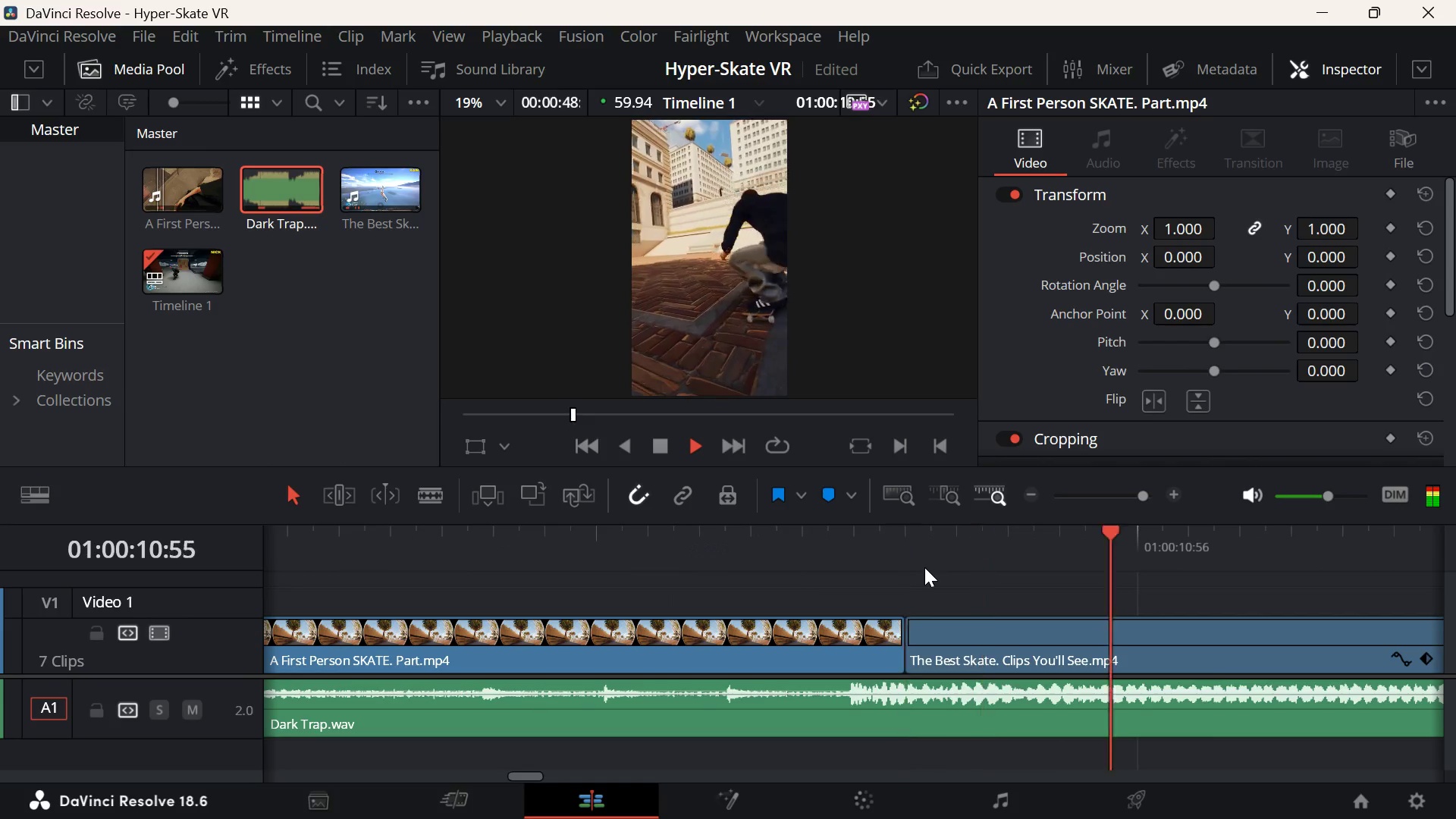 
key(Space)
 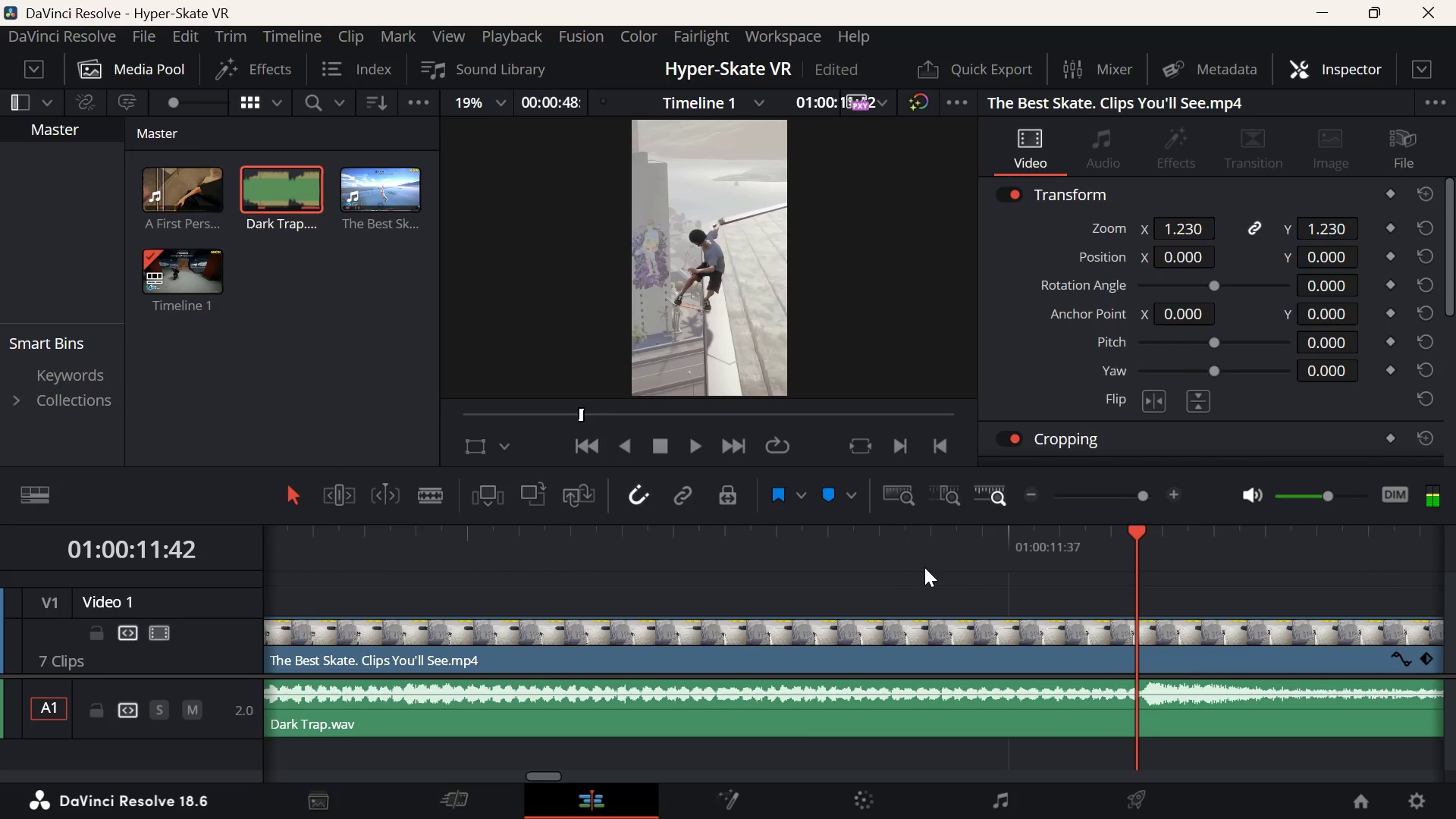 
key(ArrowUp)
 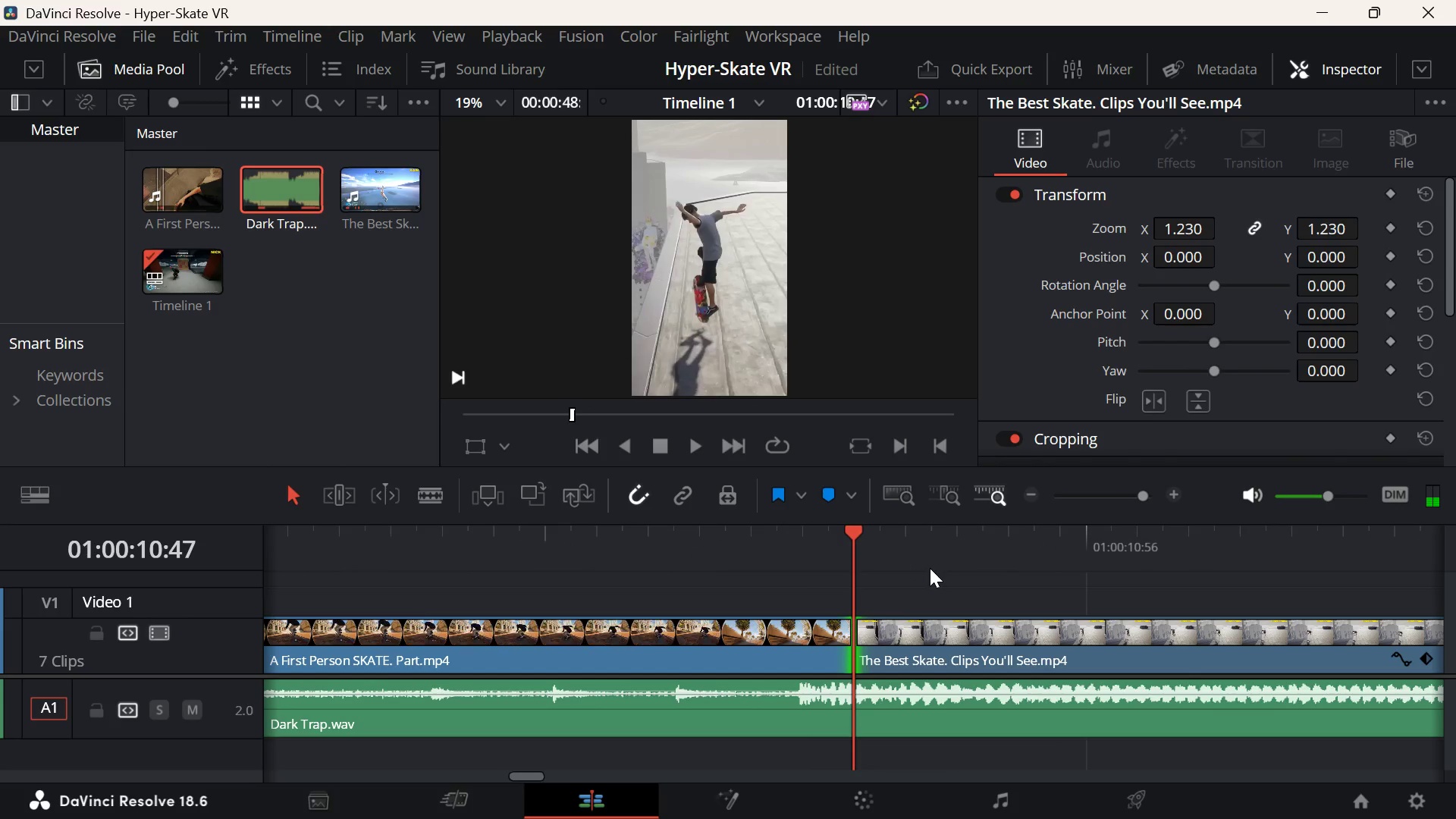 
key(Space)
 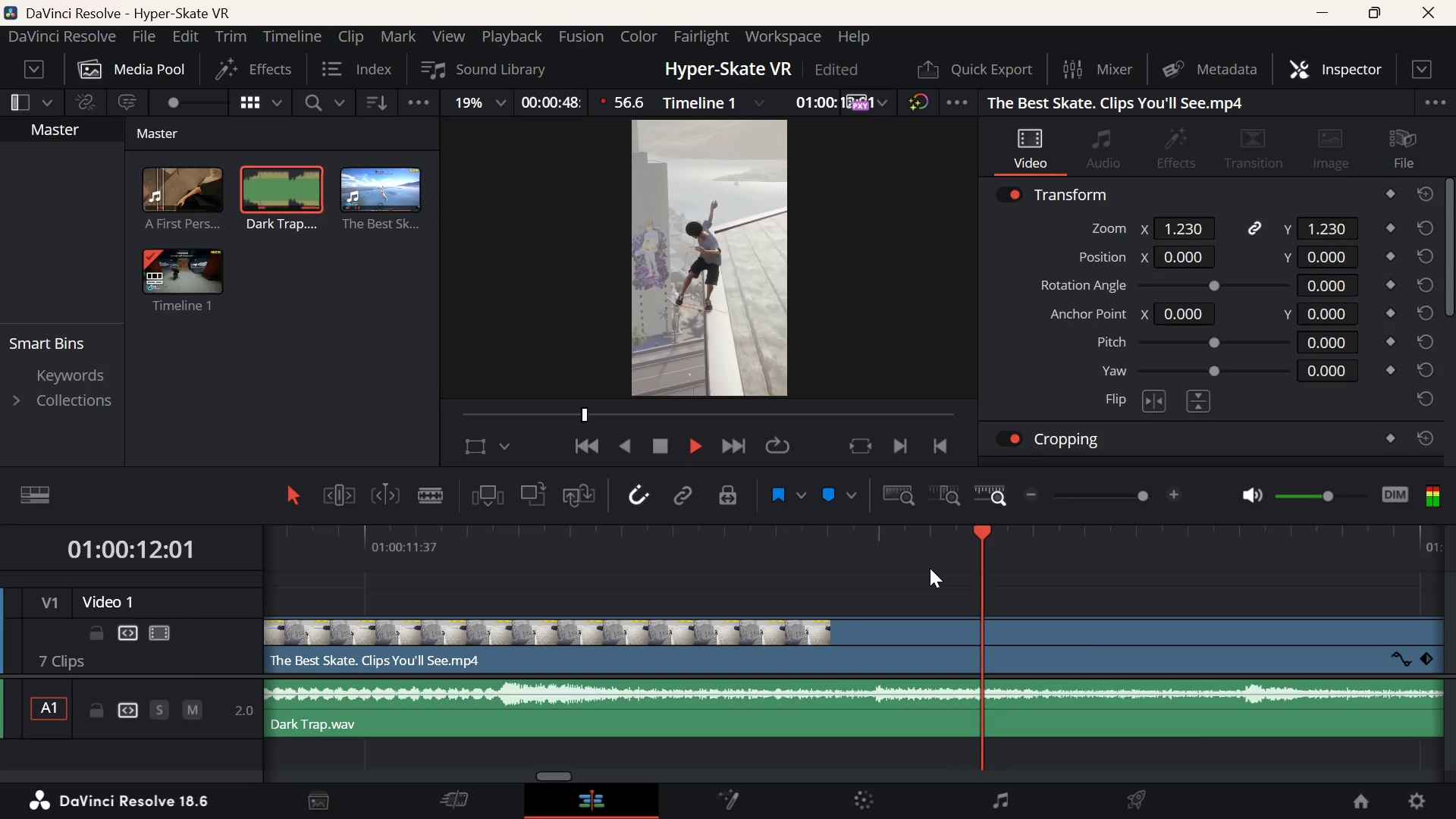 
key(Space)
 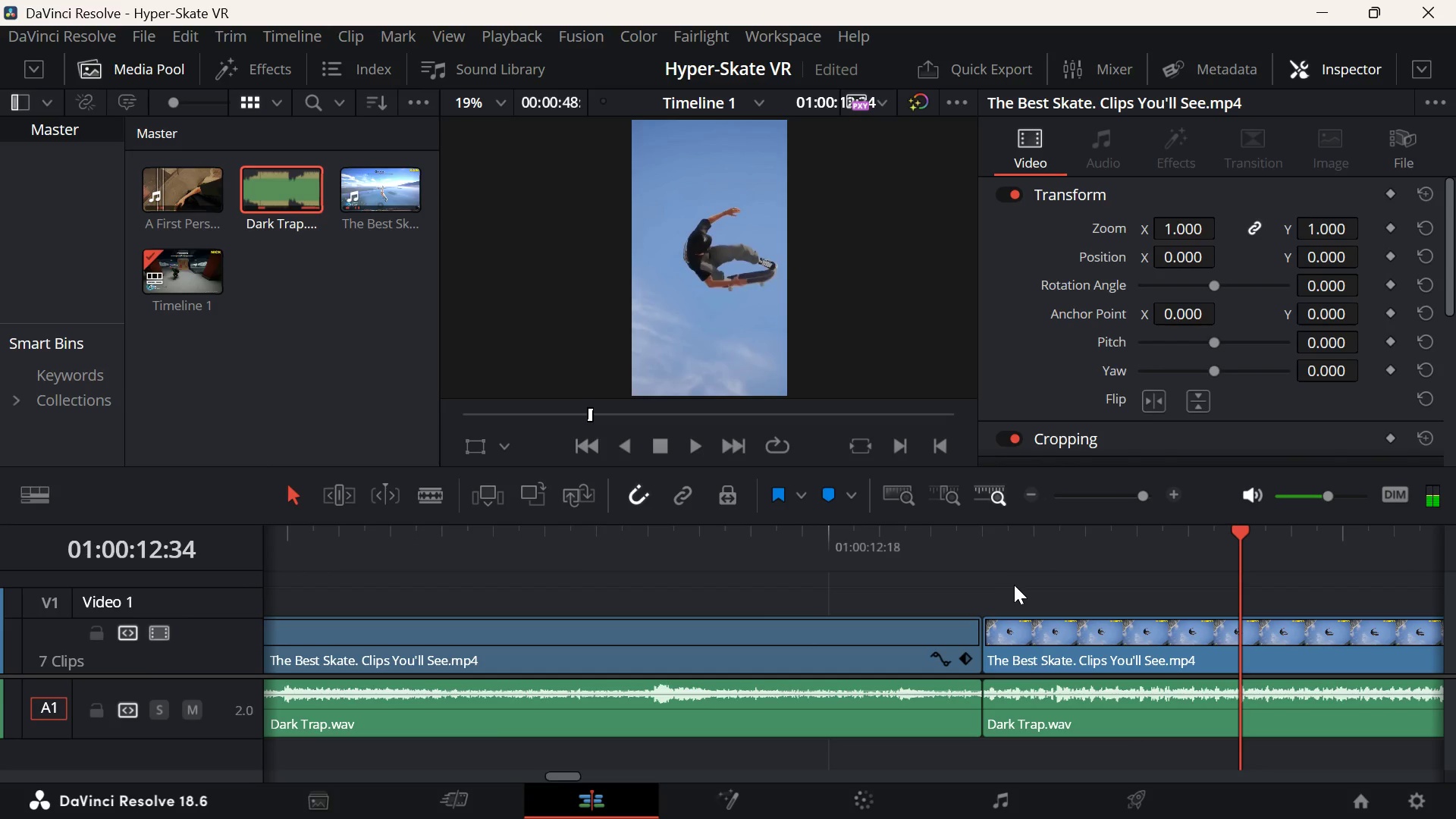 
key(Space)
 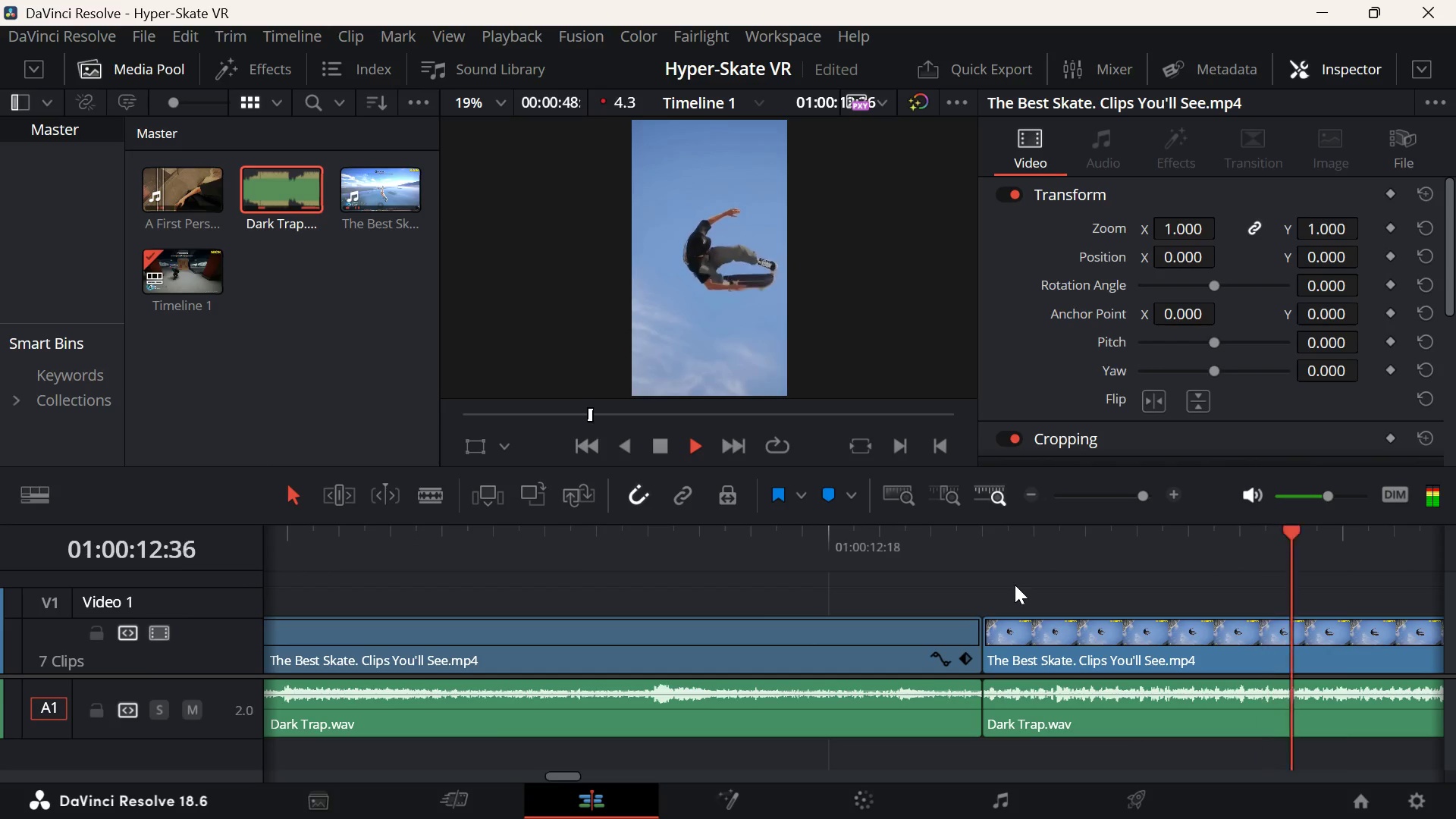 
key(Space)
 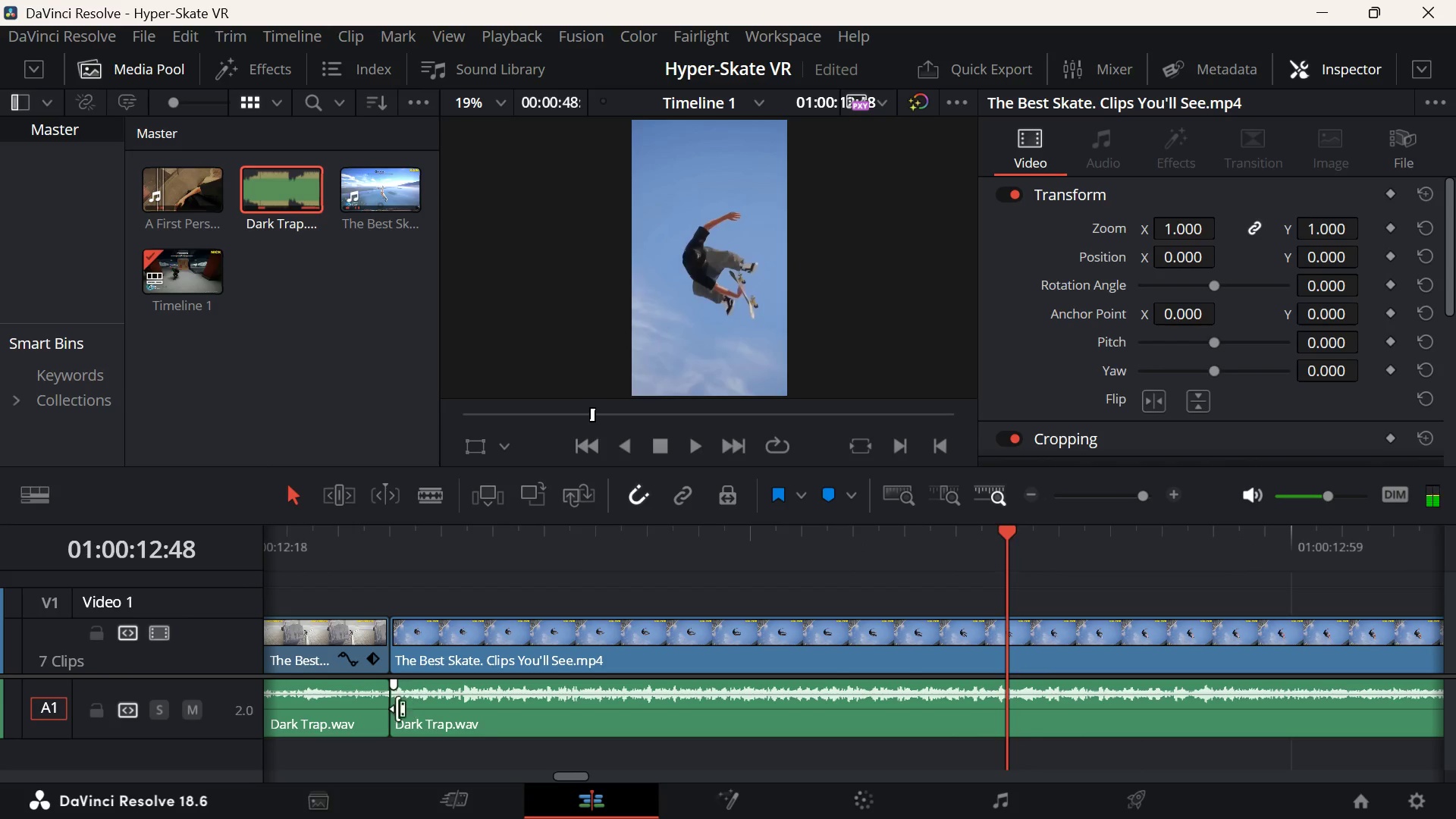 
right_click([389, 708])
 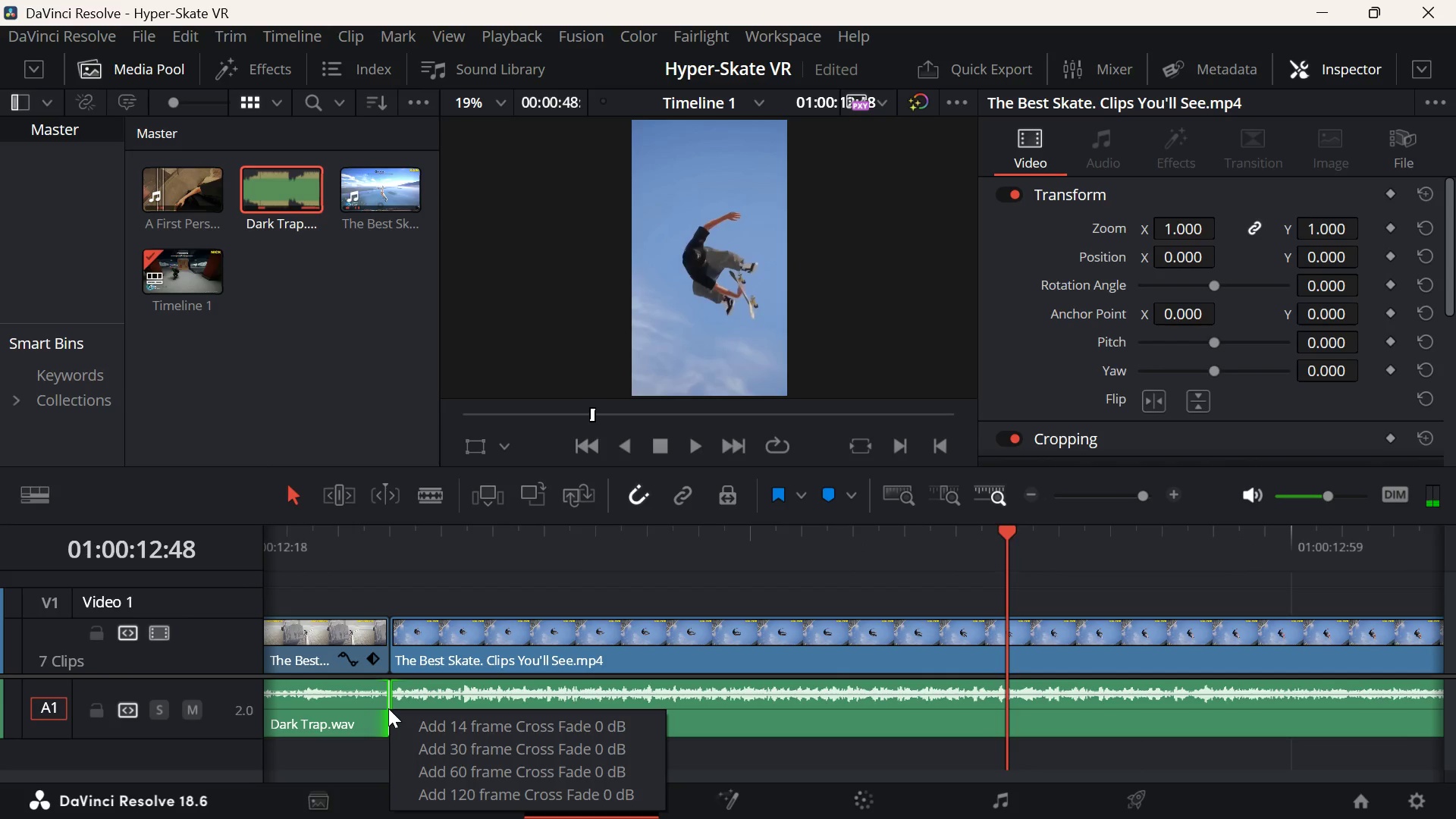 
left_click([388, 708])
 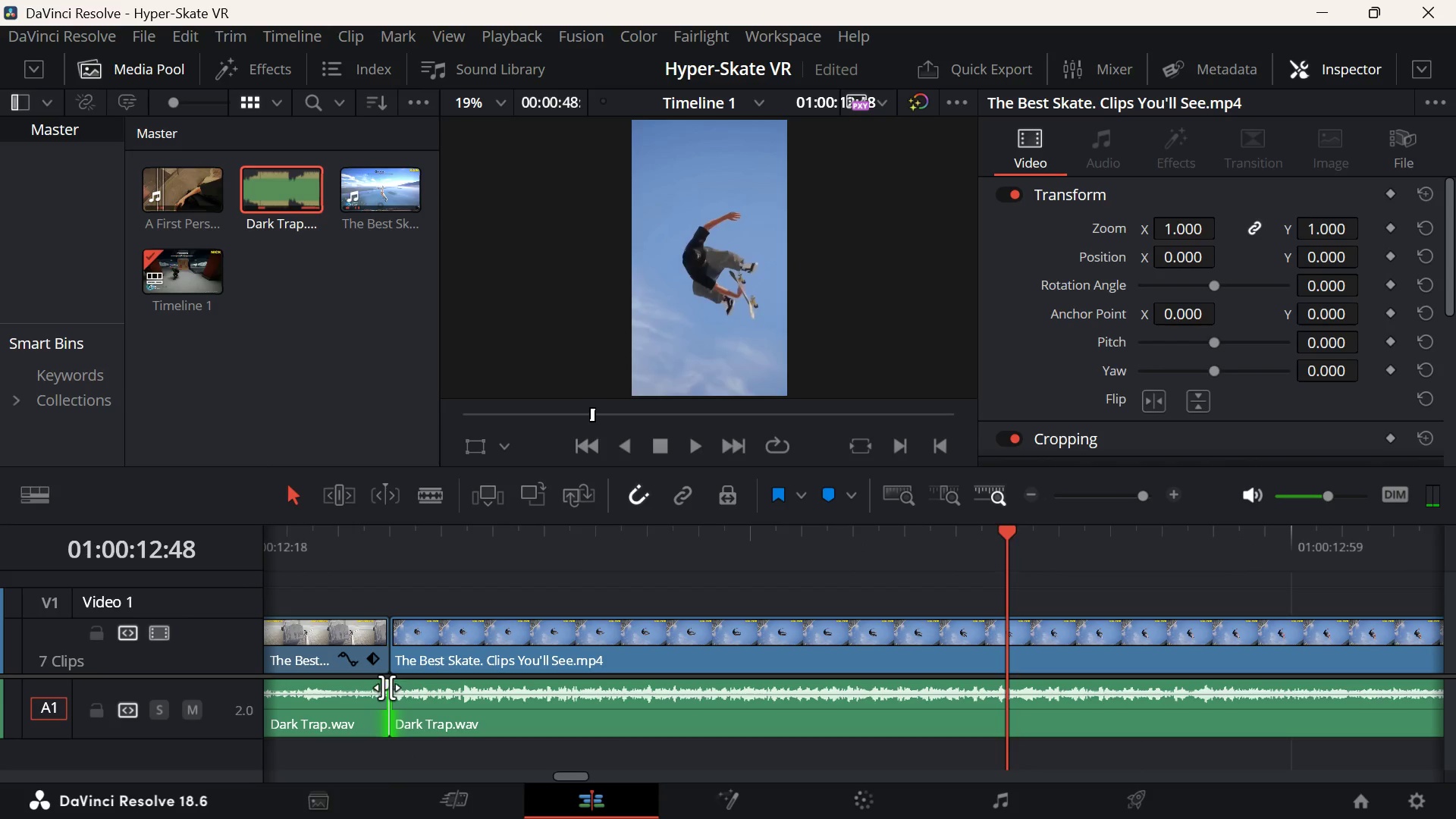 
left_click_drag(start_coordinate=[387, 687], to_coordinate=[203, 714])
 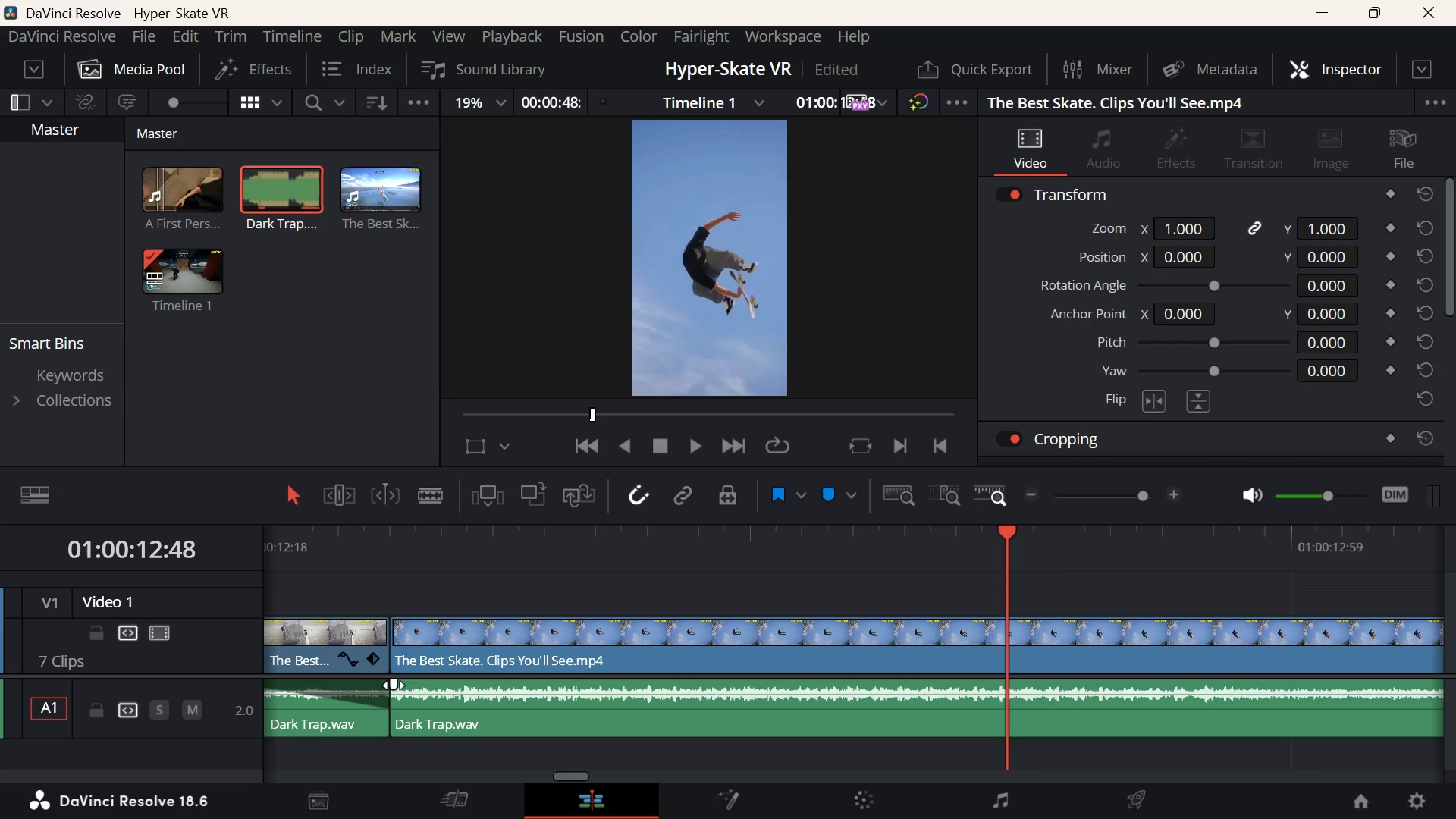 
left_click_drag(start_coordinate=[393, 685], to_coordinate=[662, 673])
 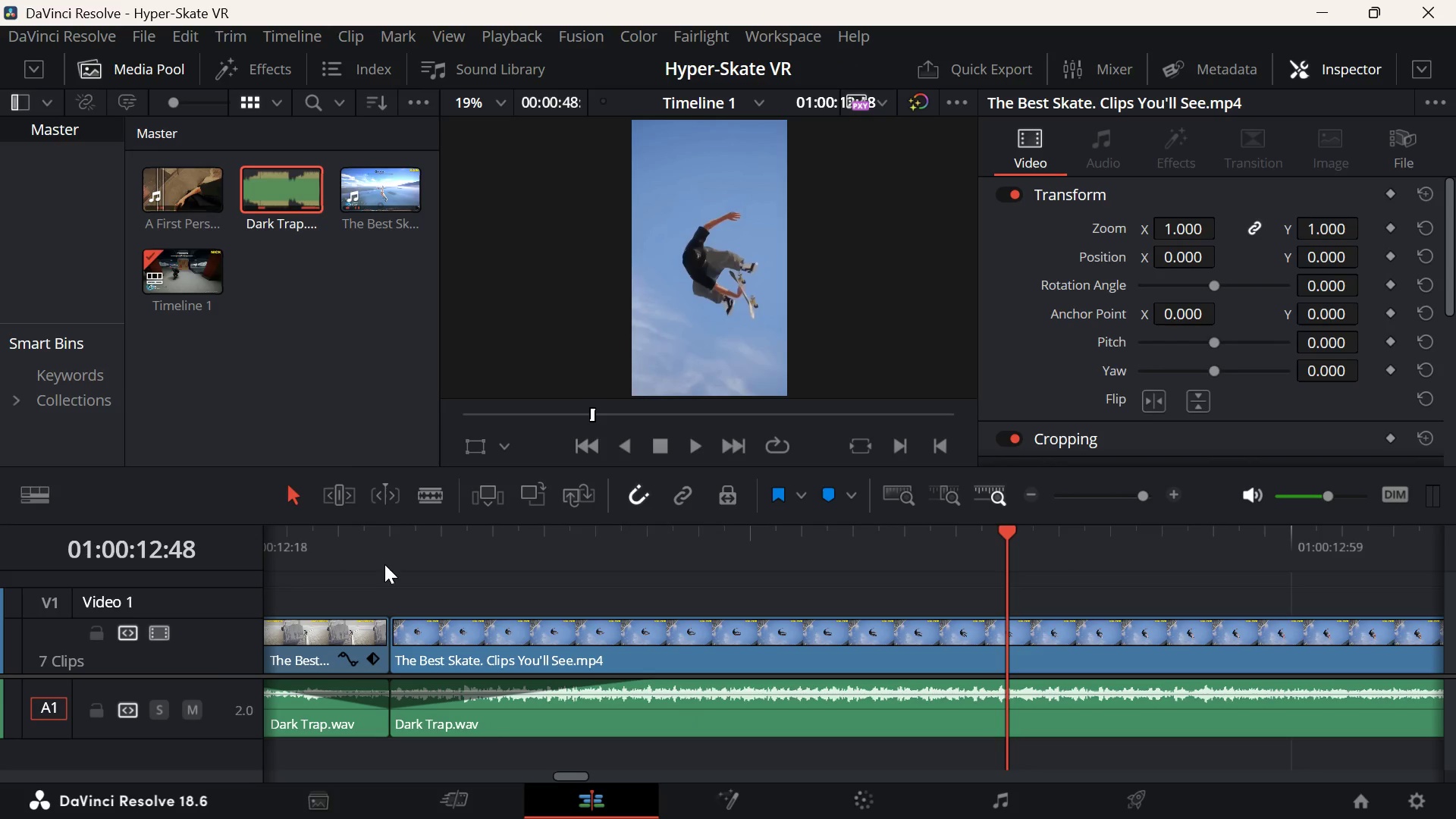 
left_click_drag(start_coordinate=[384, 554], to_coordinate=[836, 616])
 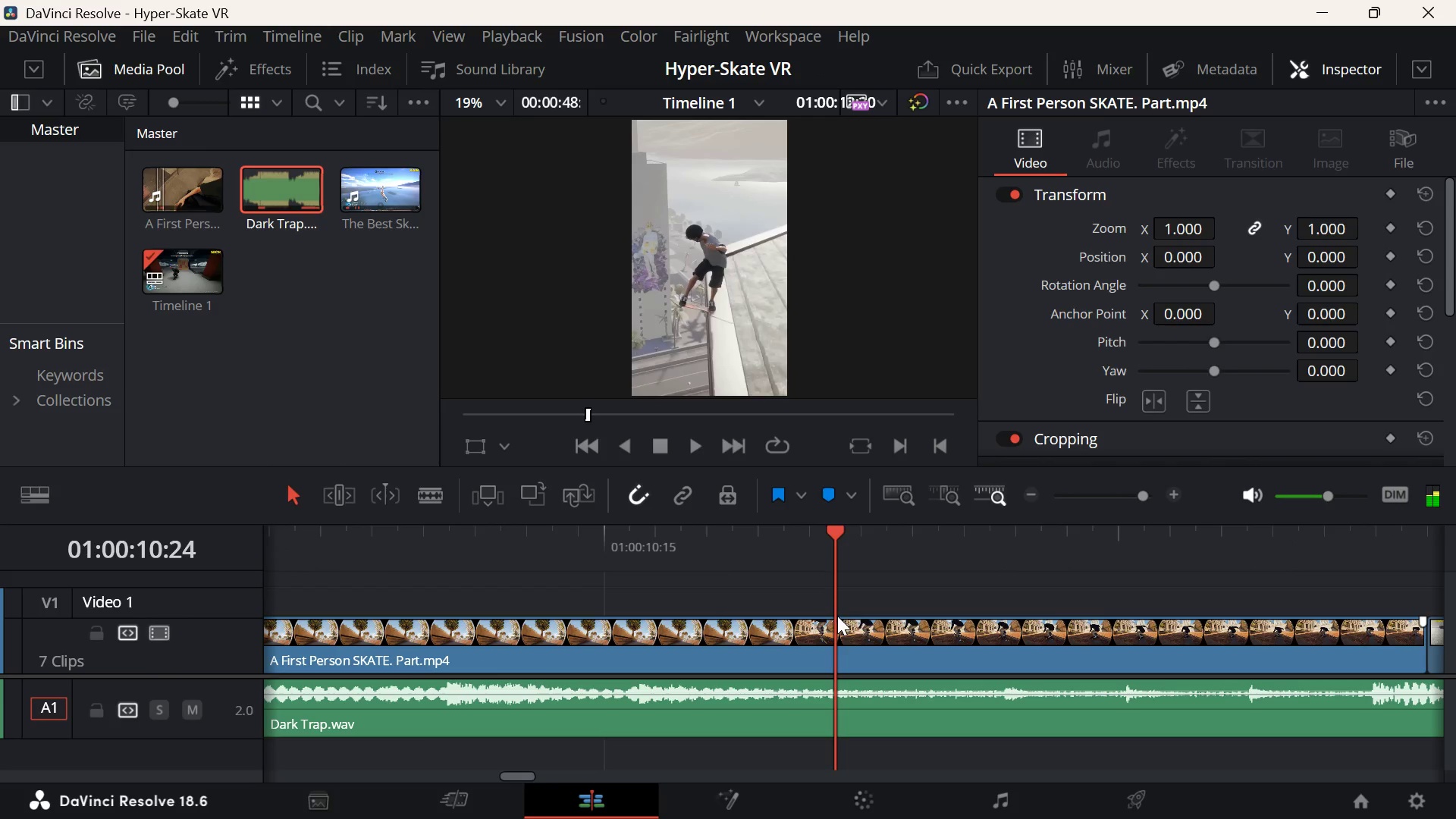 
scroll: coordinate [837, 616], scroll_direction: down, amount: 5.0
 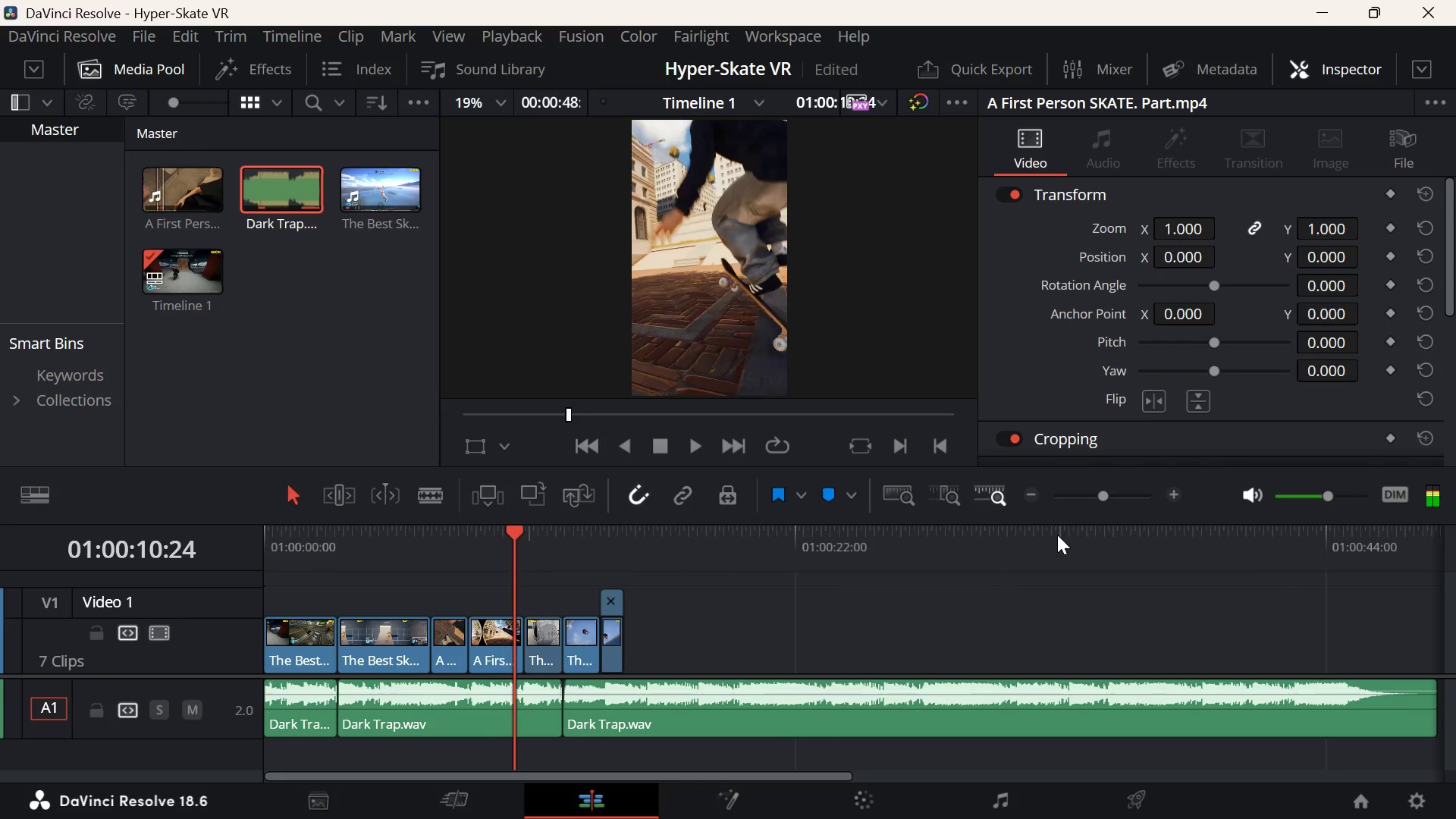 
left_click([1126, 494])
 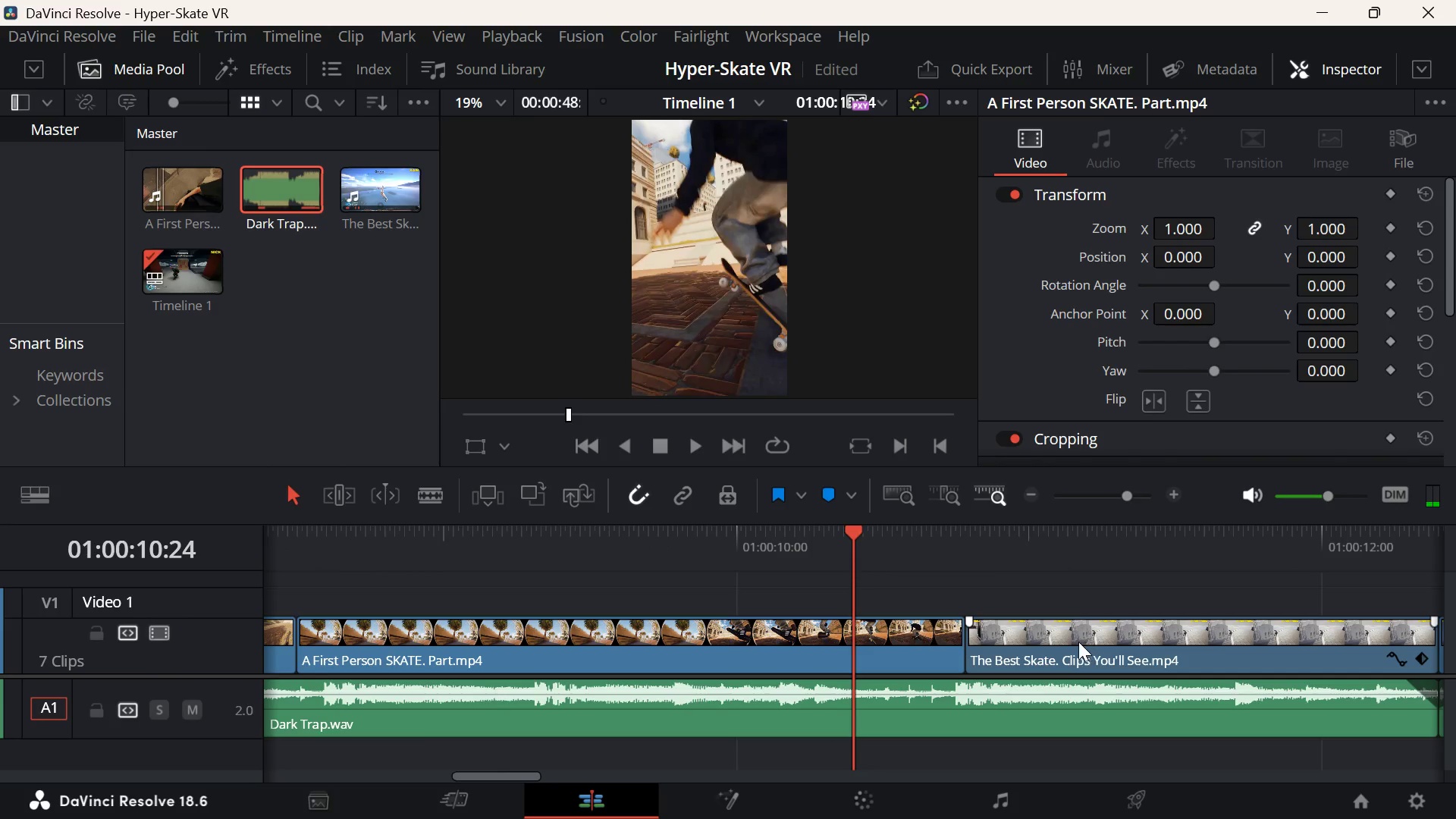 
hold_key(key=ControlLeft, duration=1.62)
scroll: coordinate [1029, 598], scroll_direction: down, amount: 14.0
 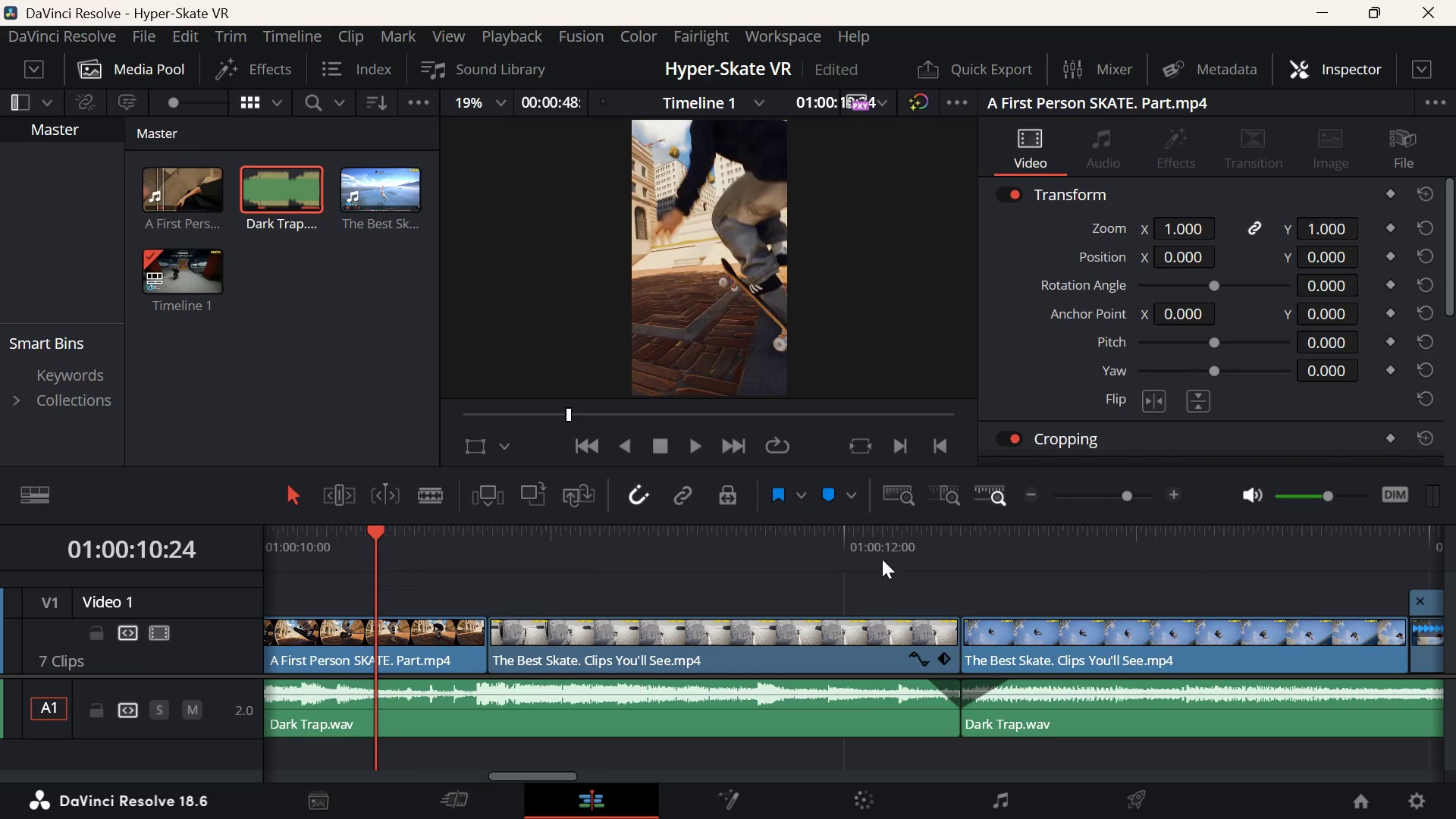 
left_click([882, 551])
 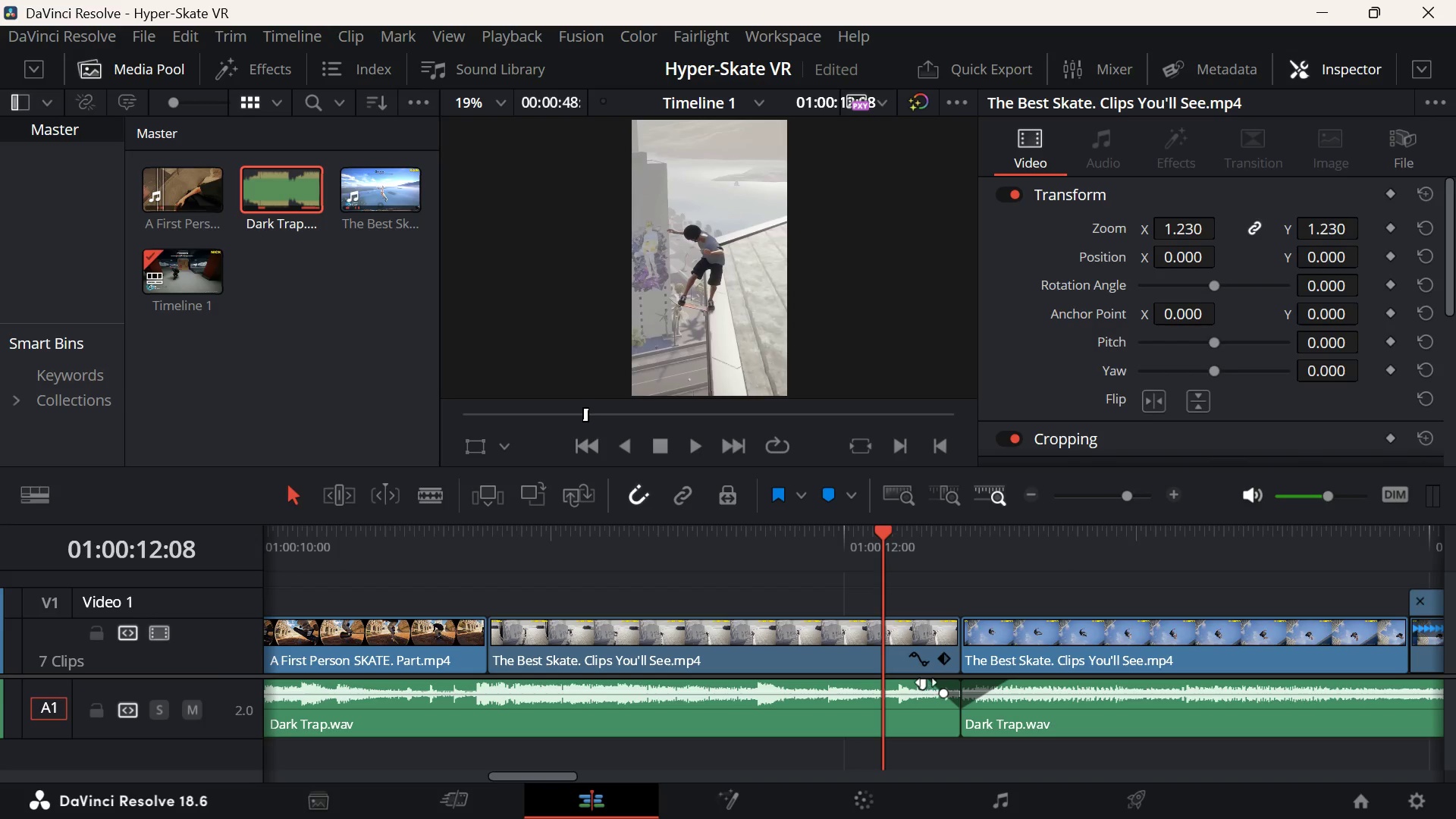 
left_click_drag(start_coordinate=[921, 682], to_coordinate=[902, 683])
 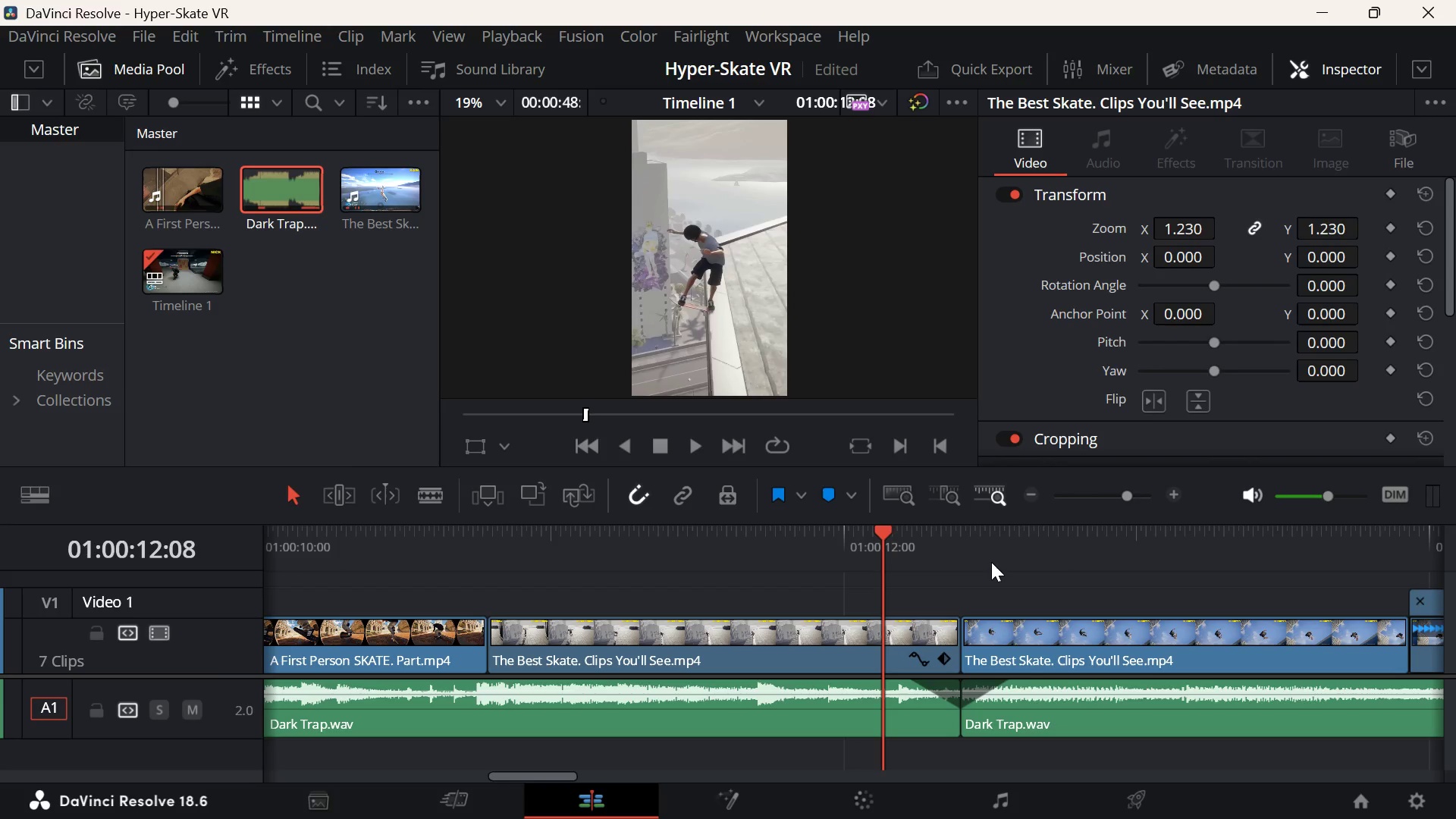 
key(Space)
 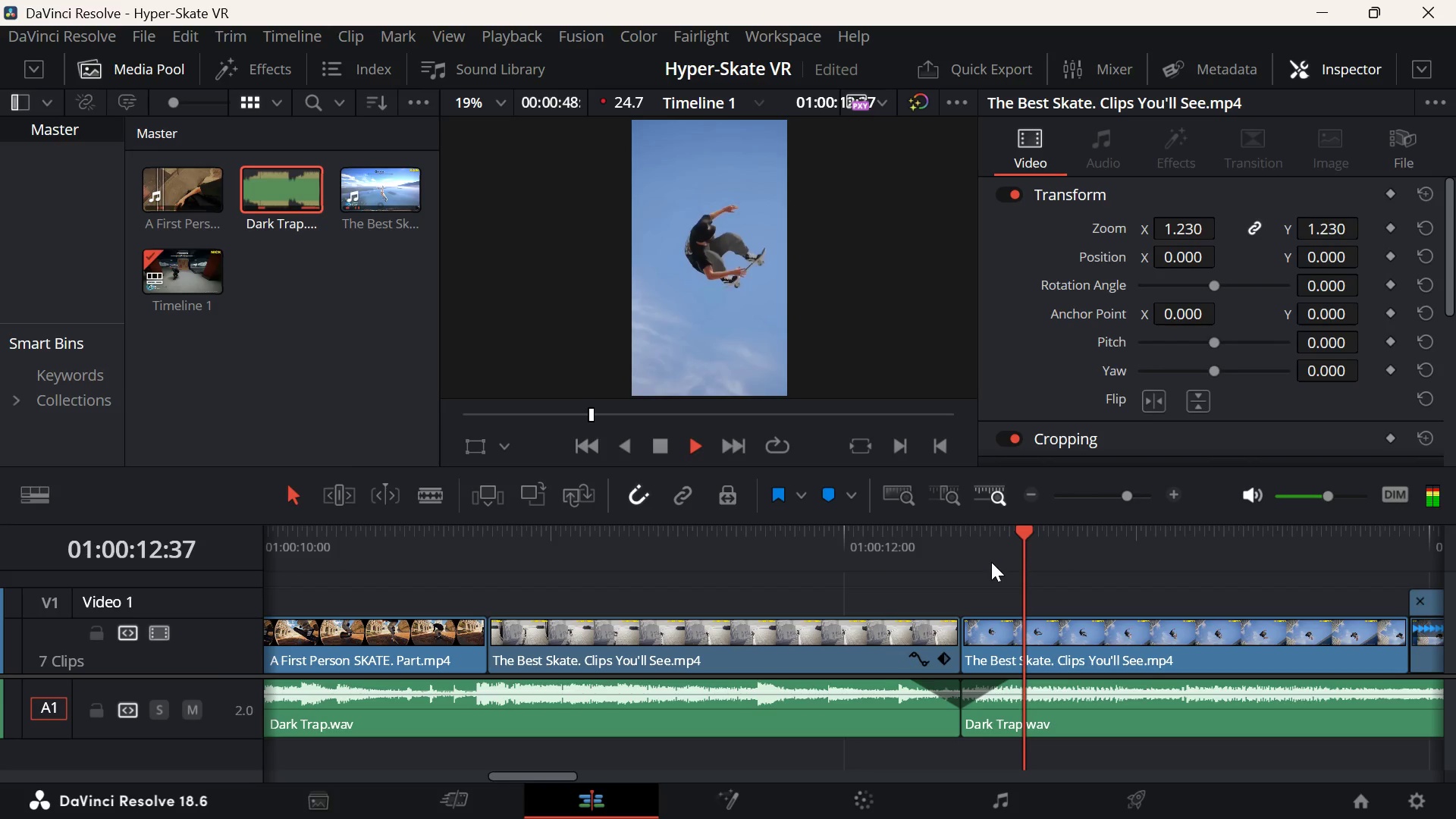 
key(Space)
 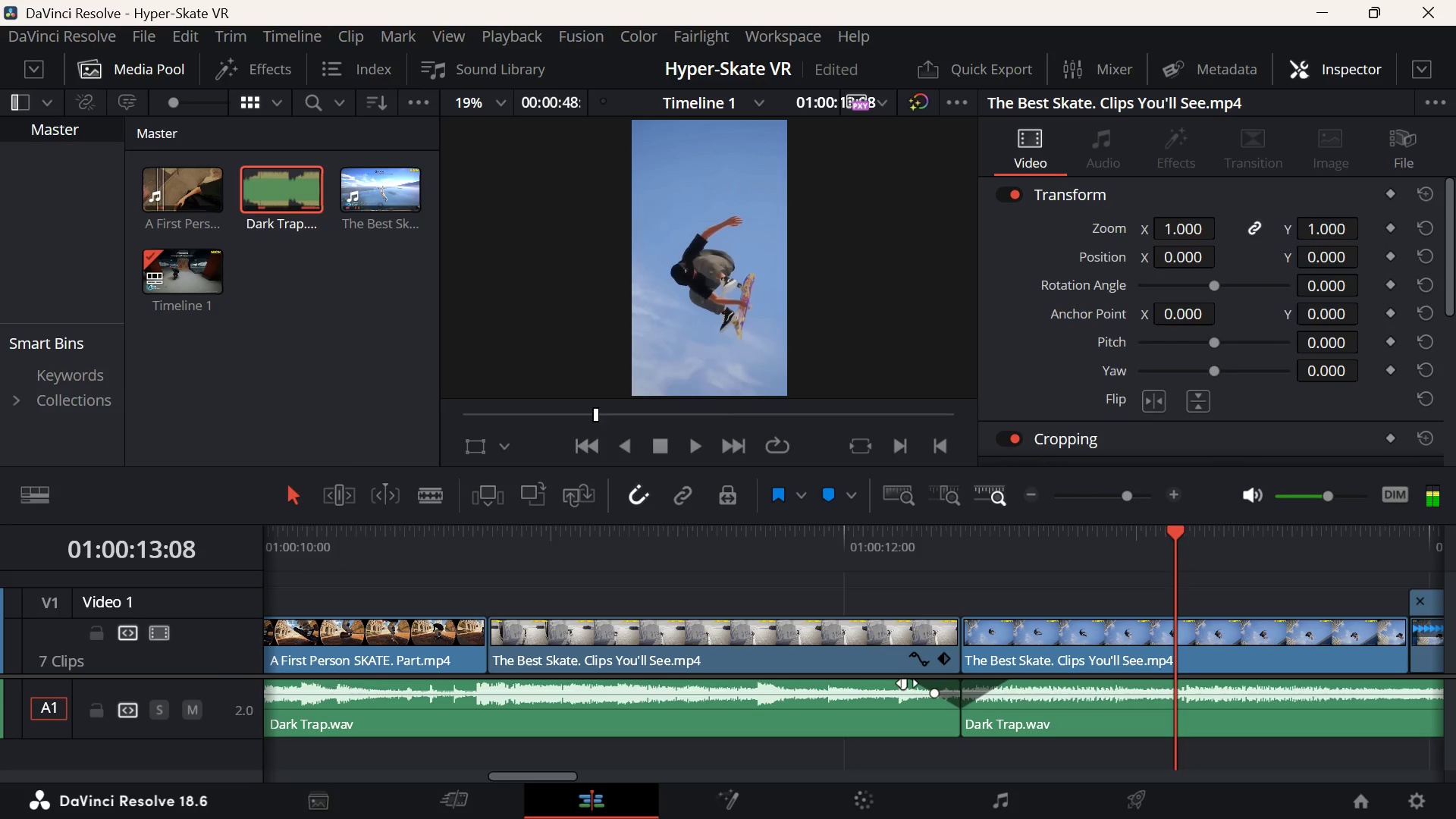 
left_click_drag(start_coordinate=[901, 678], to_coordinate=[825, 658])
 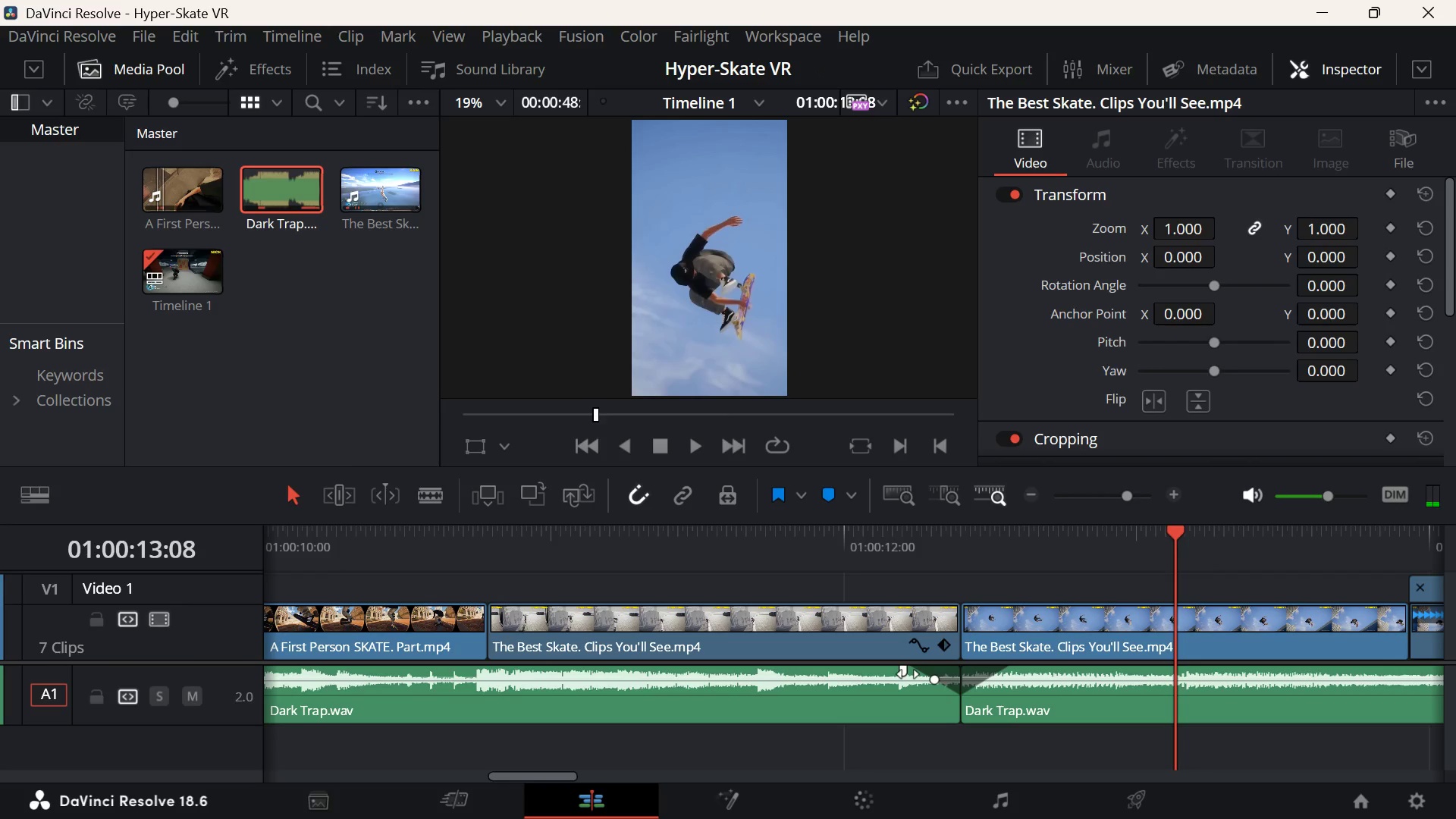 
left_click_drag(start_coordinate=[907, 673], to_coordinate=[473, 674])
 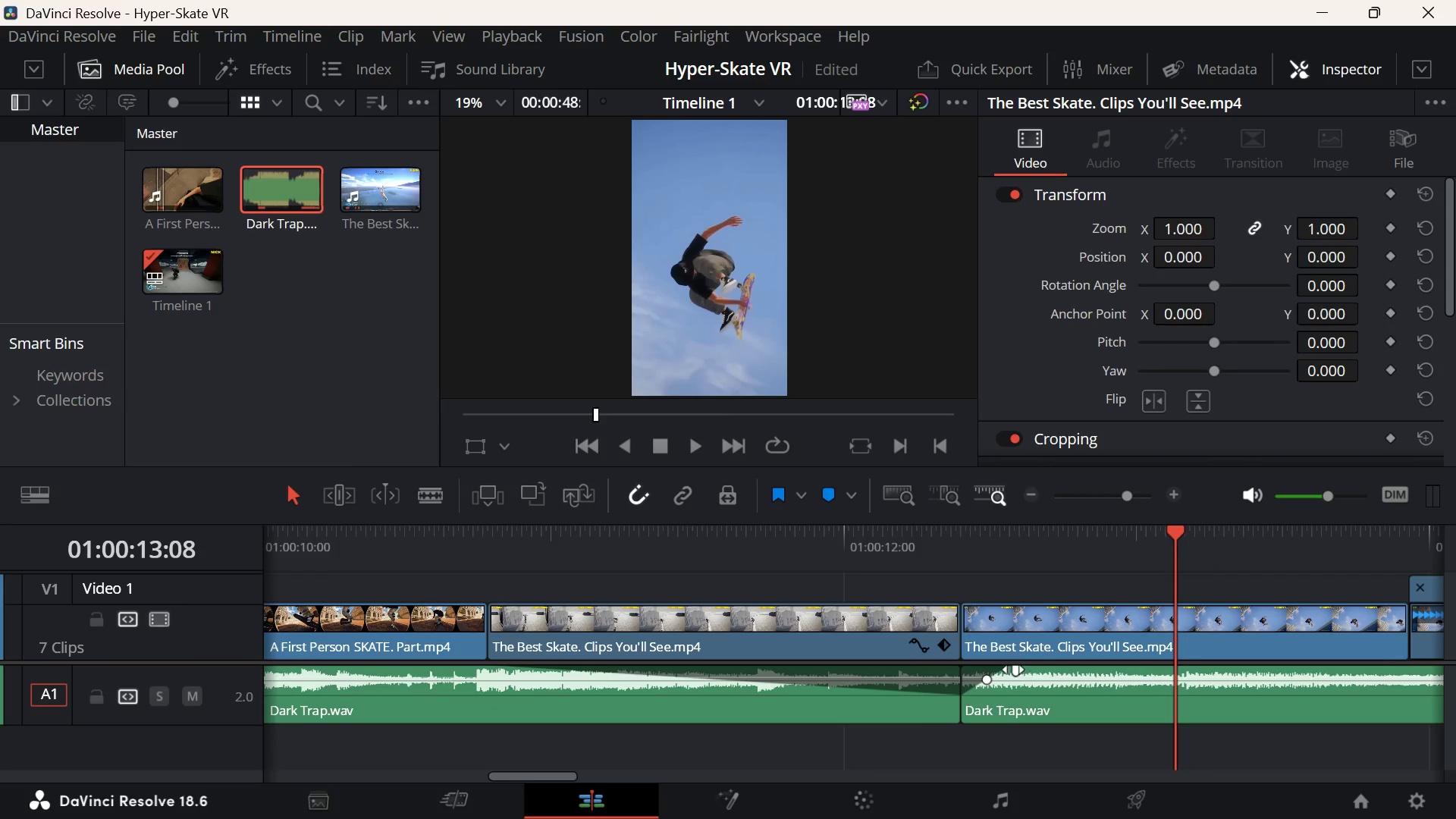 
left_click_drag(start_coordinate=[1015, 669], to_coordinate=[1406, 676])
 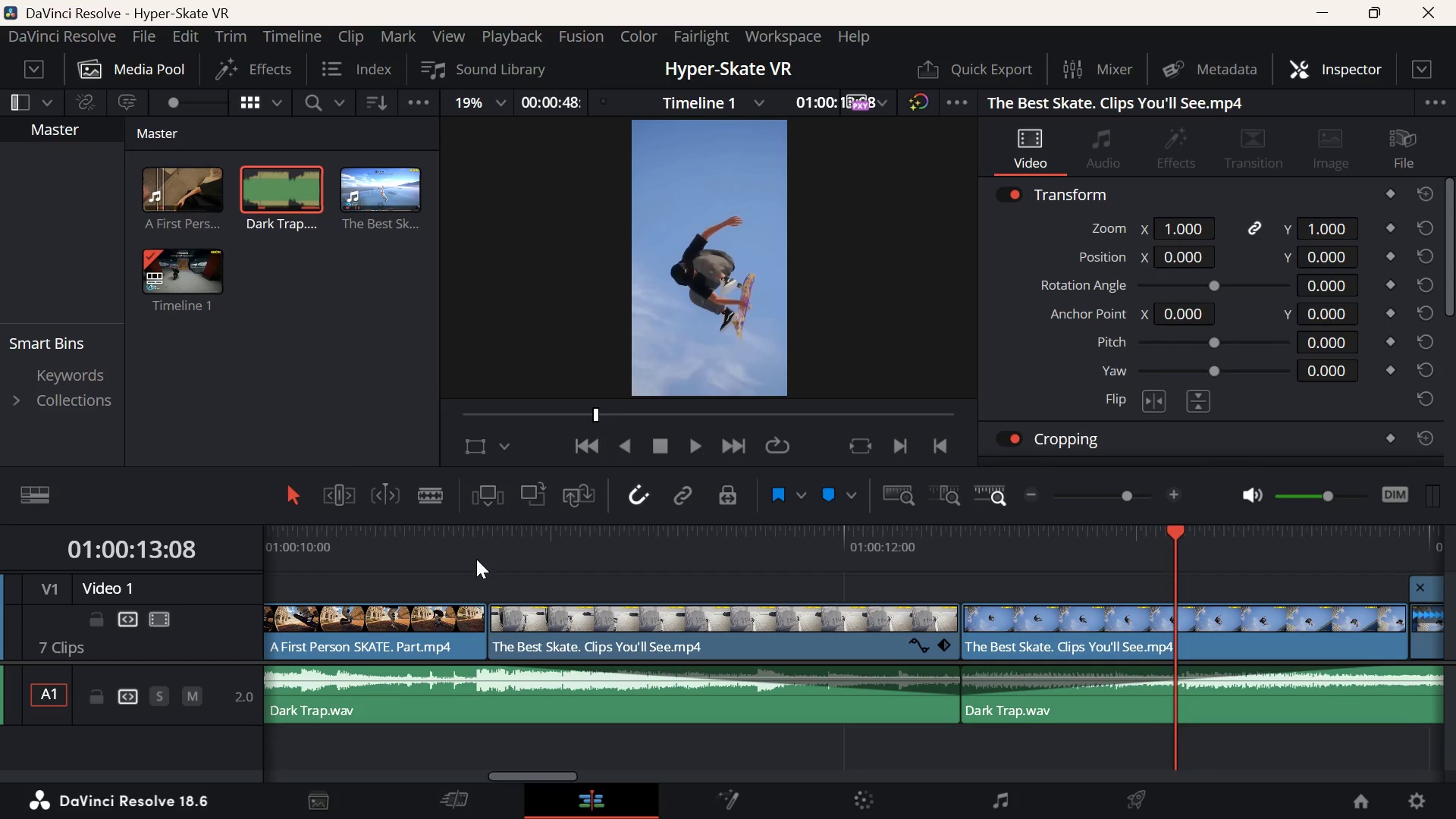 
left_click([487, 541])
 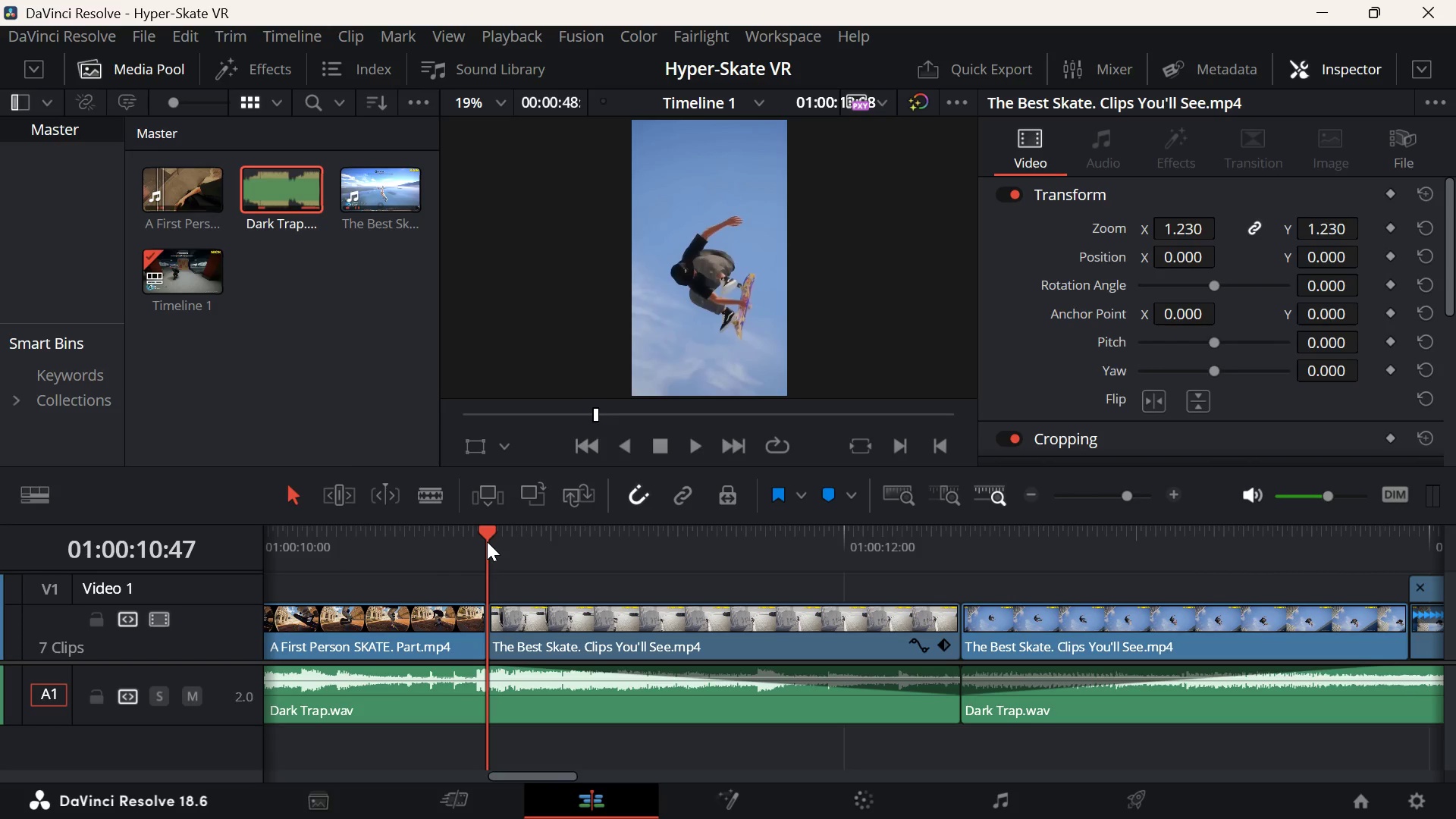 
key(Space)
 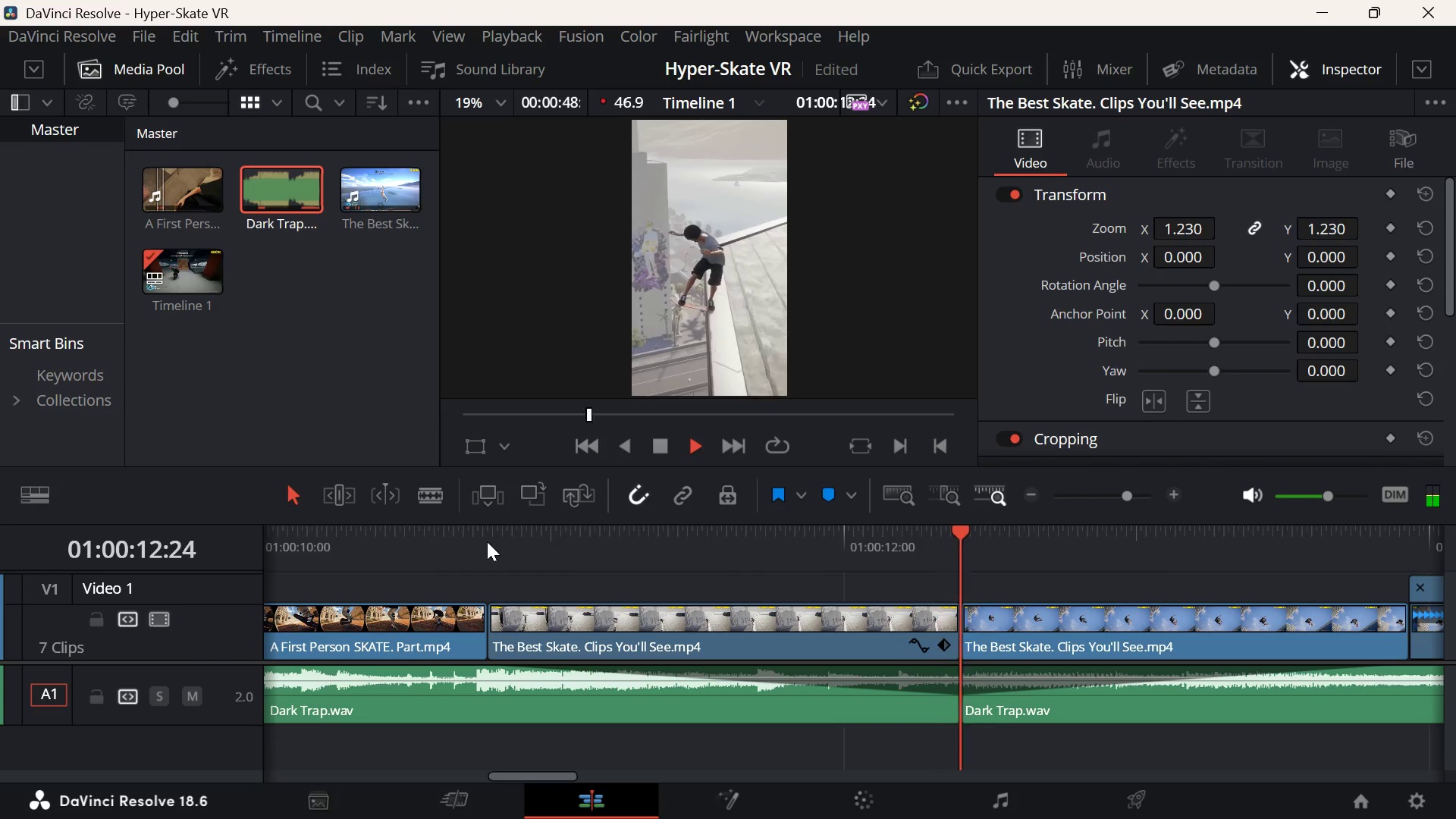 
key(Space)
 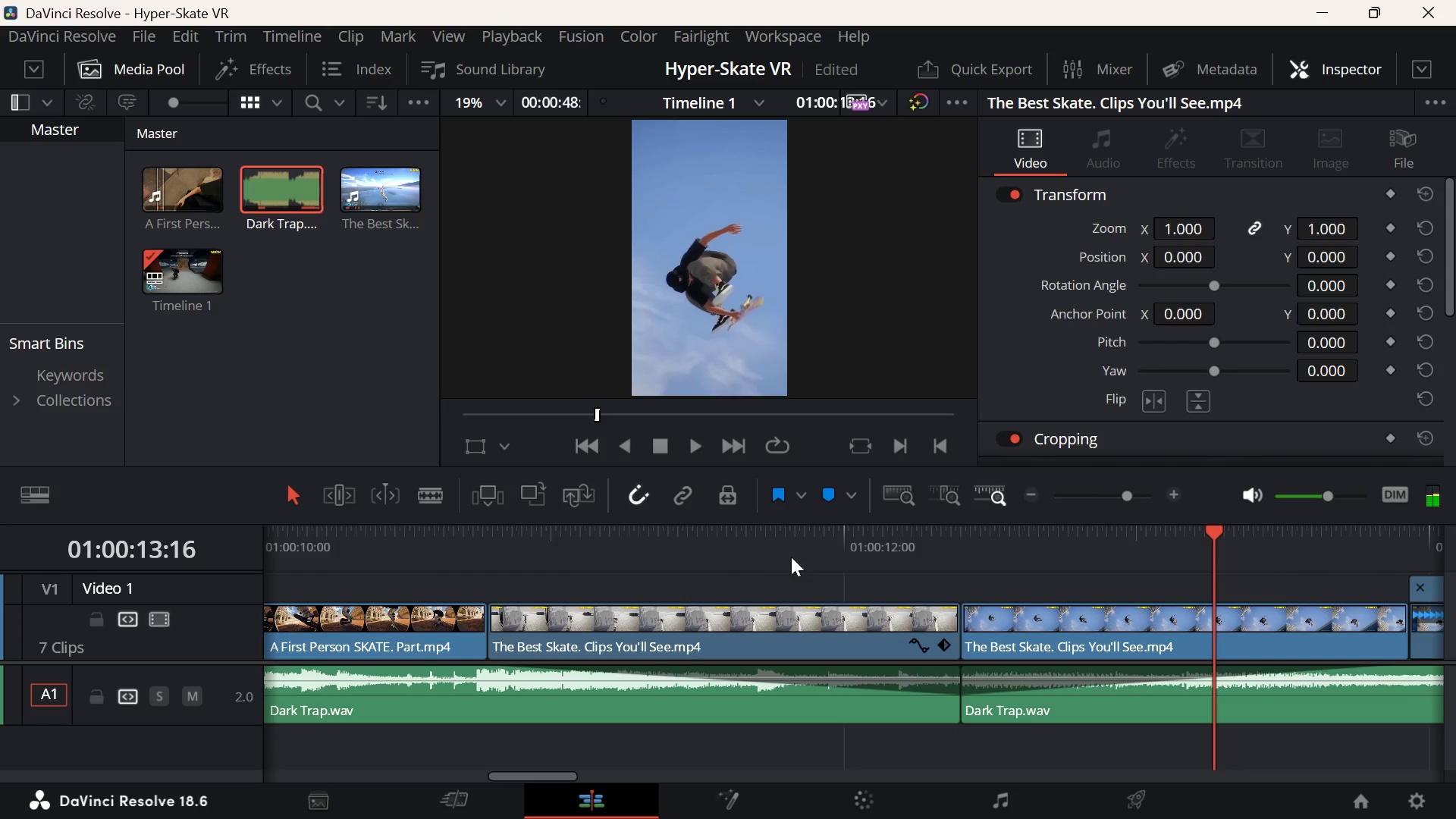 
left_click([635, 556])
 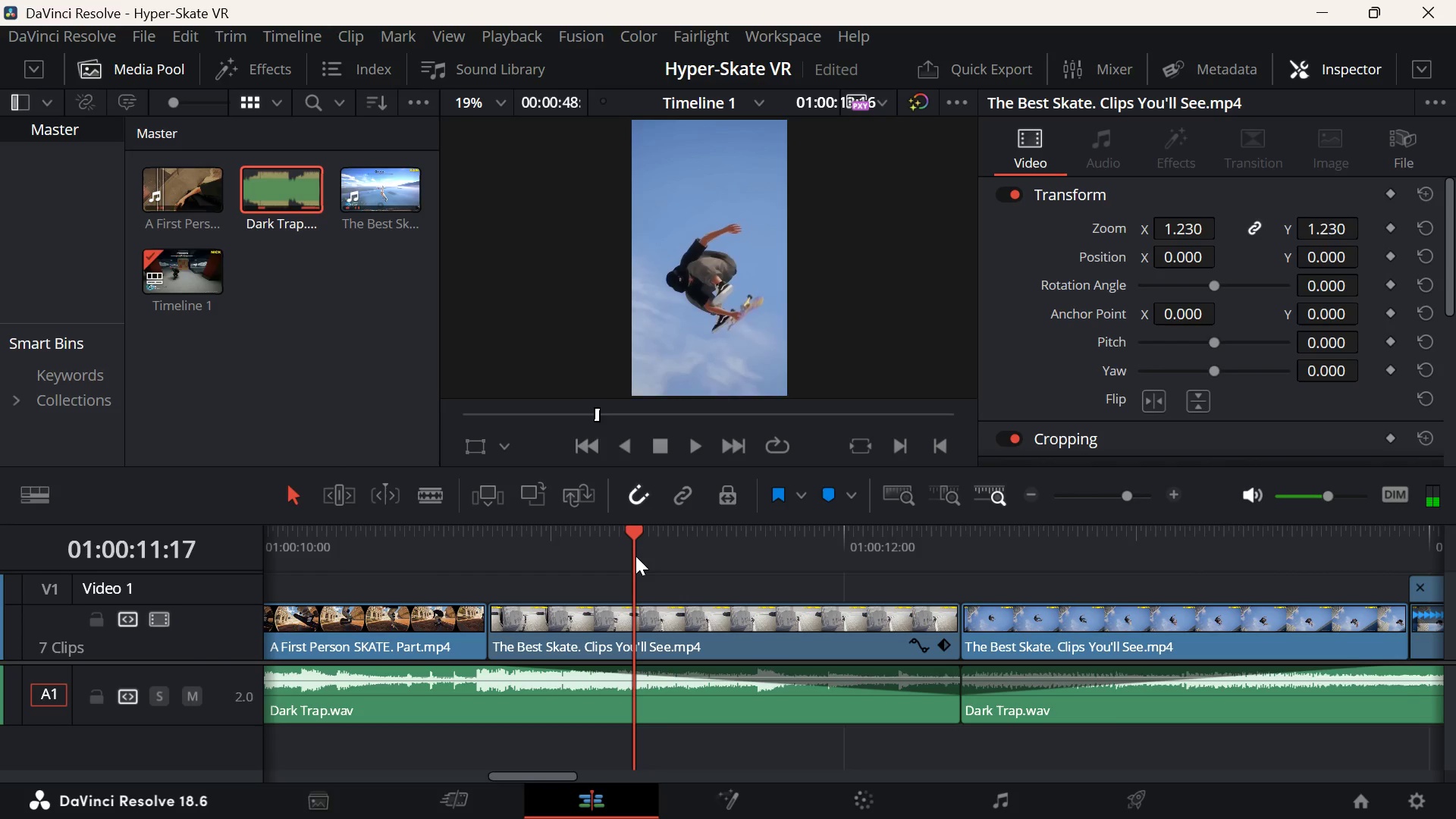 
key(Space)
 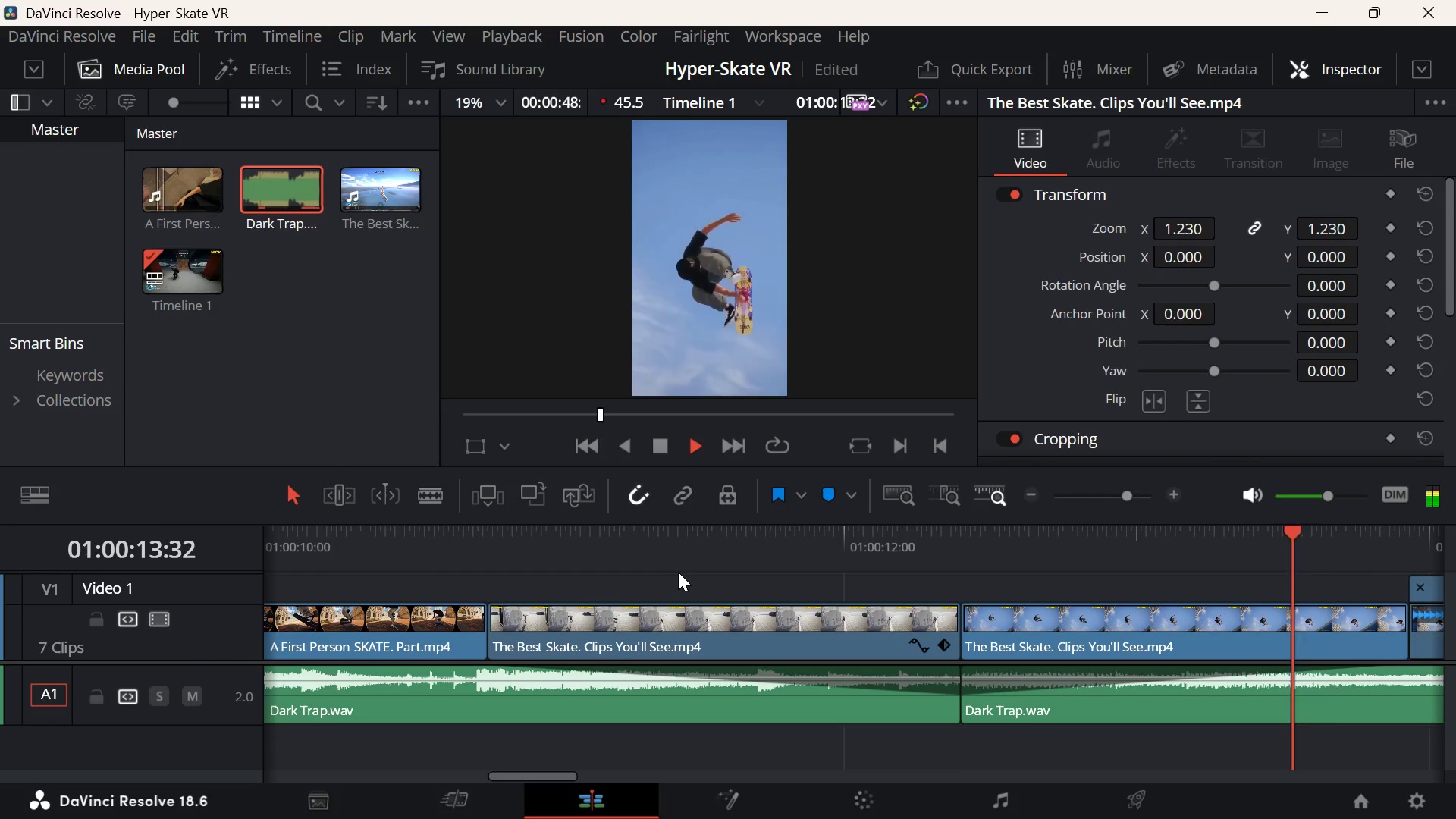 
key(Space)
 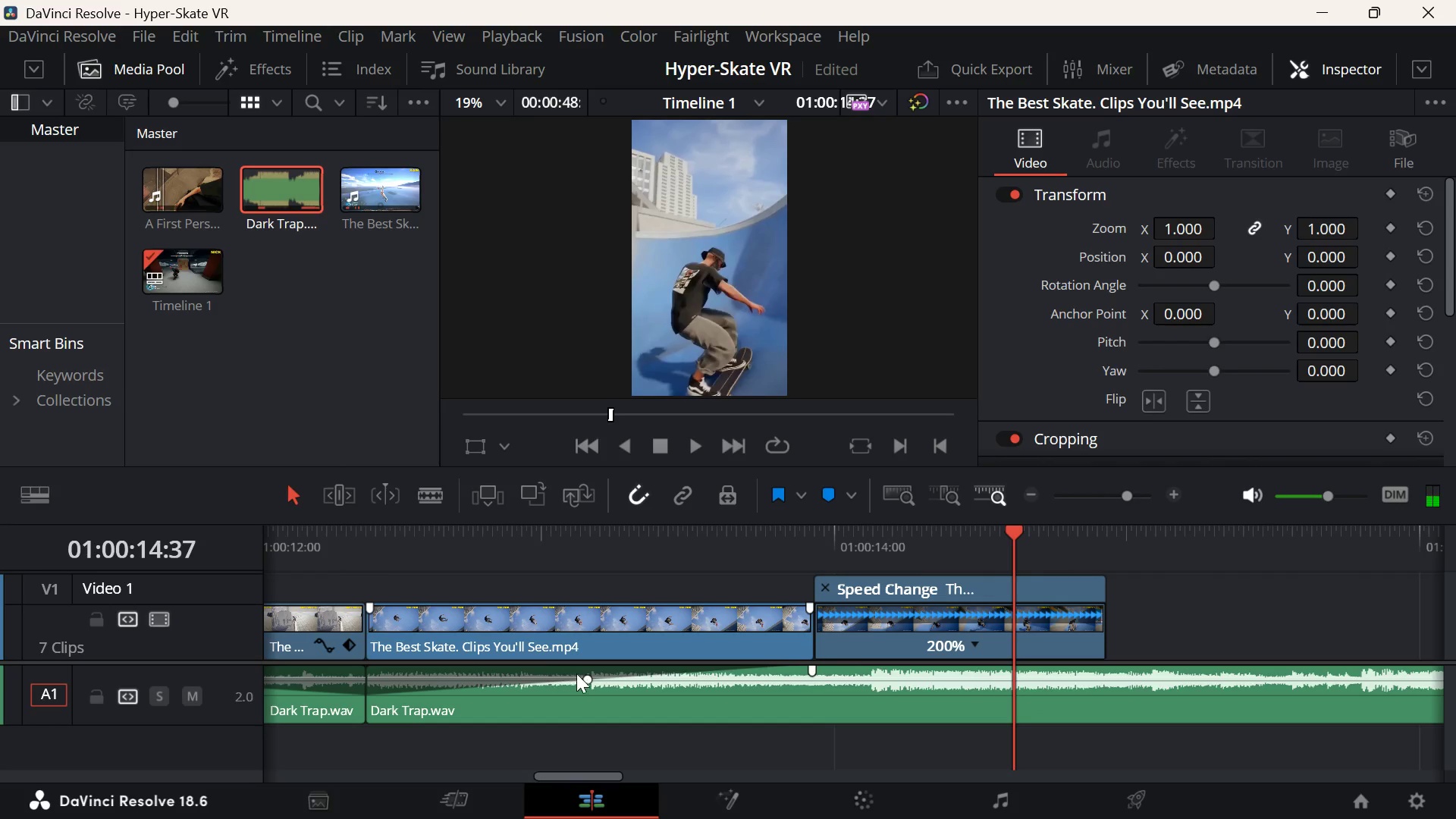 
left_click_drag(start_coordinate=[592, 678], to_coordinate=[560, 678])
 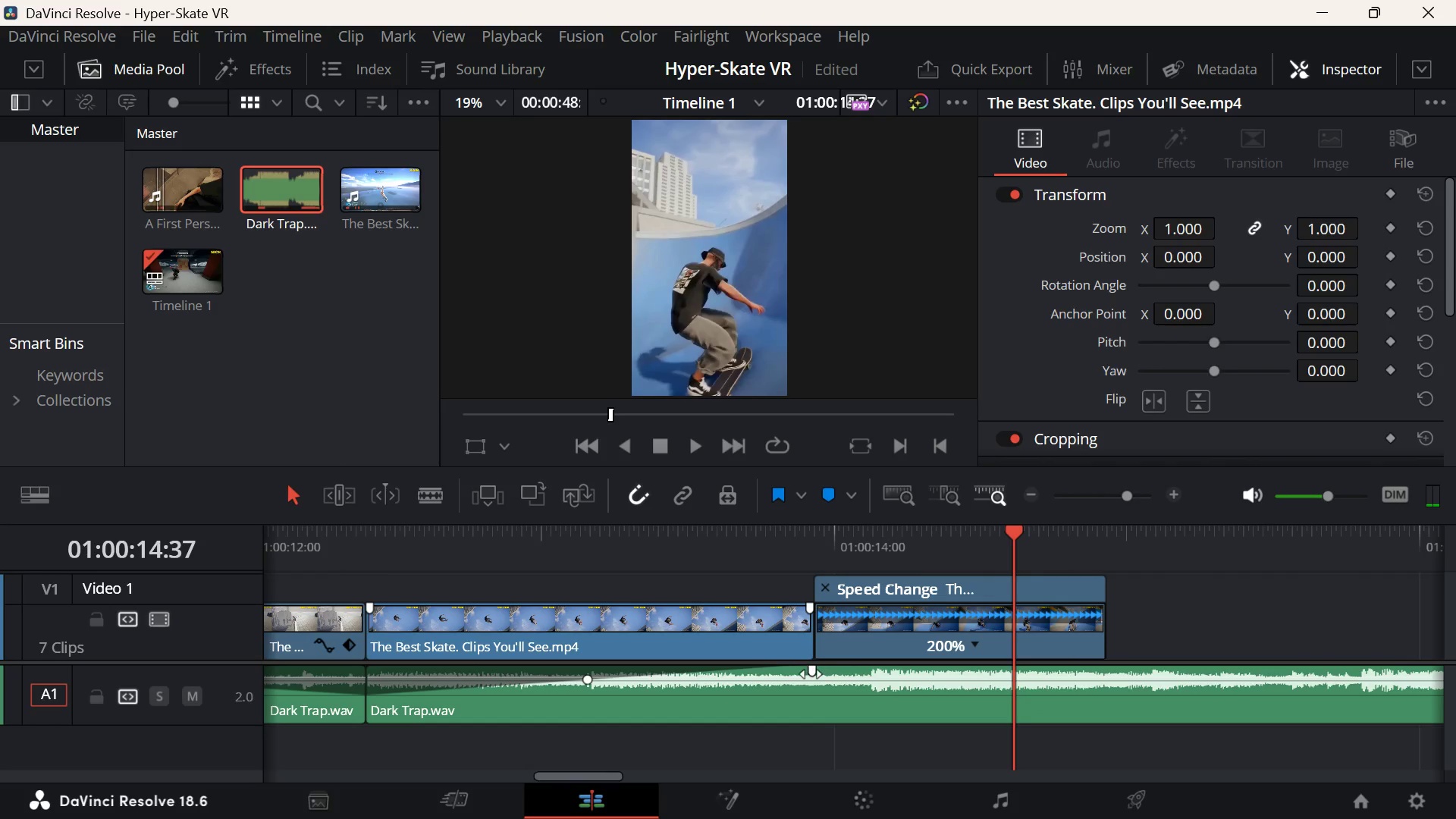 
left_click_drag(start_coordinate=[810, 673], to_coordinate=[351, 673])
 